 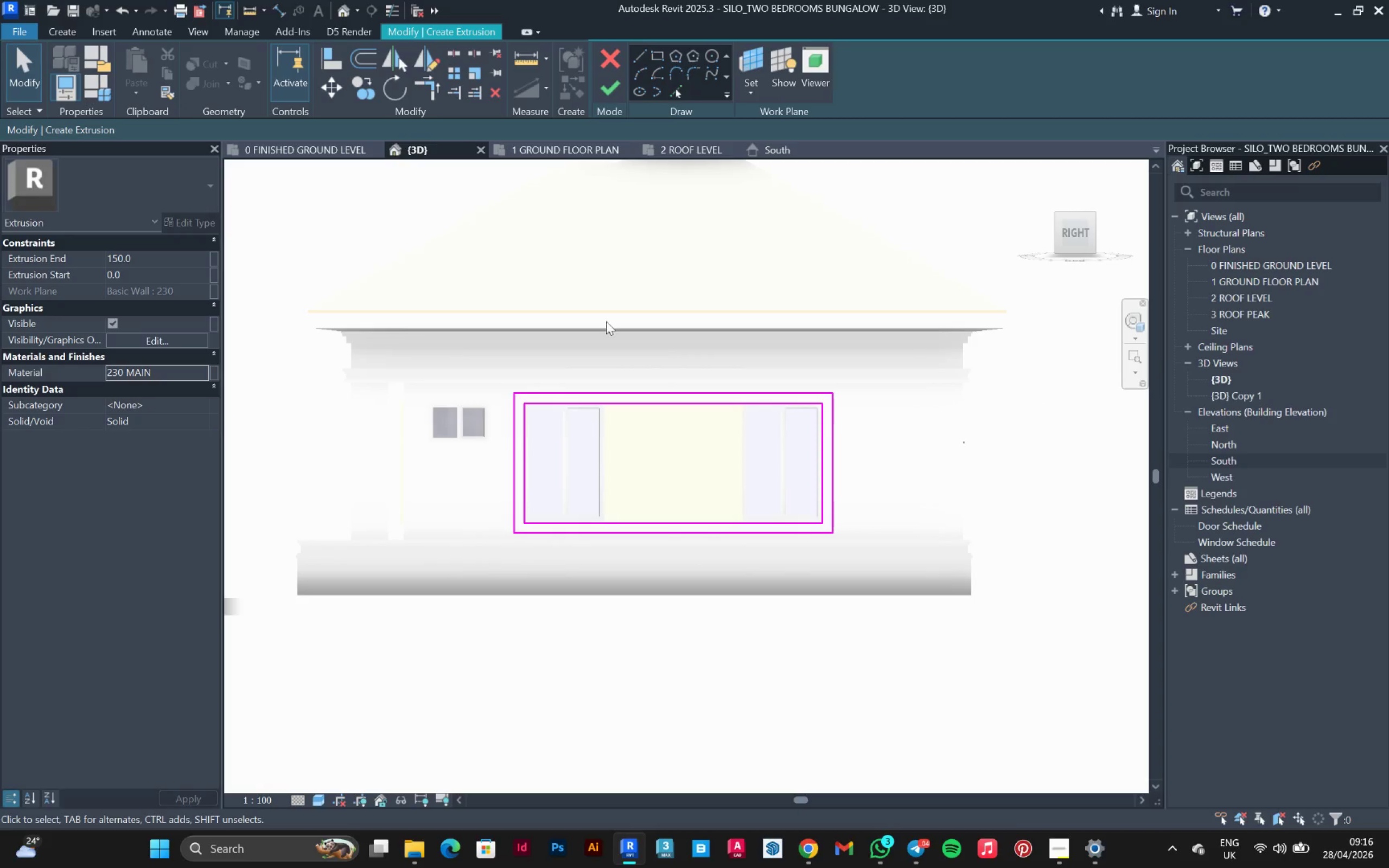 
left_click([604, 95])
 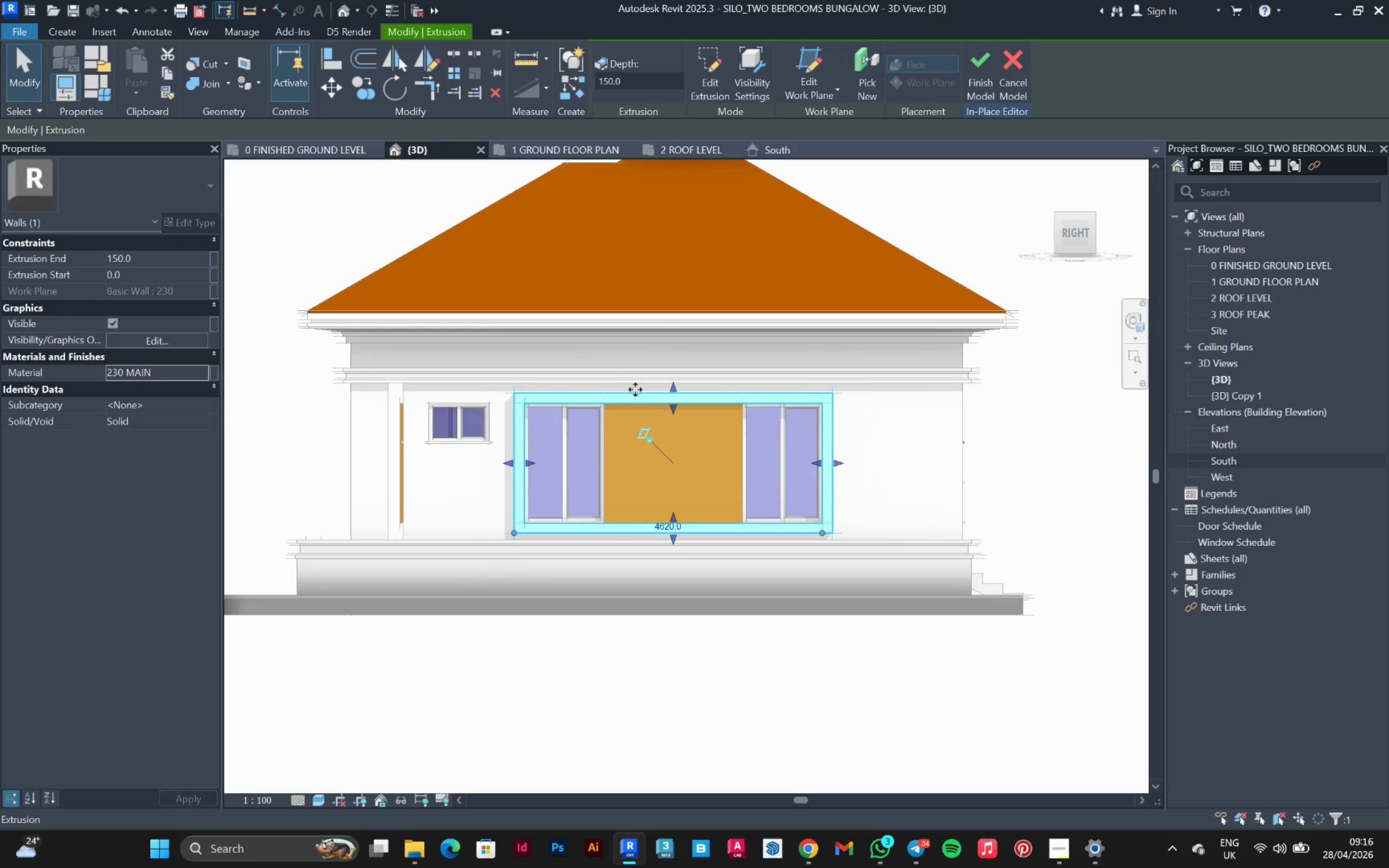 
hold_key(key=ShiftLeft, duration=0.54)
 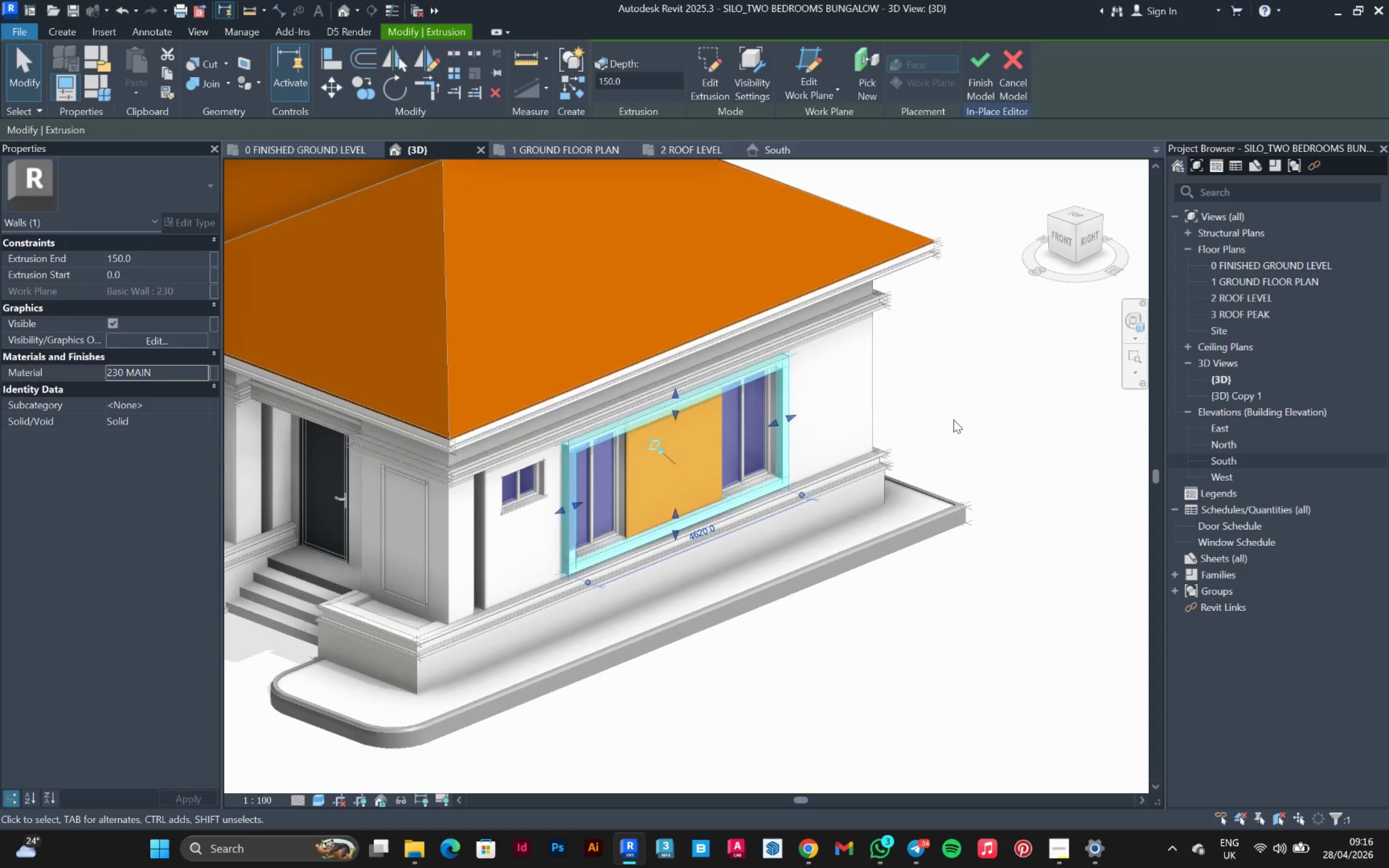 
left_click([964, 405])
 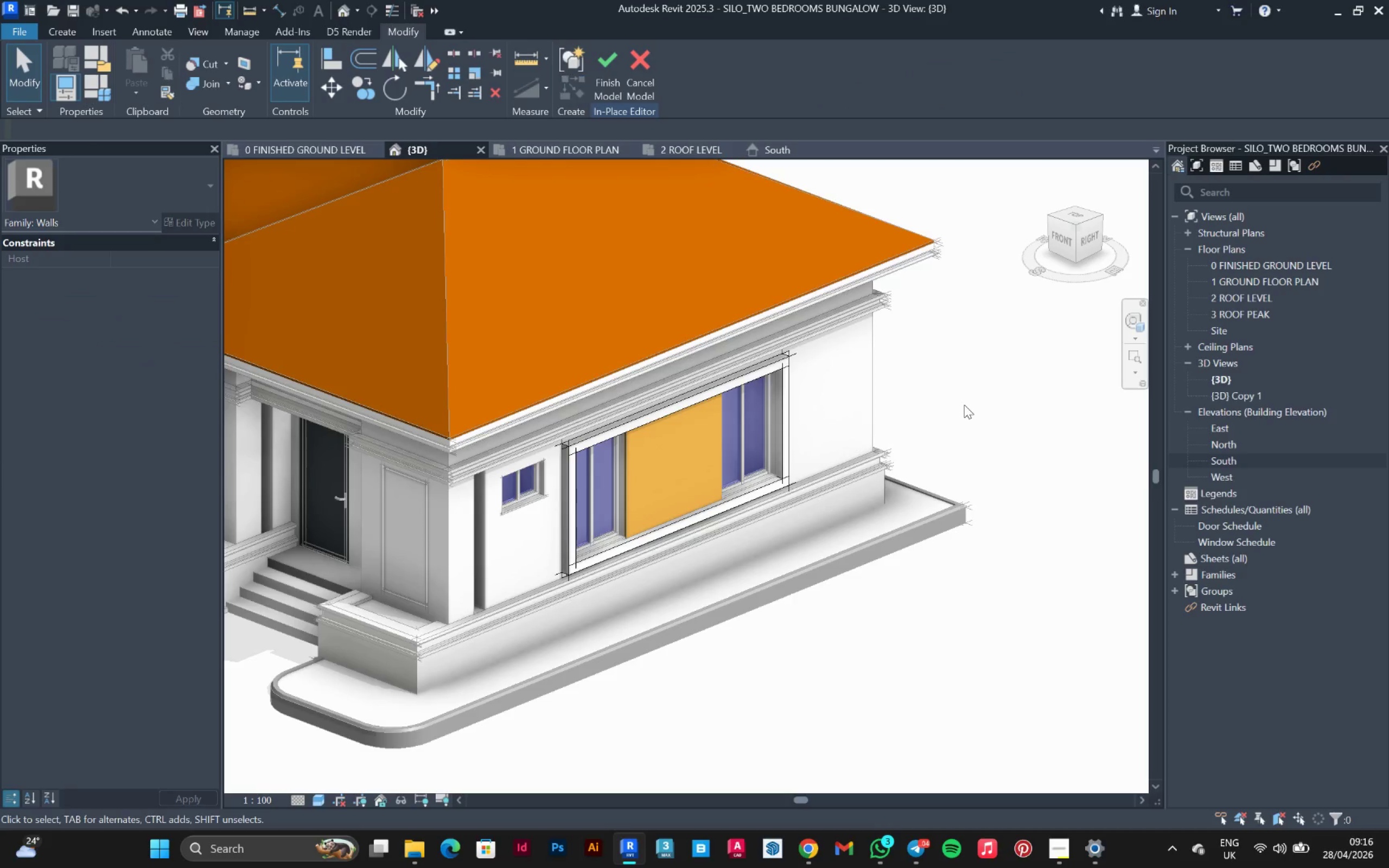 
hold_key(key=ShiftLeft, duration=0.59)
 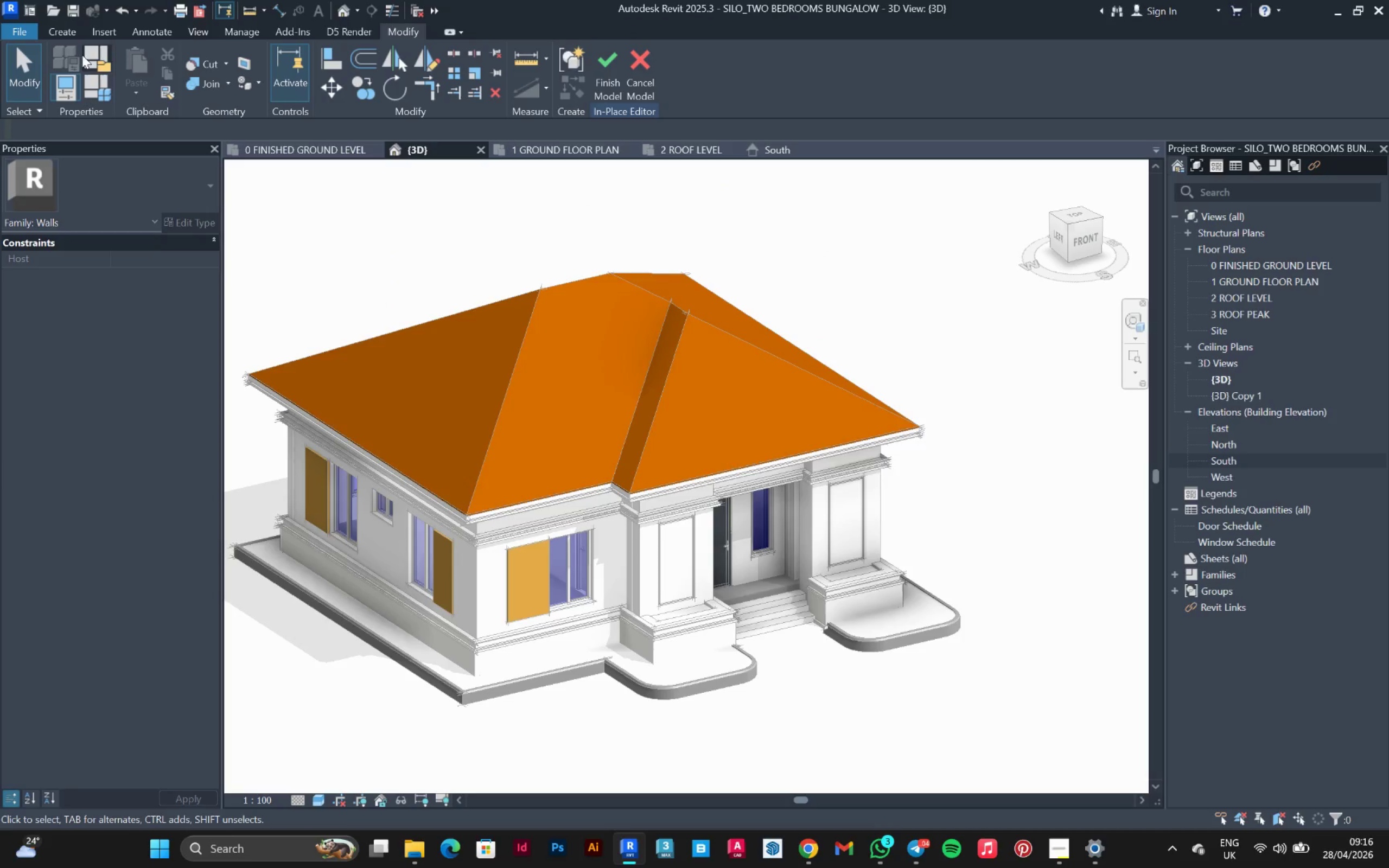 
scroll: coordinate [964, 405], scroll_direction: down, amount: 3.0
 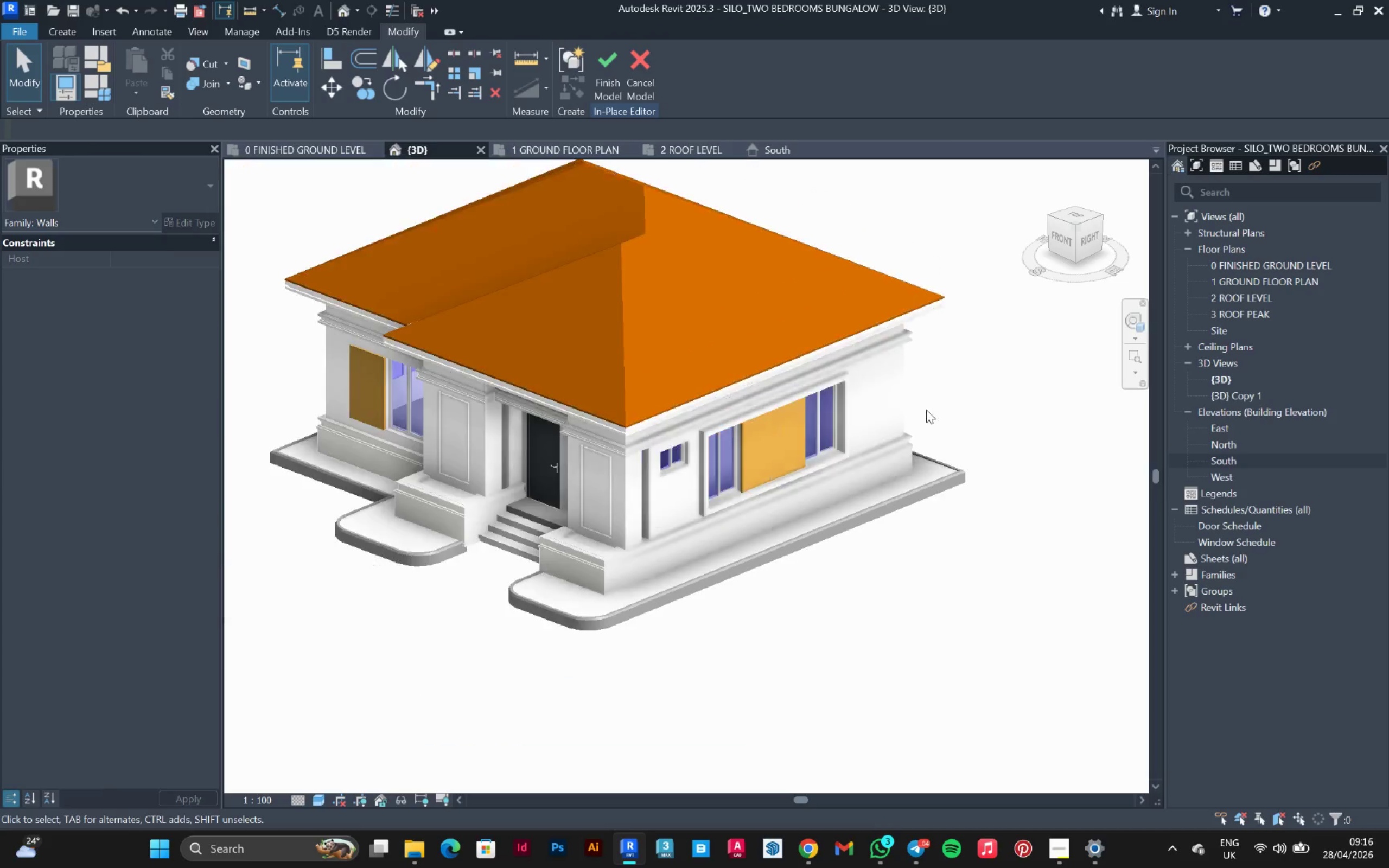 
left_click([63, 31])
 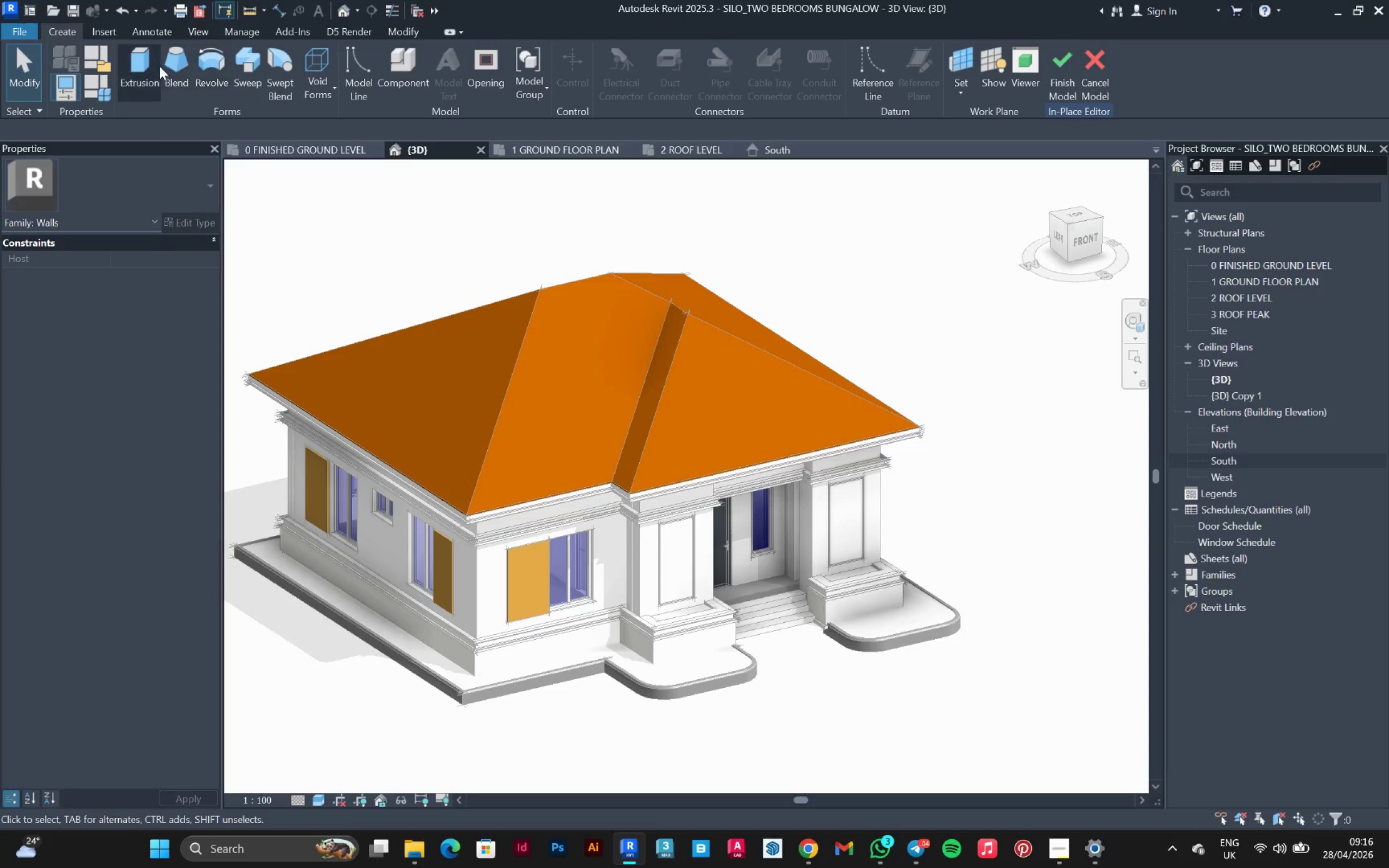 
left_click([150, 66])
 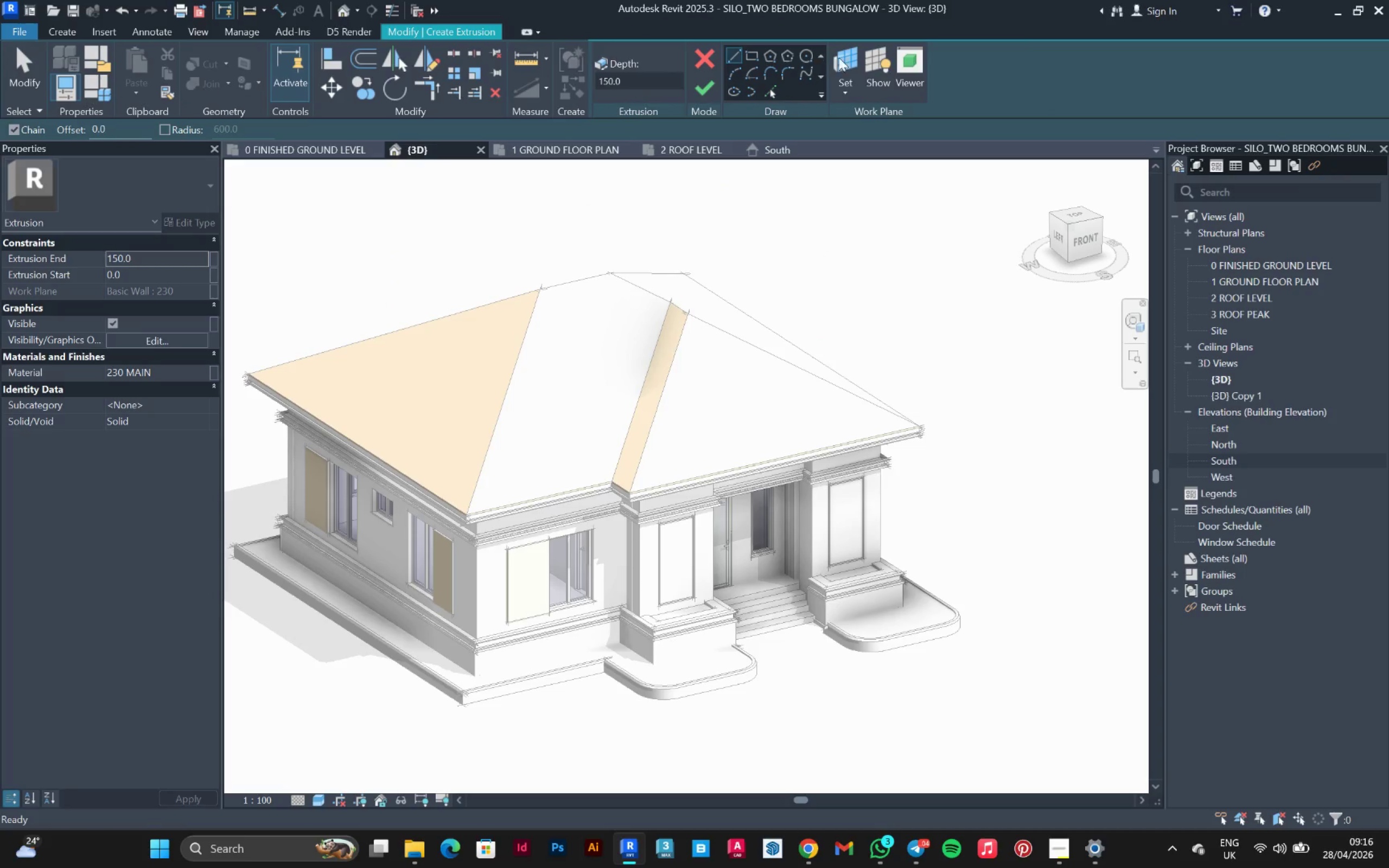 
left_click([853, 52])
 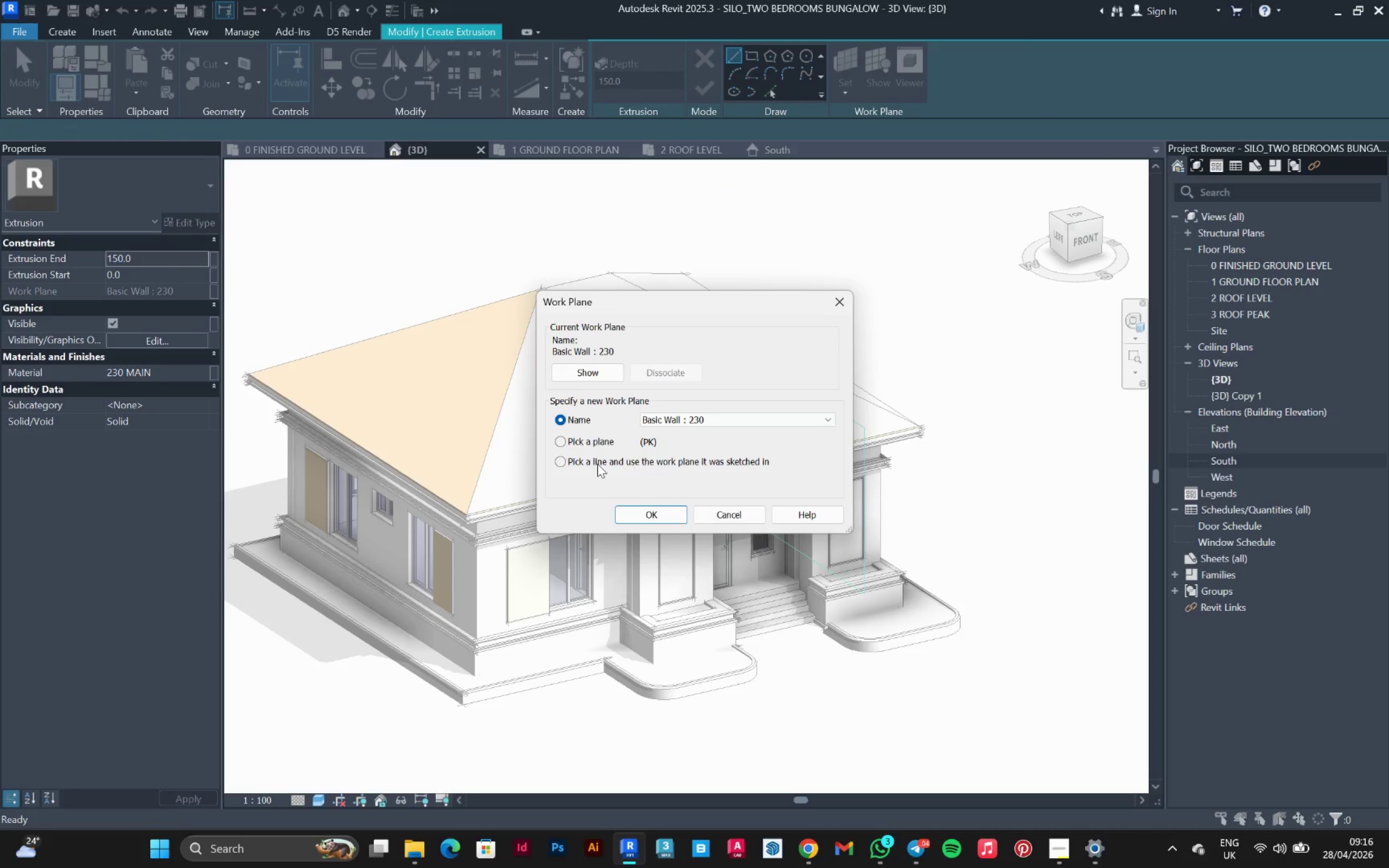 
left_click([590, 437])
 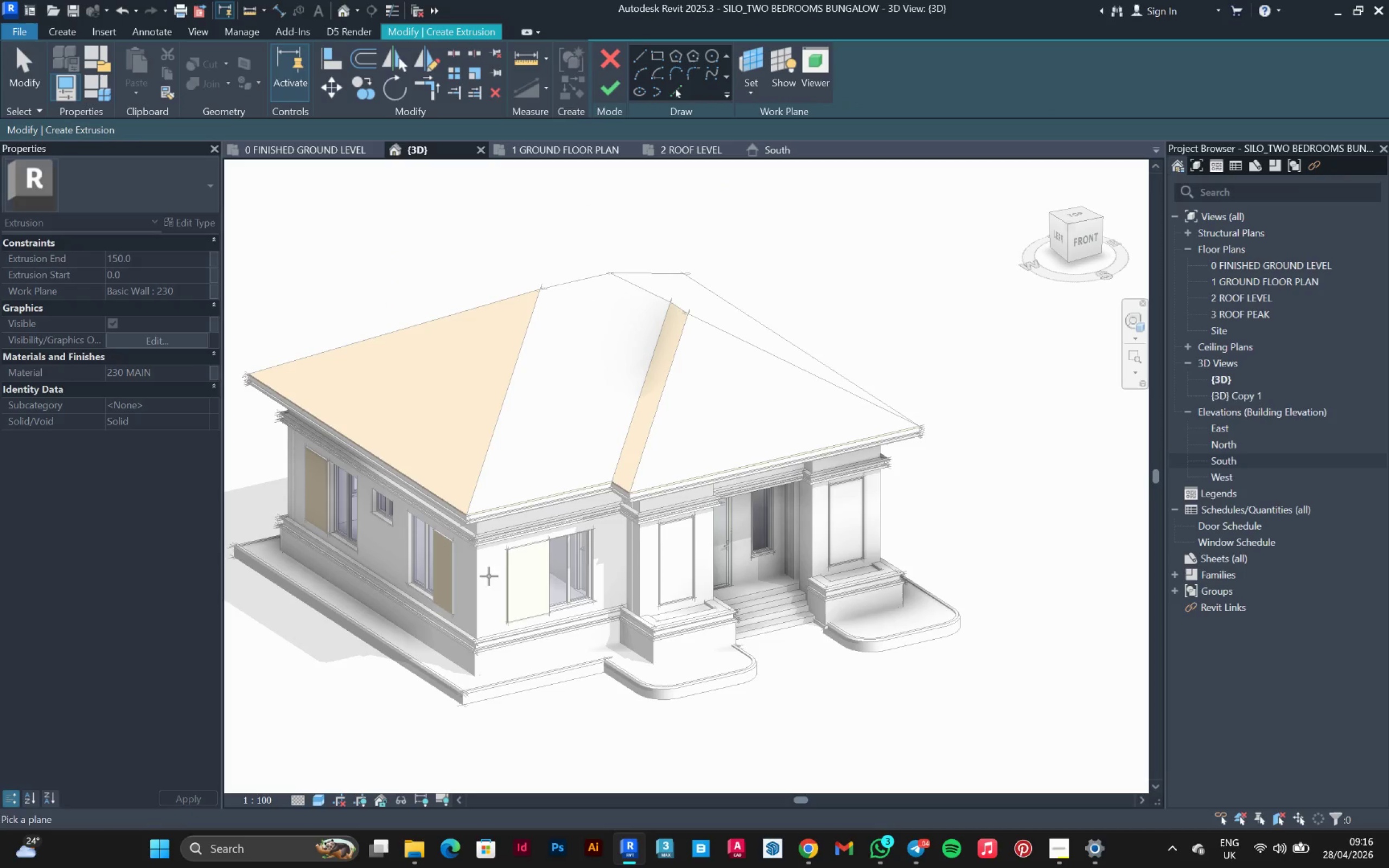 
left_click([480, 573])
 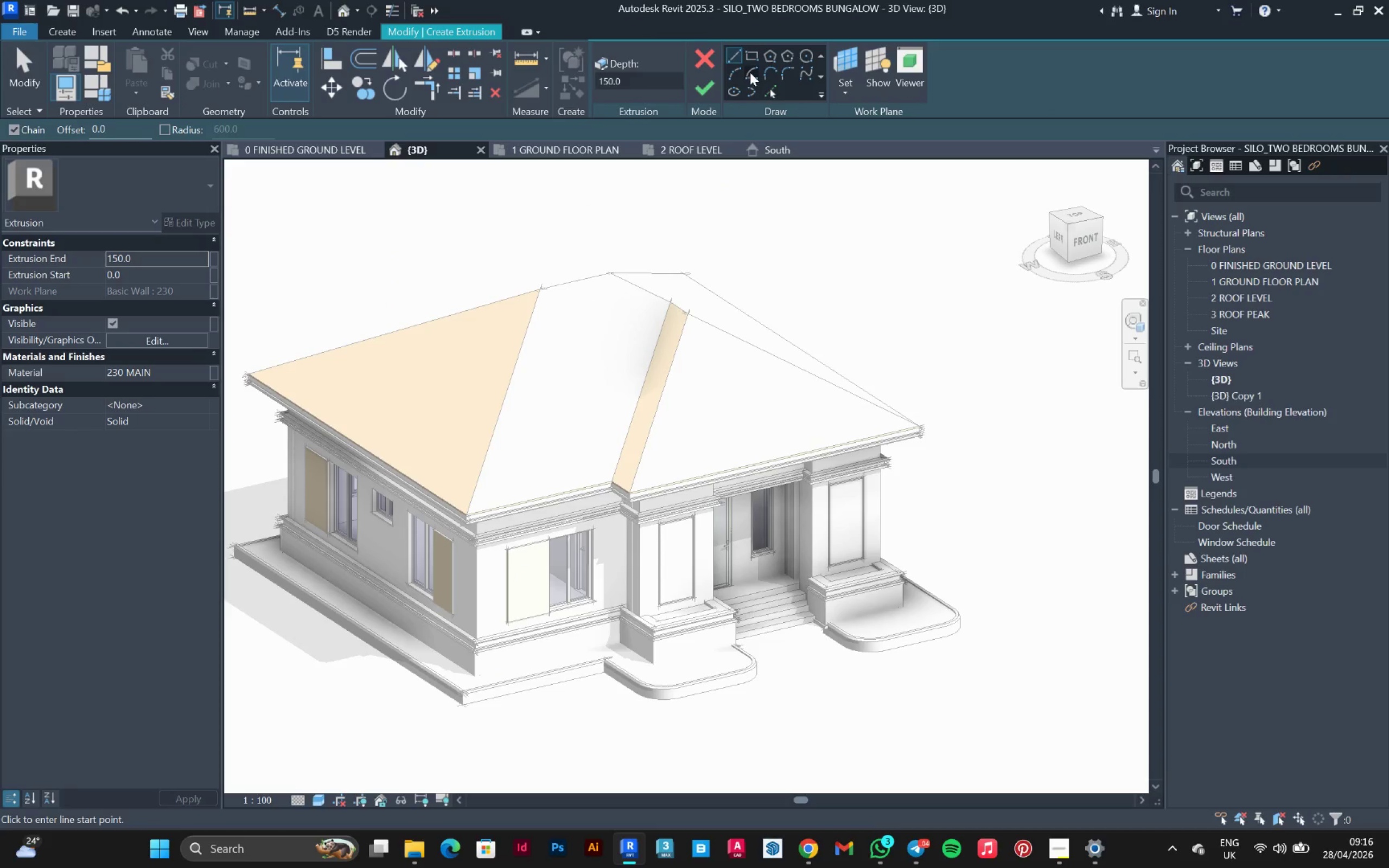 
left_click([748, 59])
 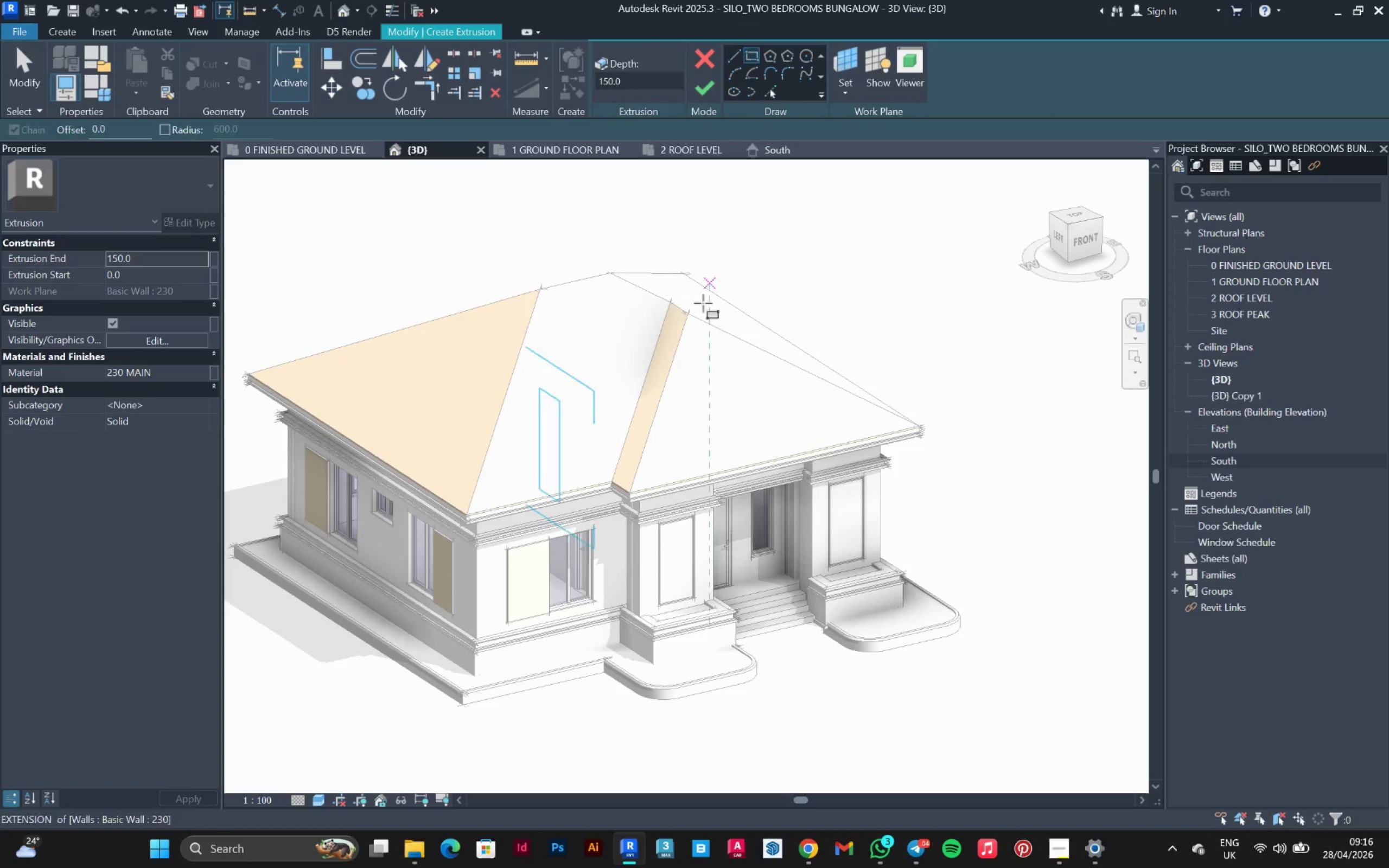 
scroll: coordinate [593, 524], scroll_direction: up, amount: 11.0
 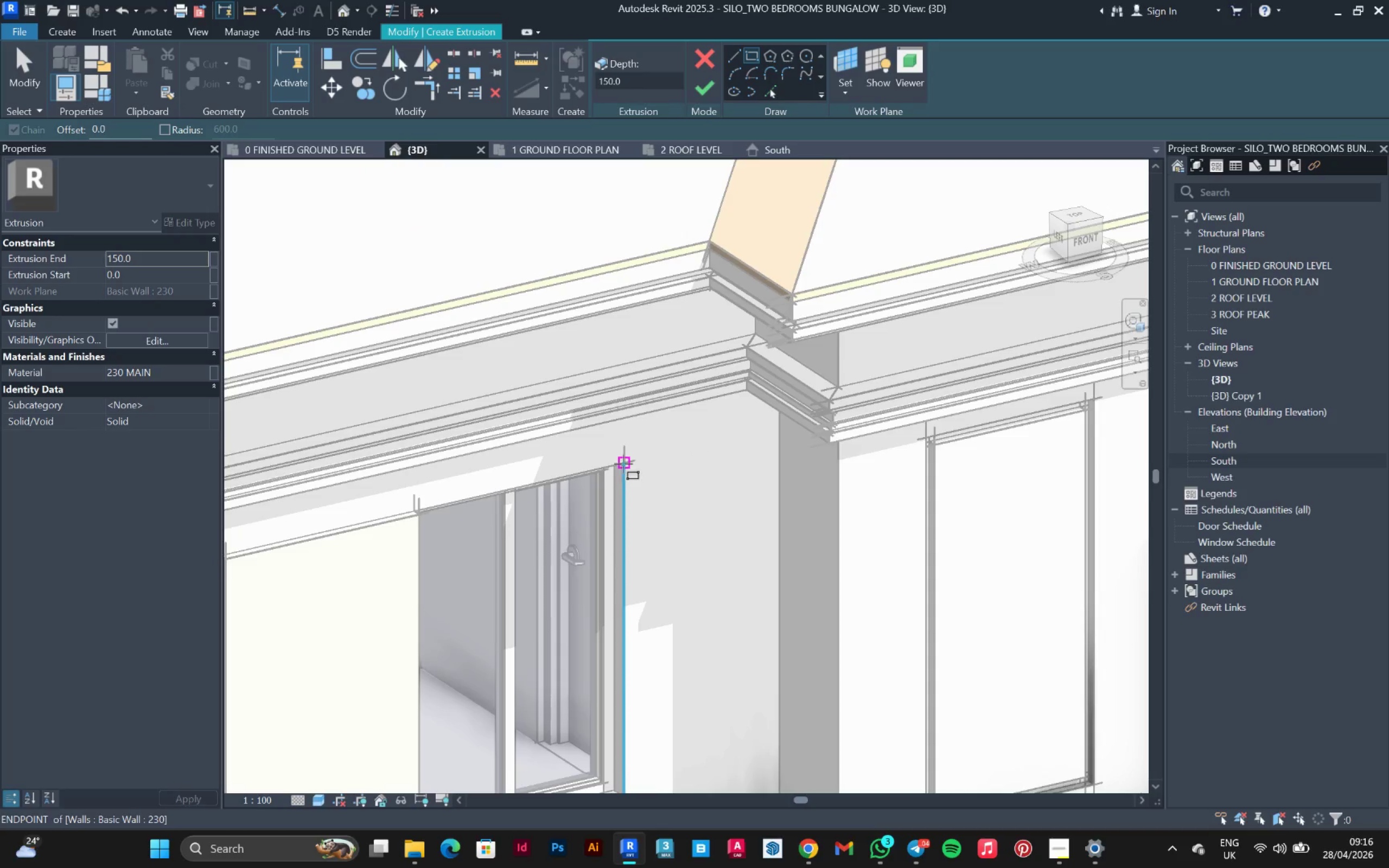 
left_click([622, 463])
 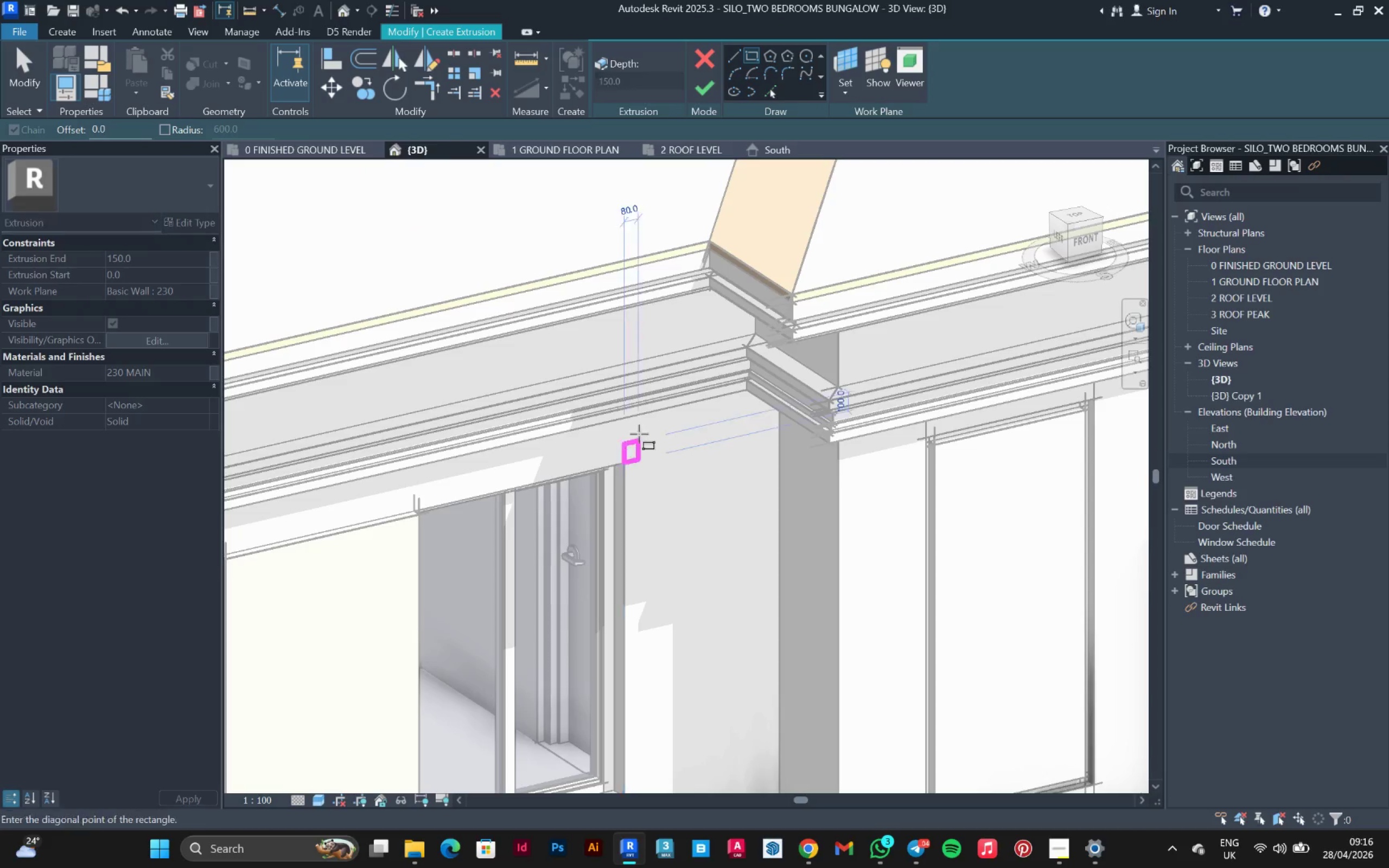 
scroll: coordinate [512, 555], scroll_direction: none, amount: 0.0
 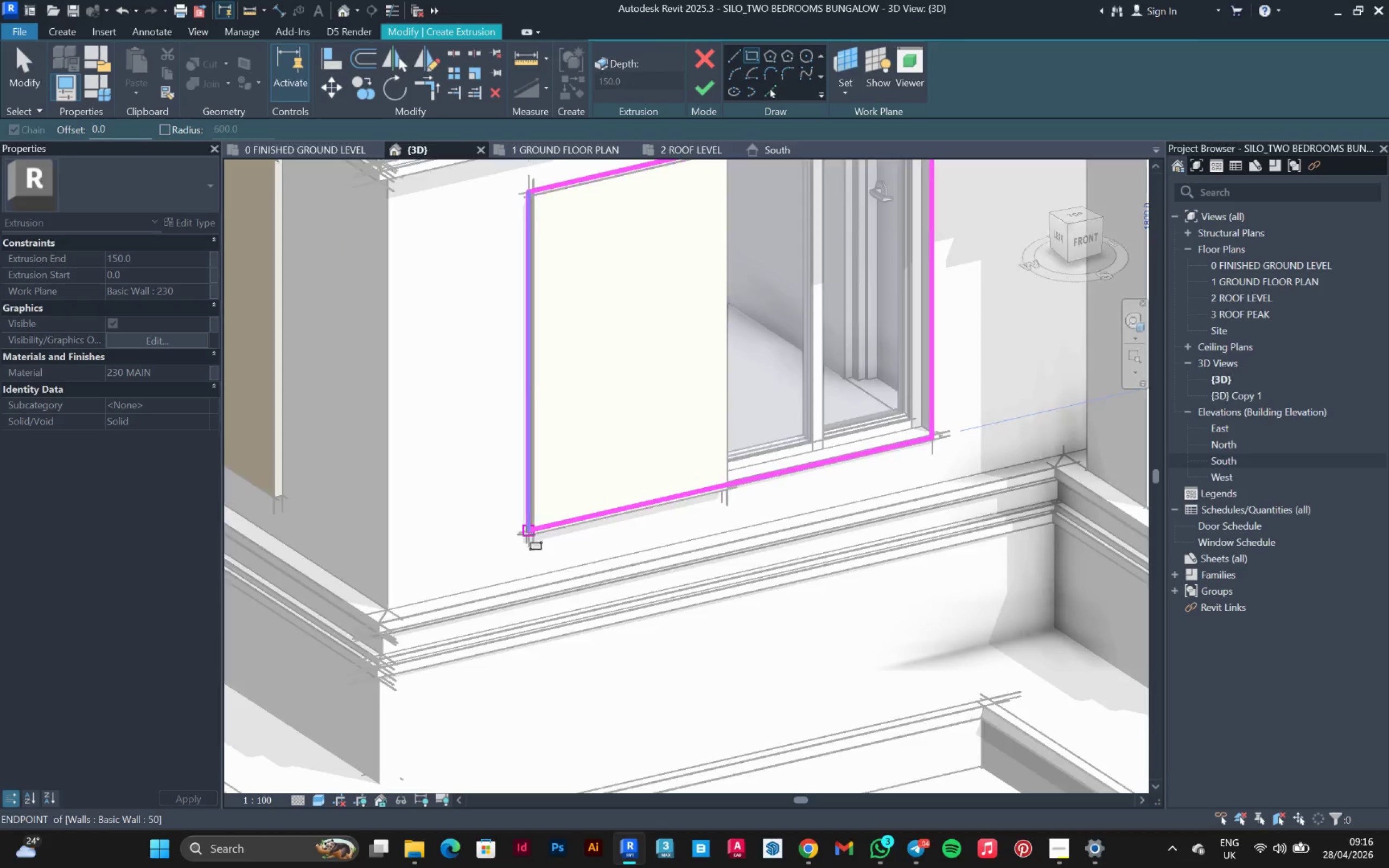 
left_click([526, 534])
 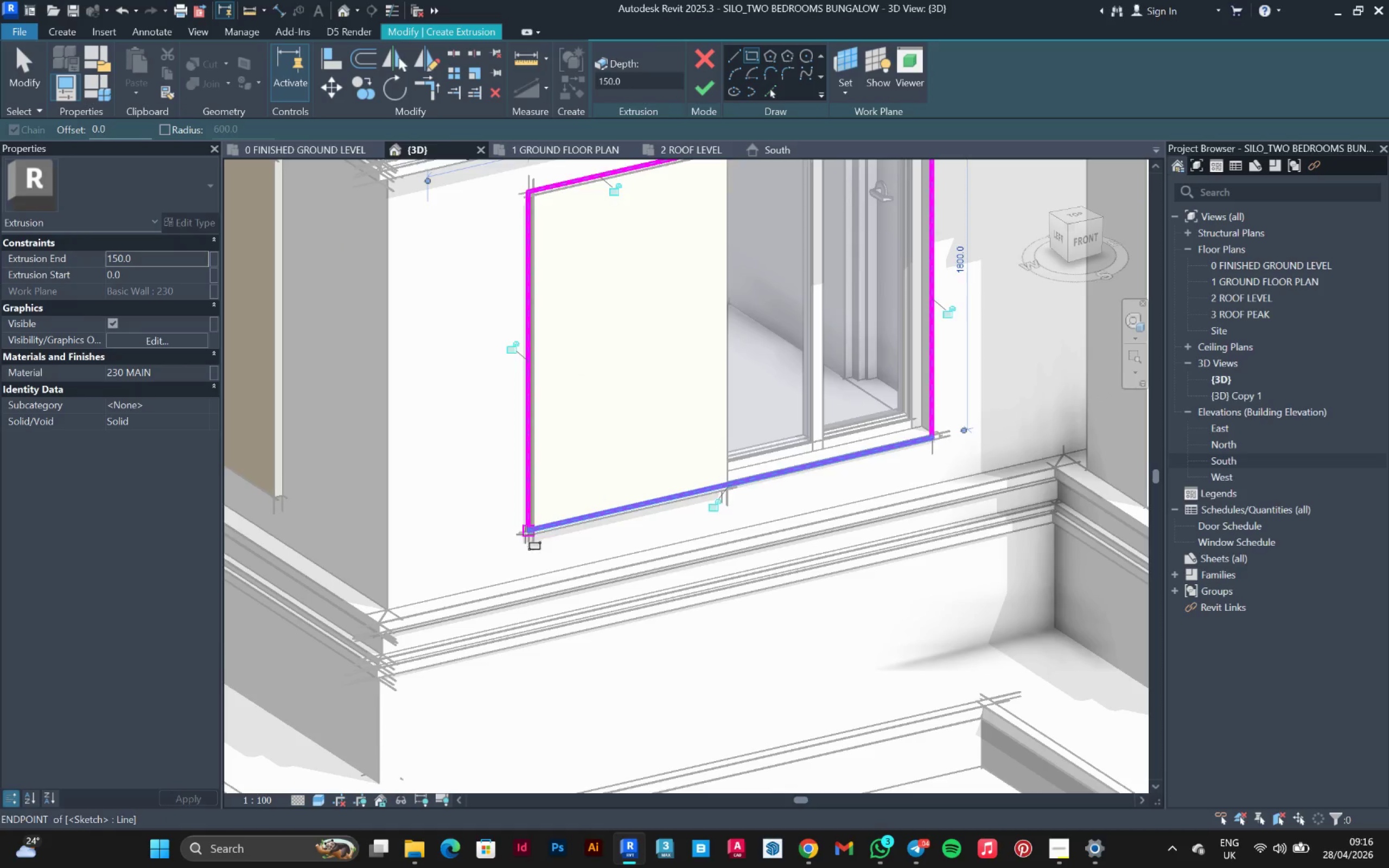 
scroll: coordinate [525, 534], scroll_direction: down, amount: 4.0
 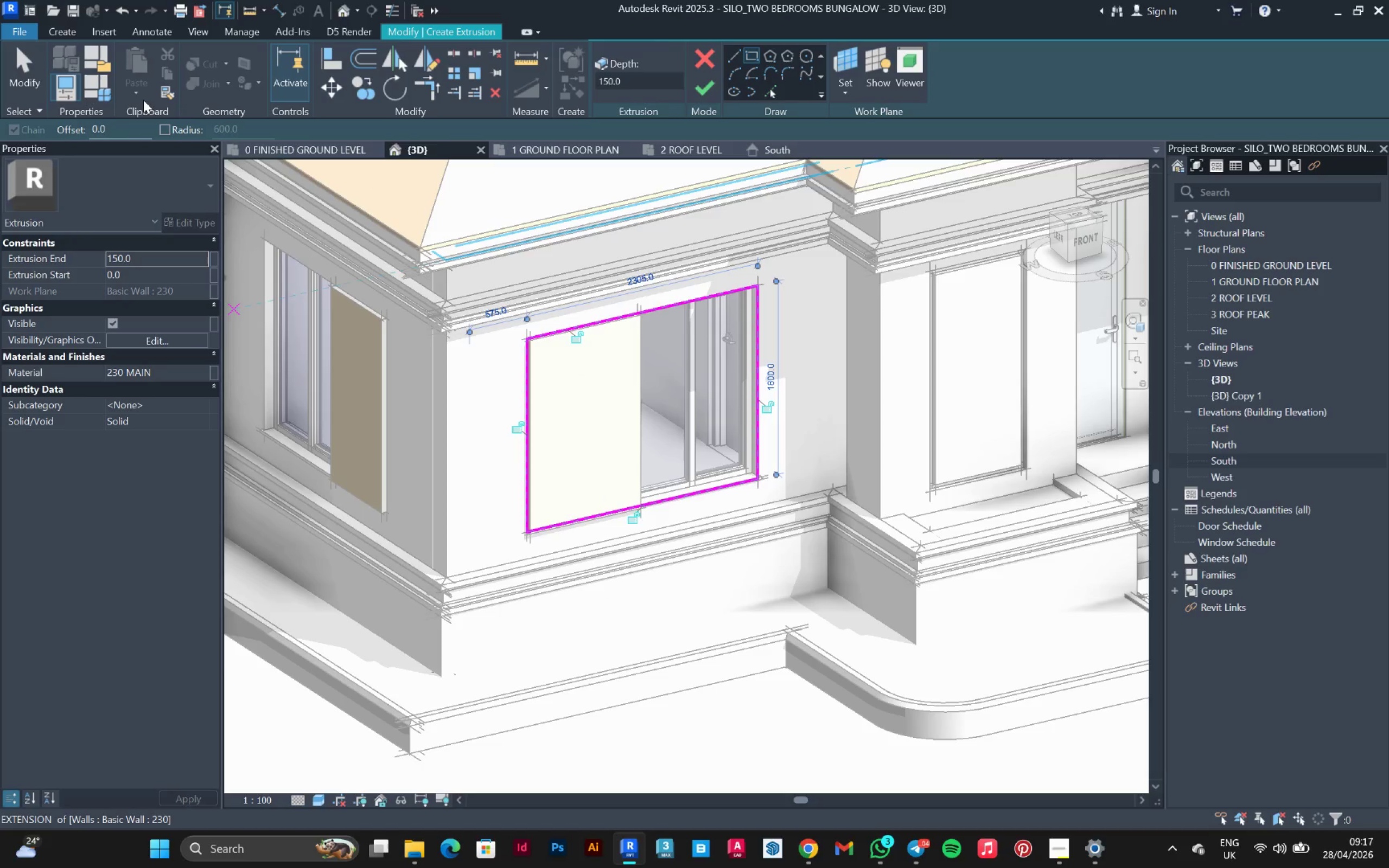 
left_click([115, 142])
 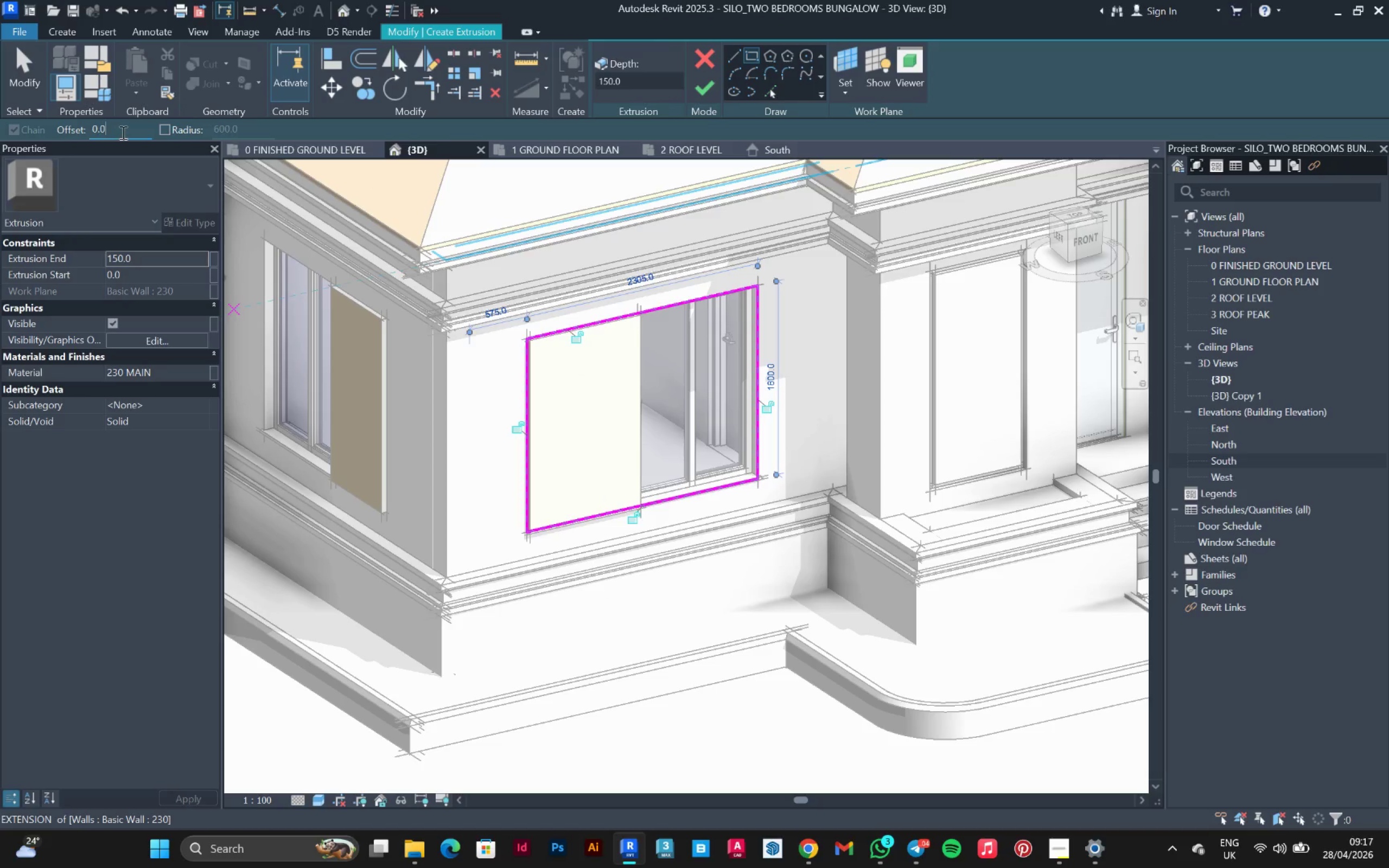 
triple_click([122, 132])
 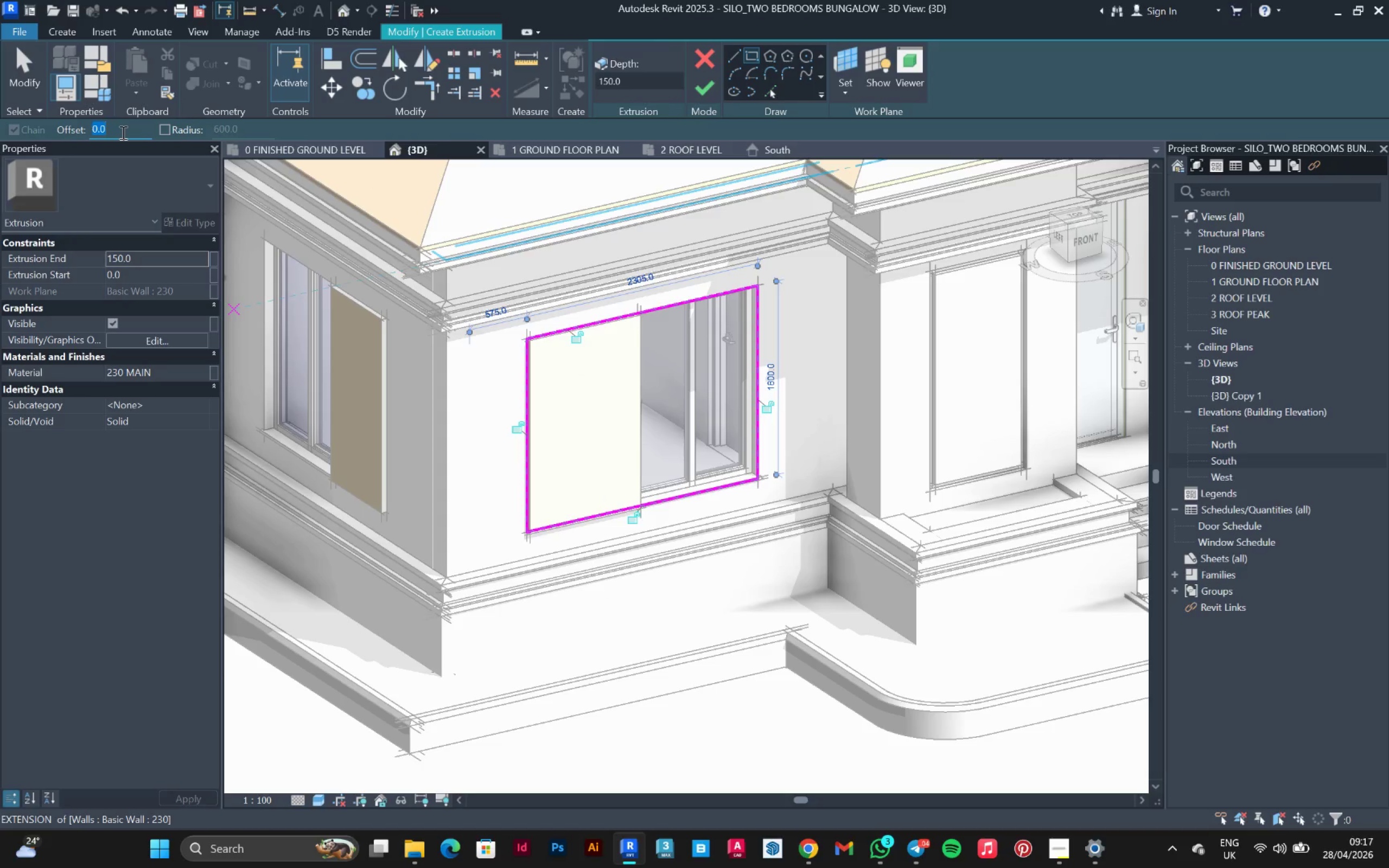 
type(150)
 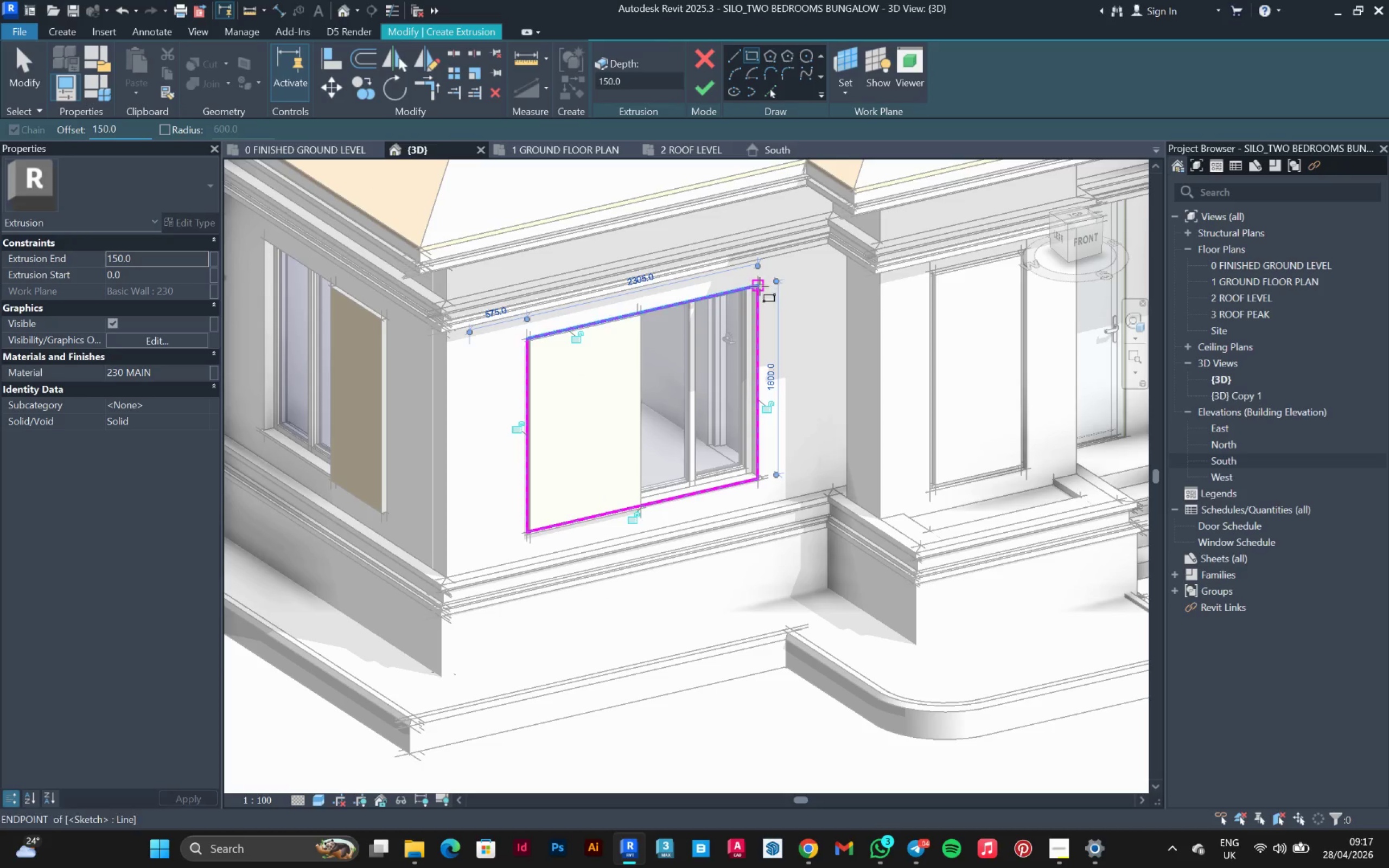 
left_click([760, 286])
 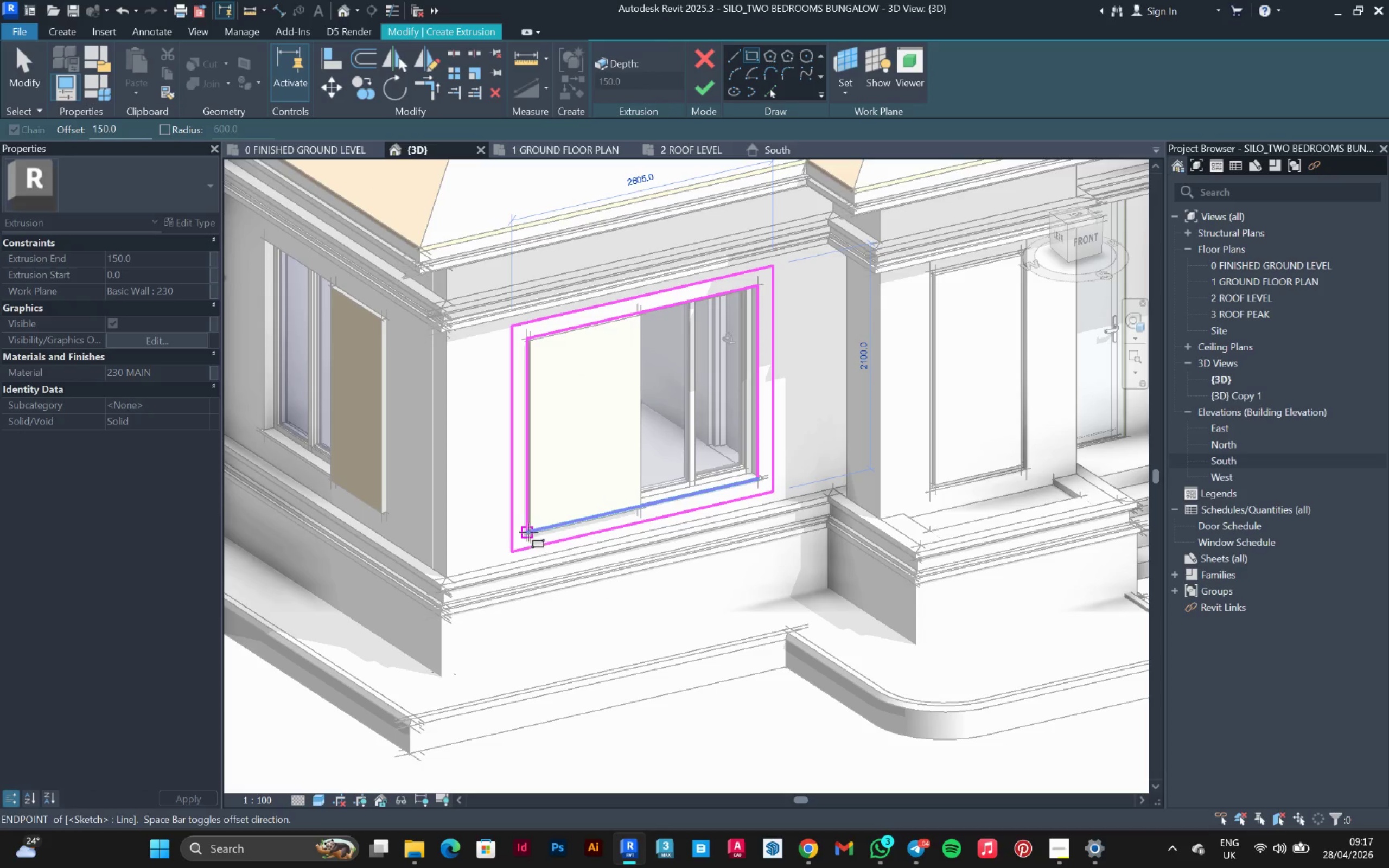 
left_click([528, 532])
 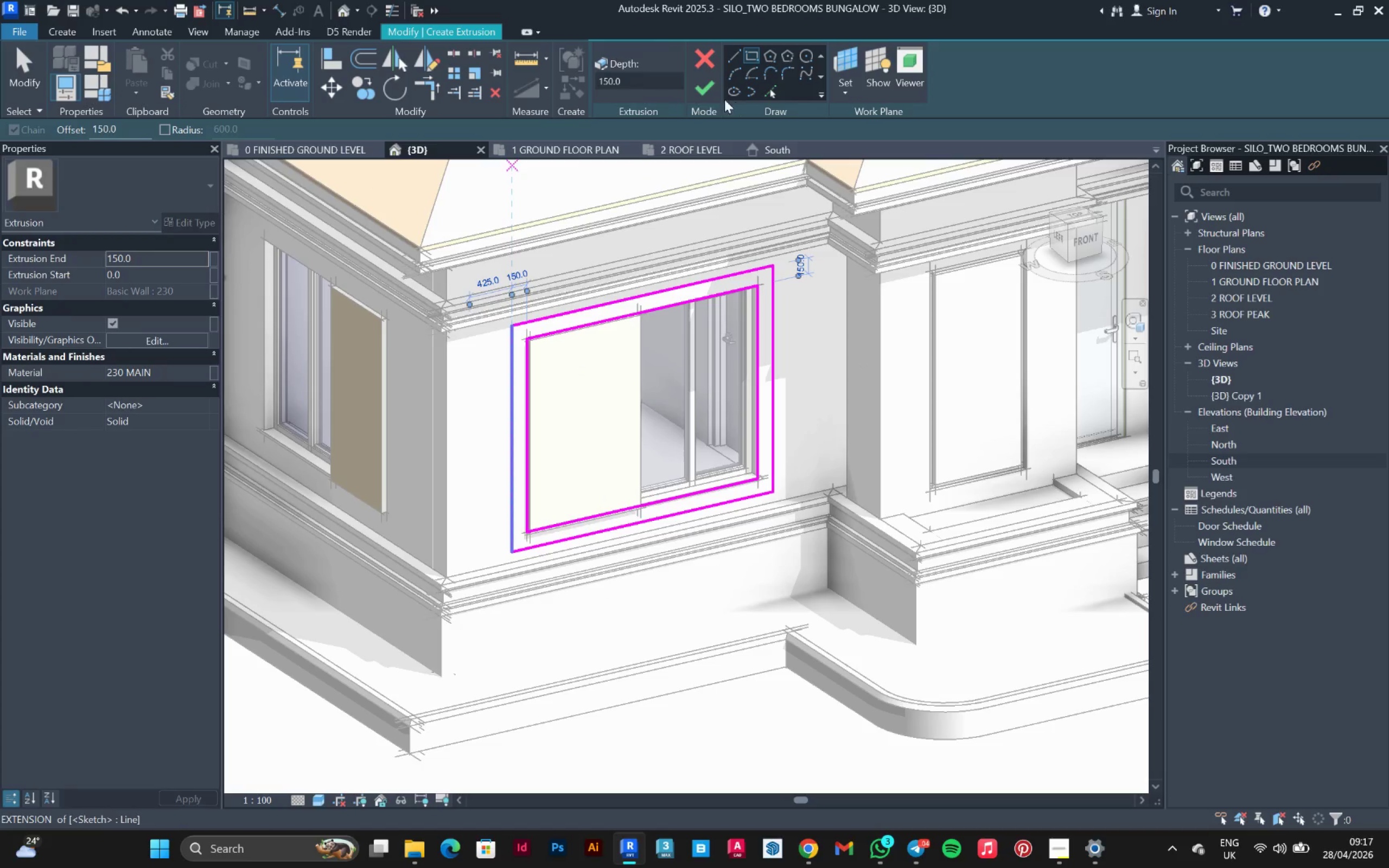 
left_click([699, 95])
 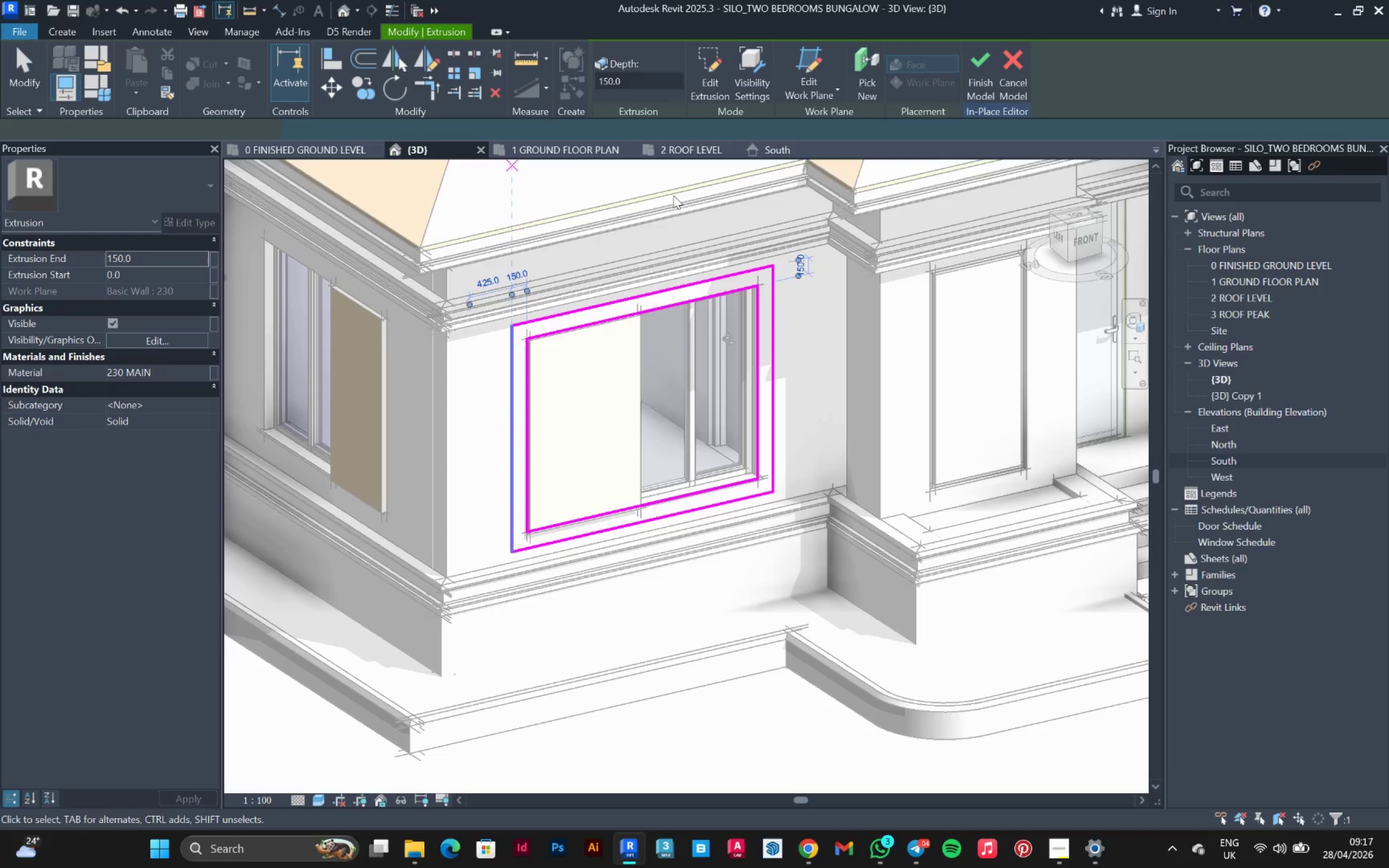 
hold_key(key=ShiftLeft, duration=0.45)
 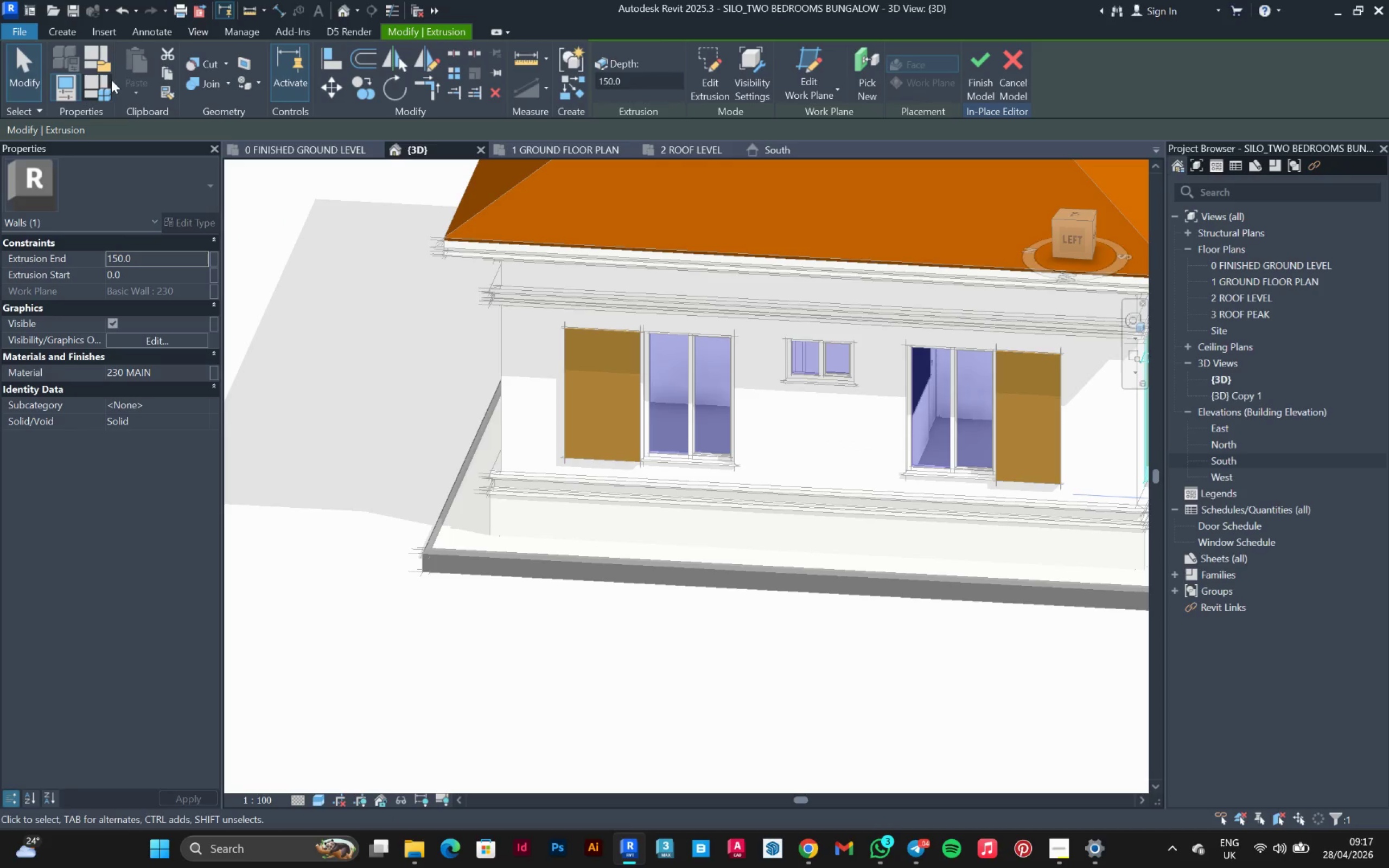 
scroll: coordinate [687, 228], scroll_direction: down, amount: 3.0
 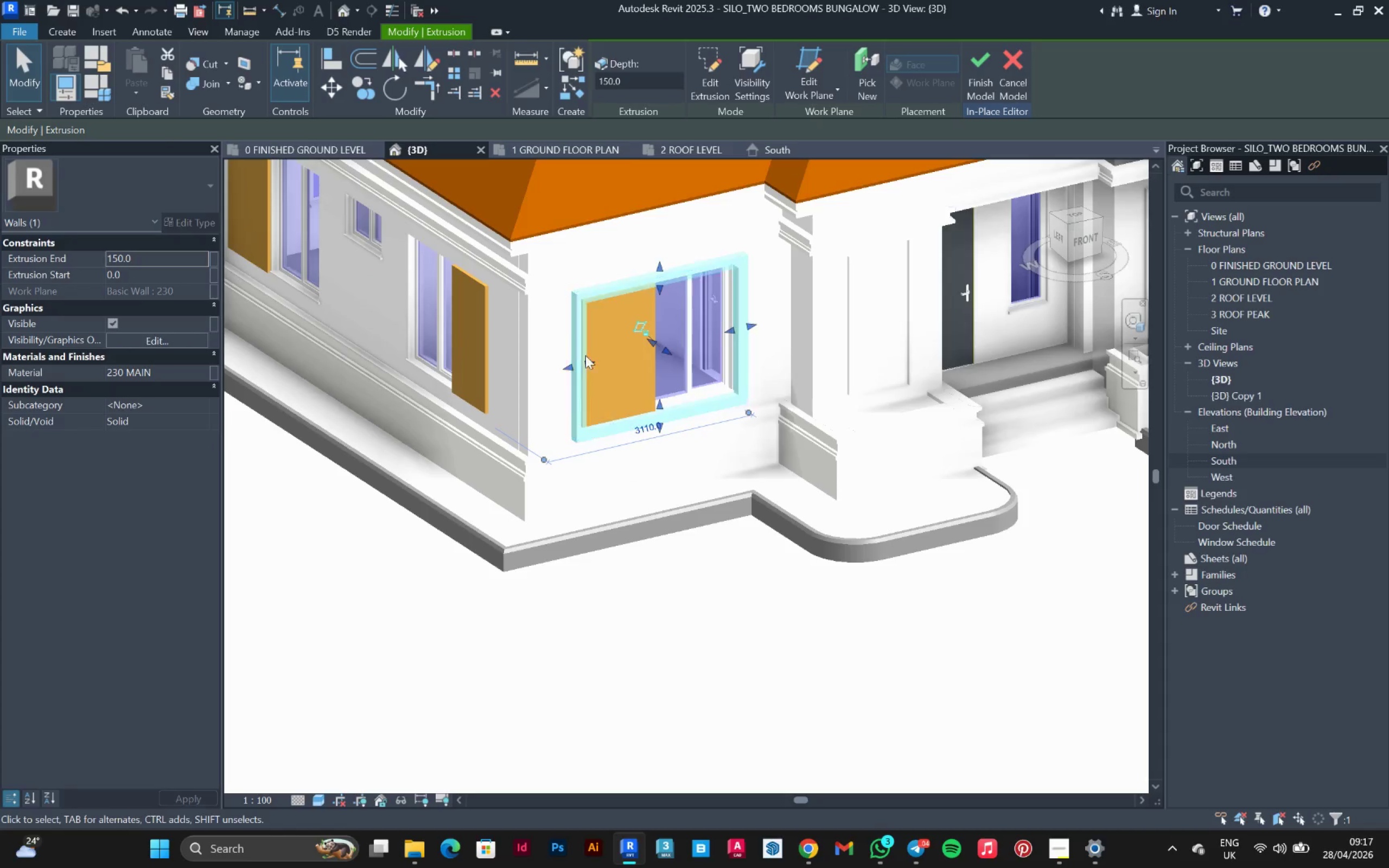 
left_click([54, 32])
 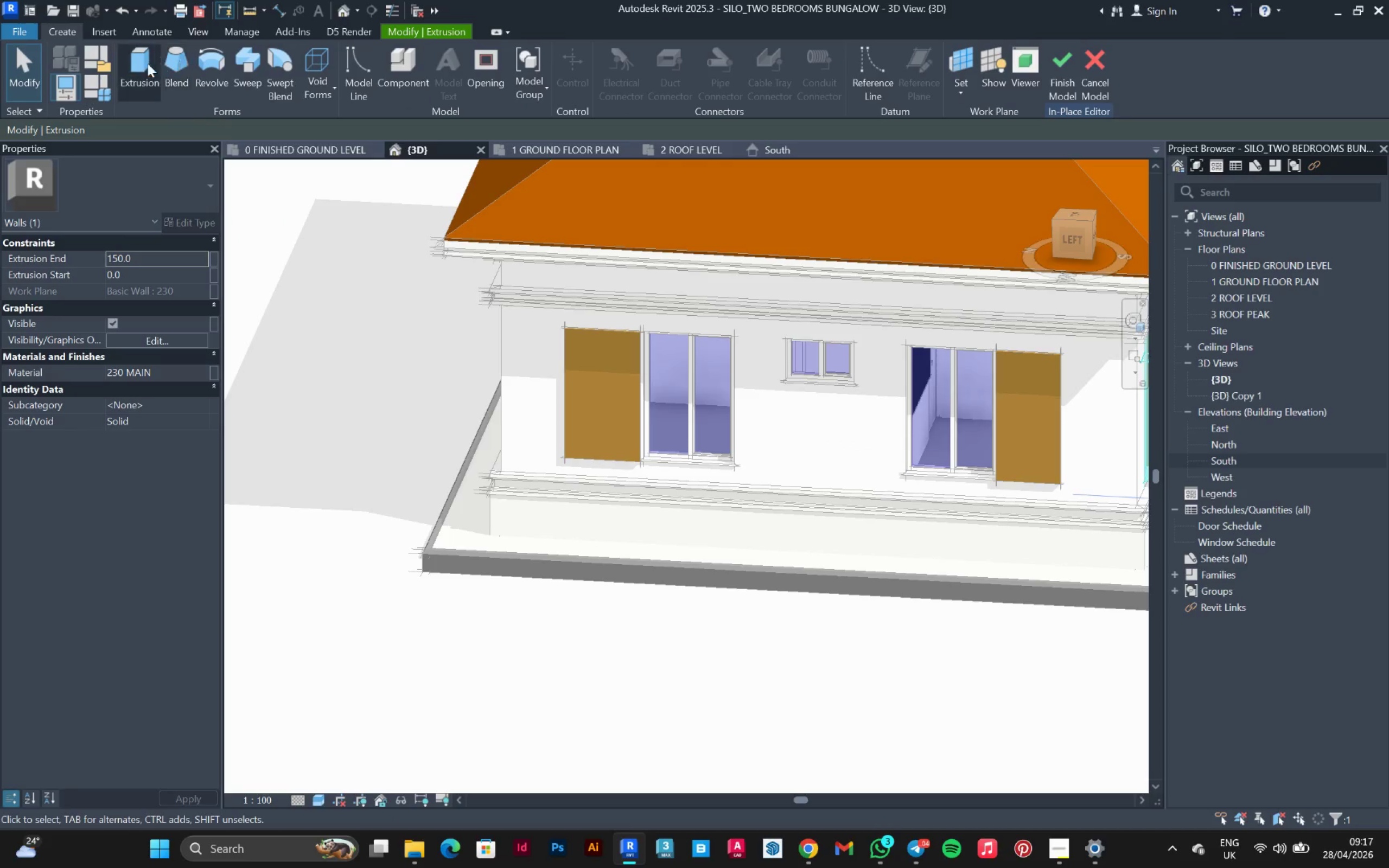 
left_click([138, 63])
 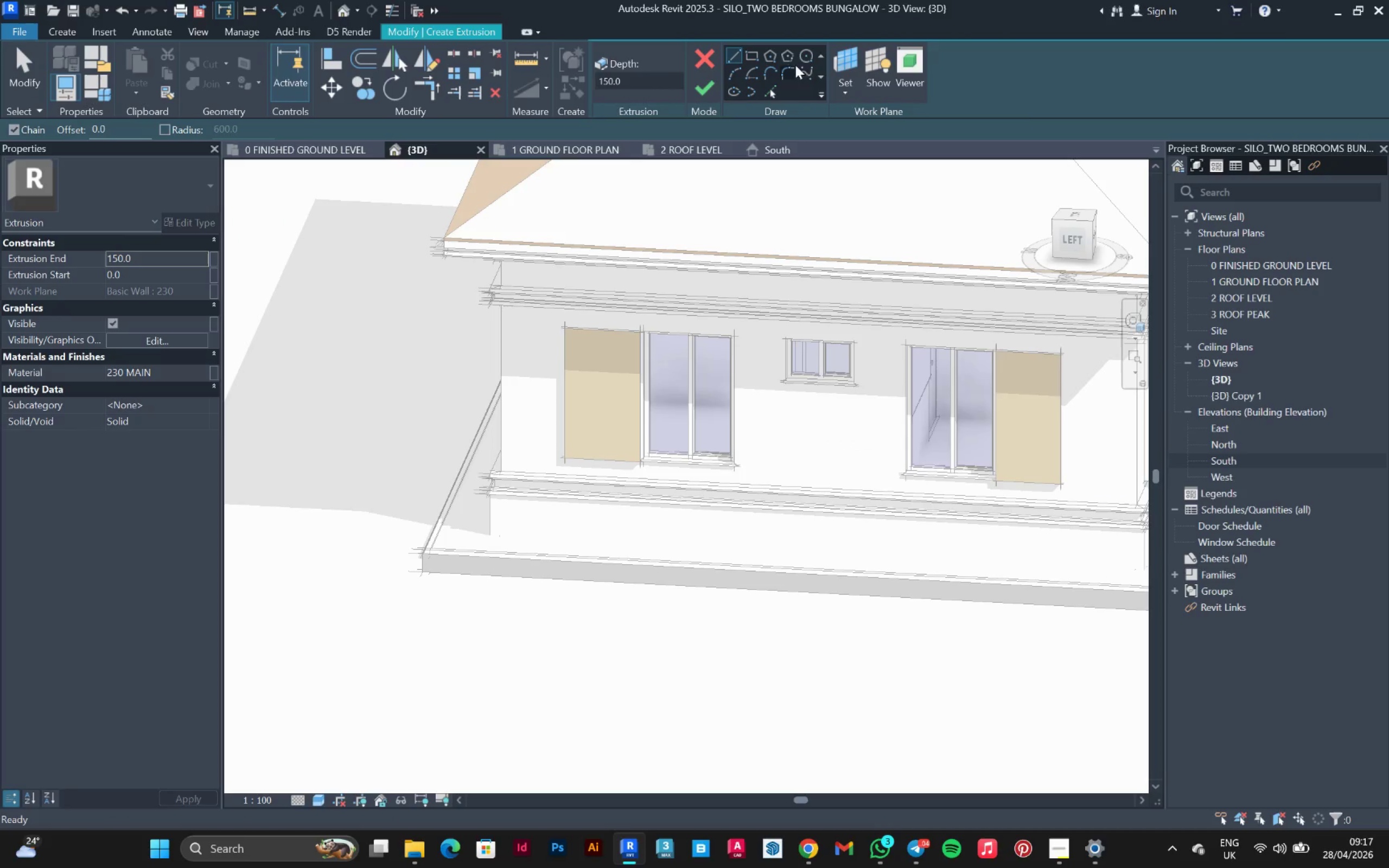 
left_click([843, 53])
 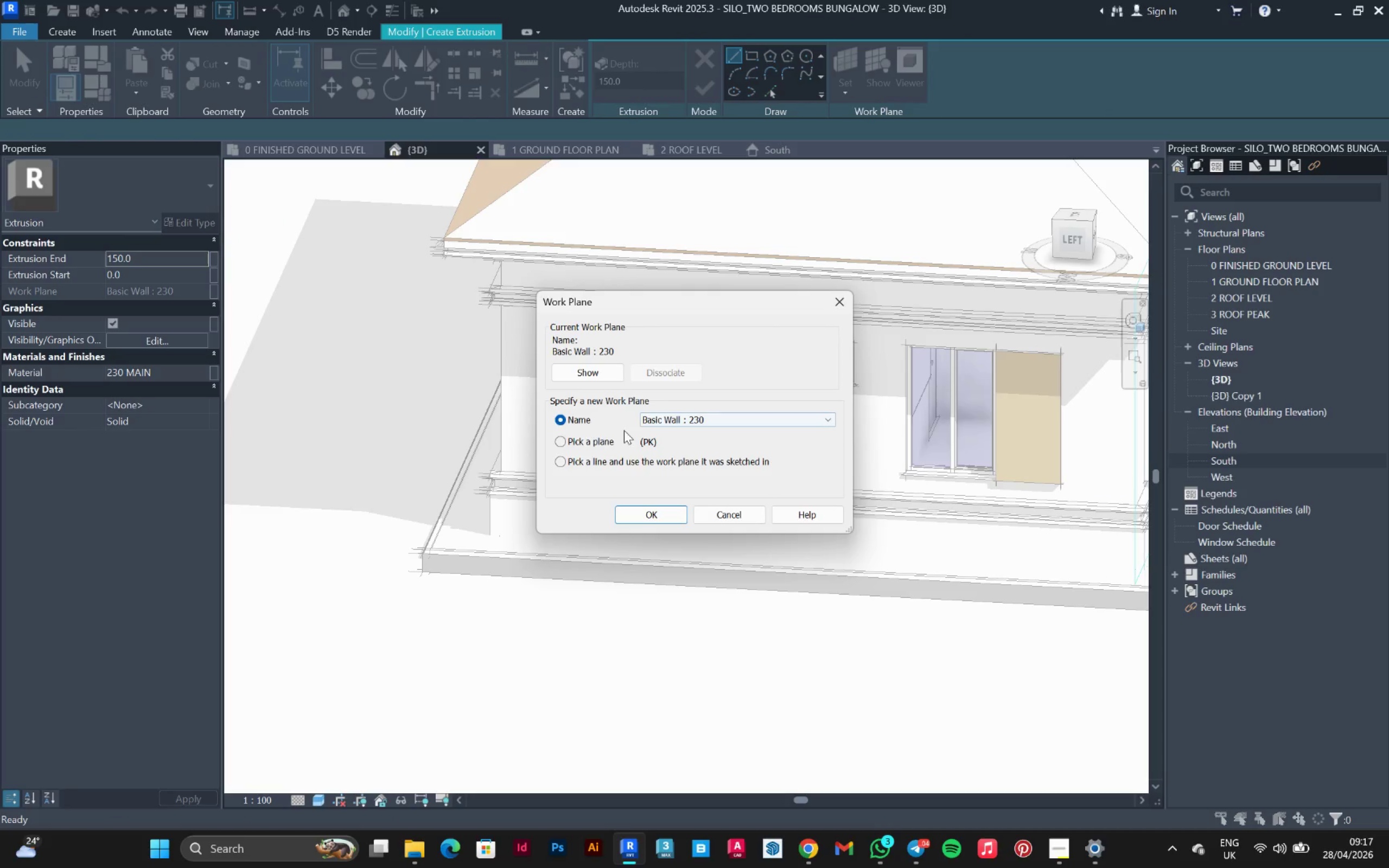 
left_click([594, 445])
 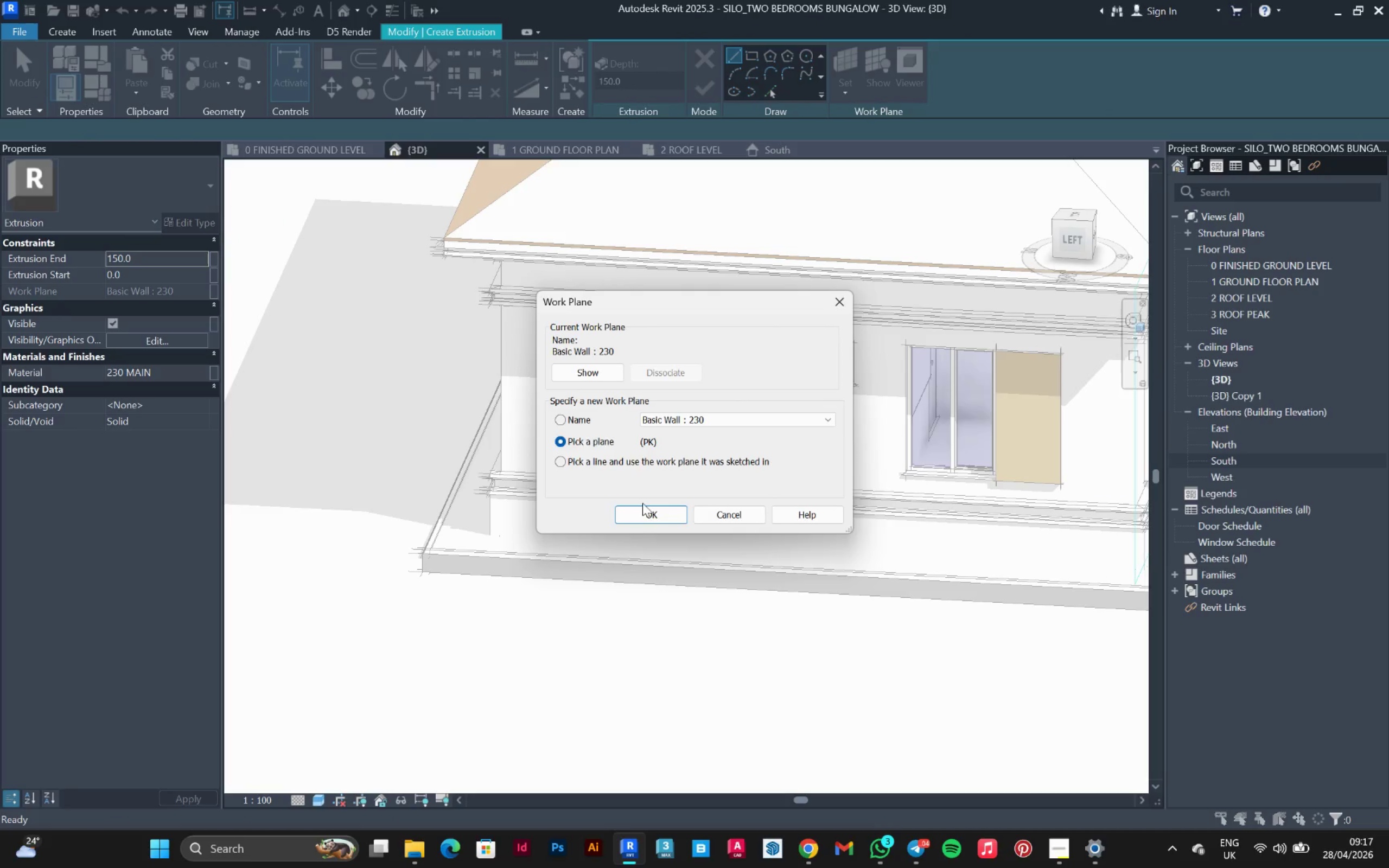 
left_click([643, 508])
 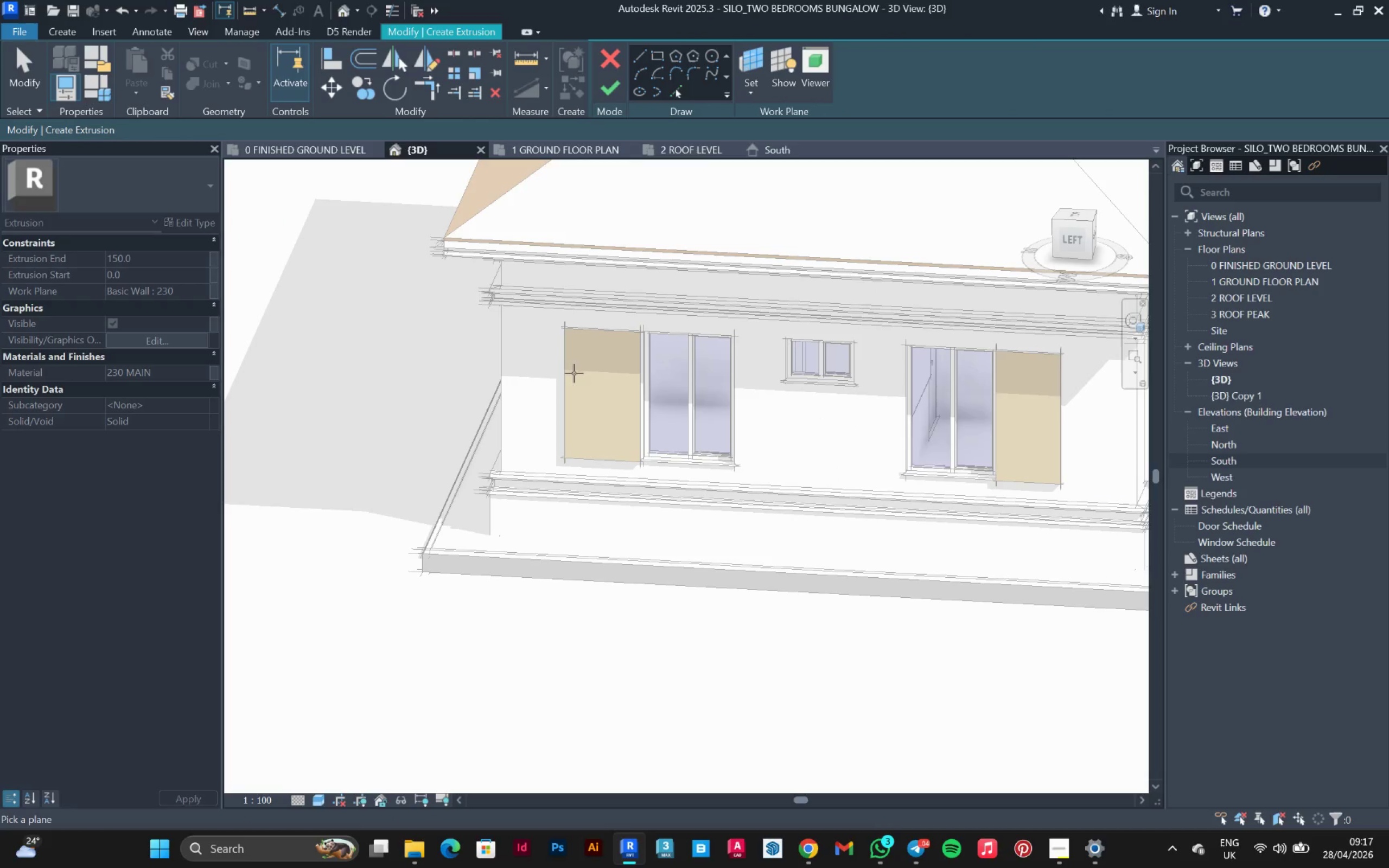 
scroll: coordinate [475, 345], scroll_direction: down, amount: 4.0
 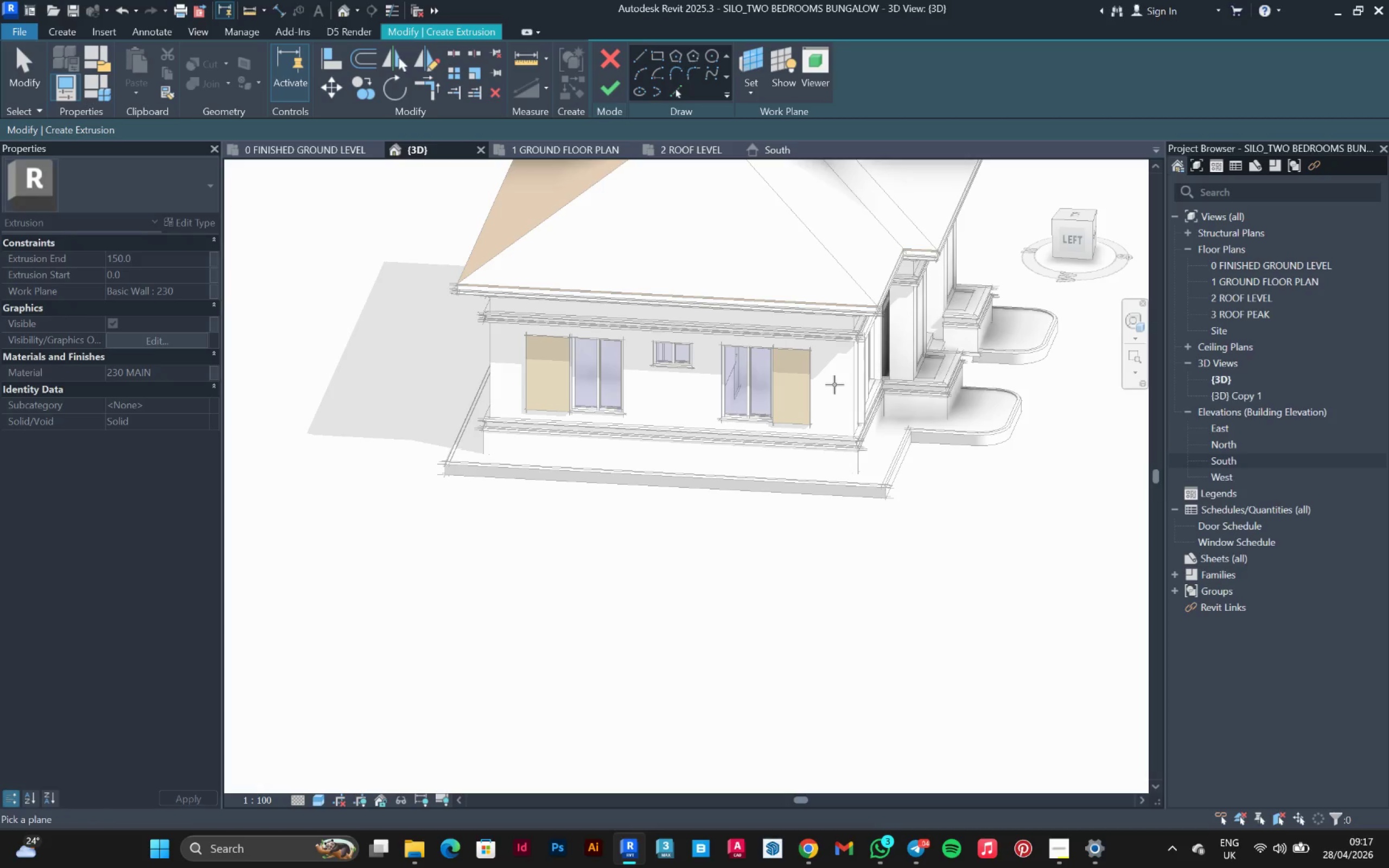 
left_click([837, 386])
 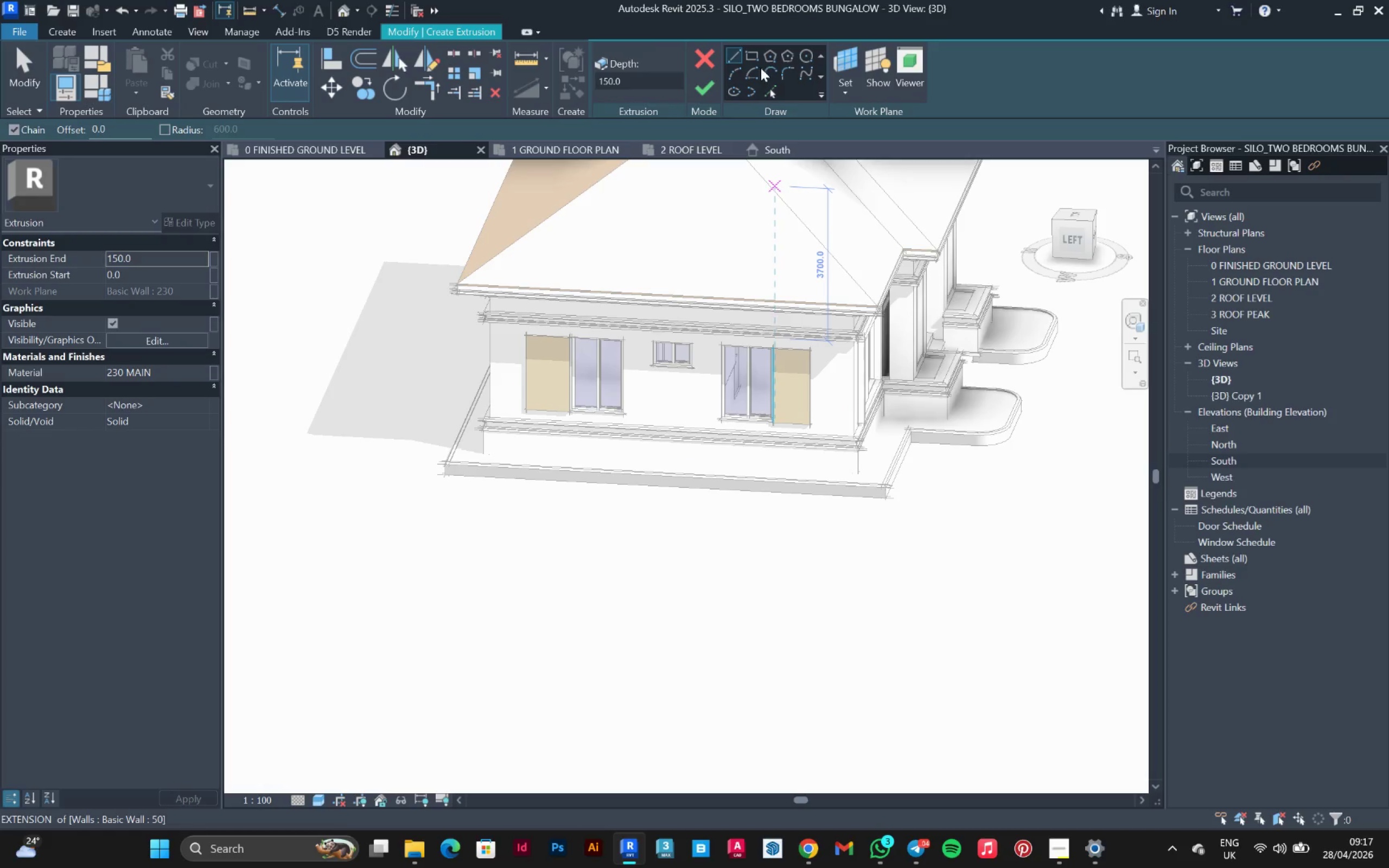 
left_click([752, 58])
 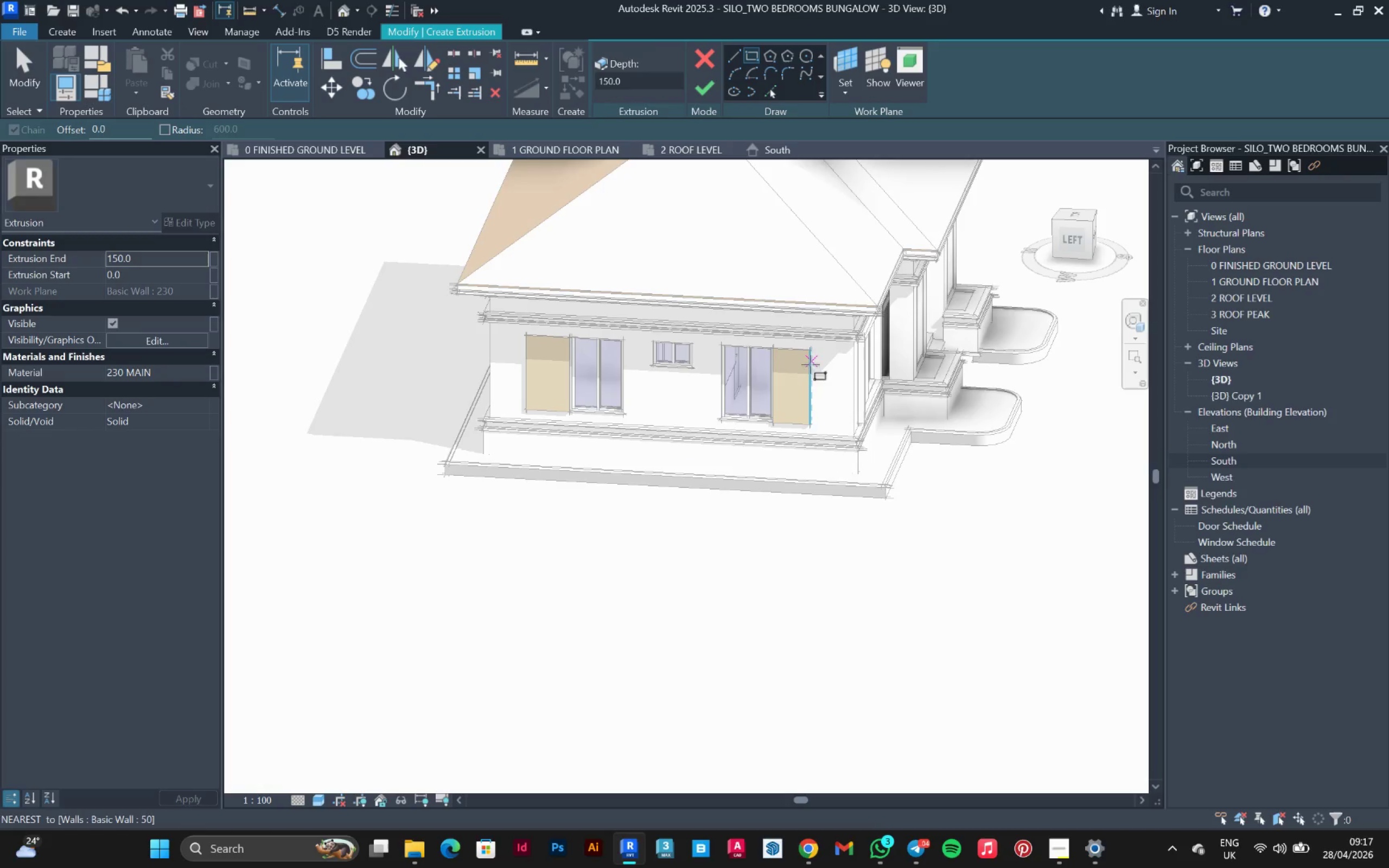 
scroll: coordinate [815, 319], scroll_direction: up, amount: 15.0
 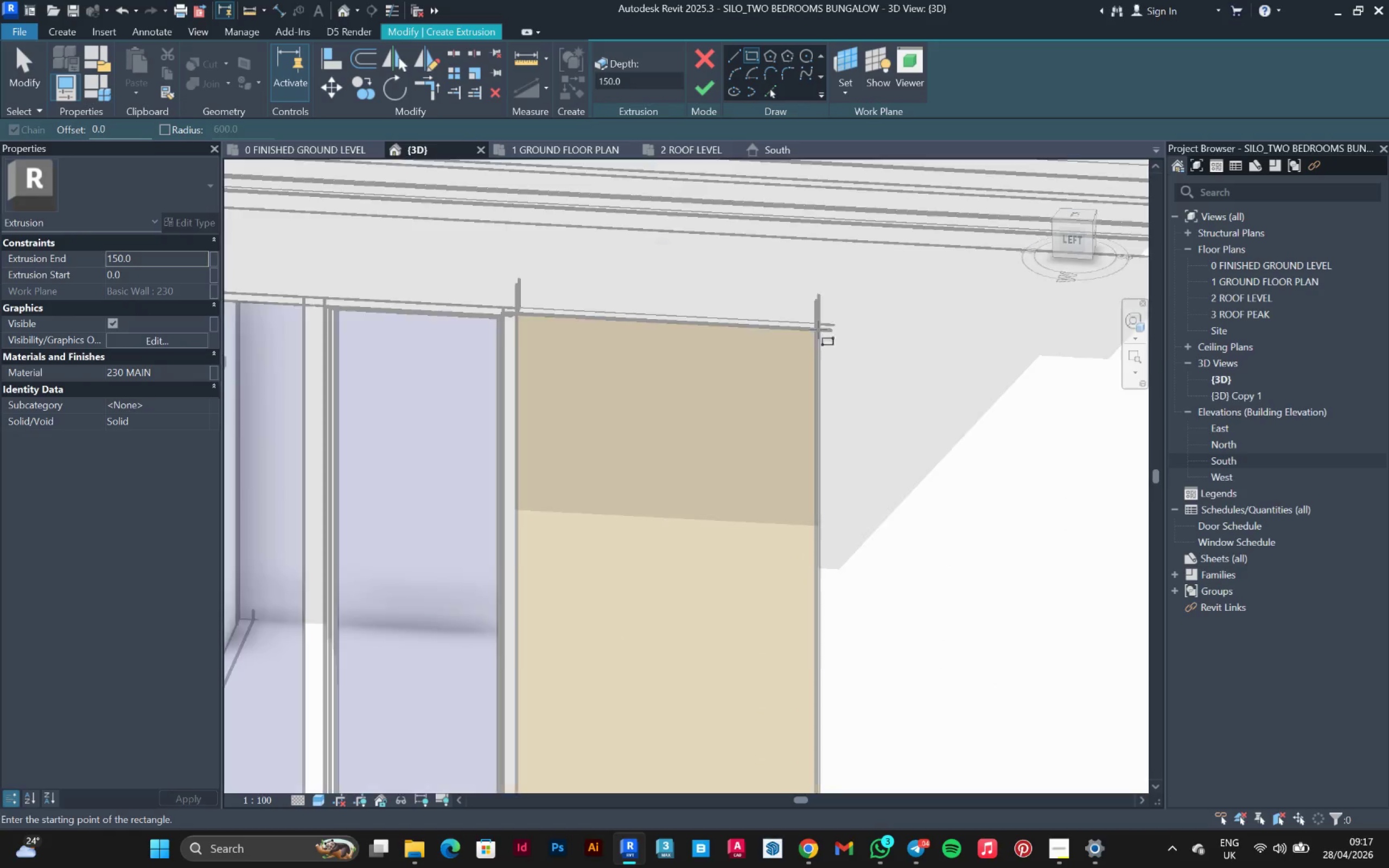 
scroll: coordinate [819, 330], scroll_direction: down, amount: 5.0
 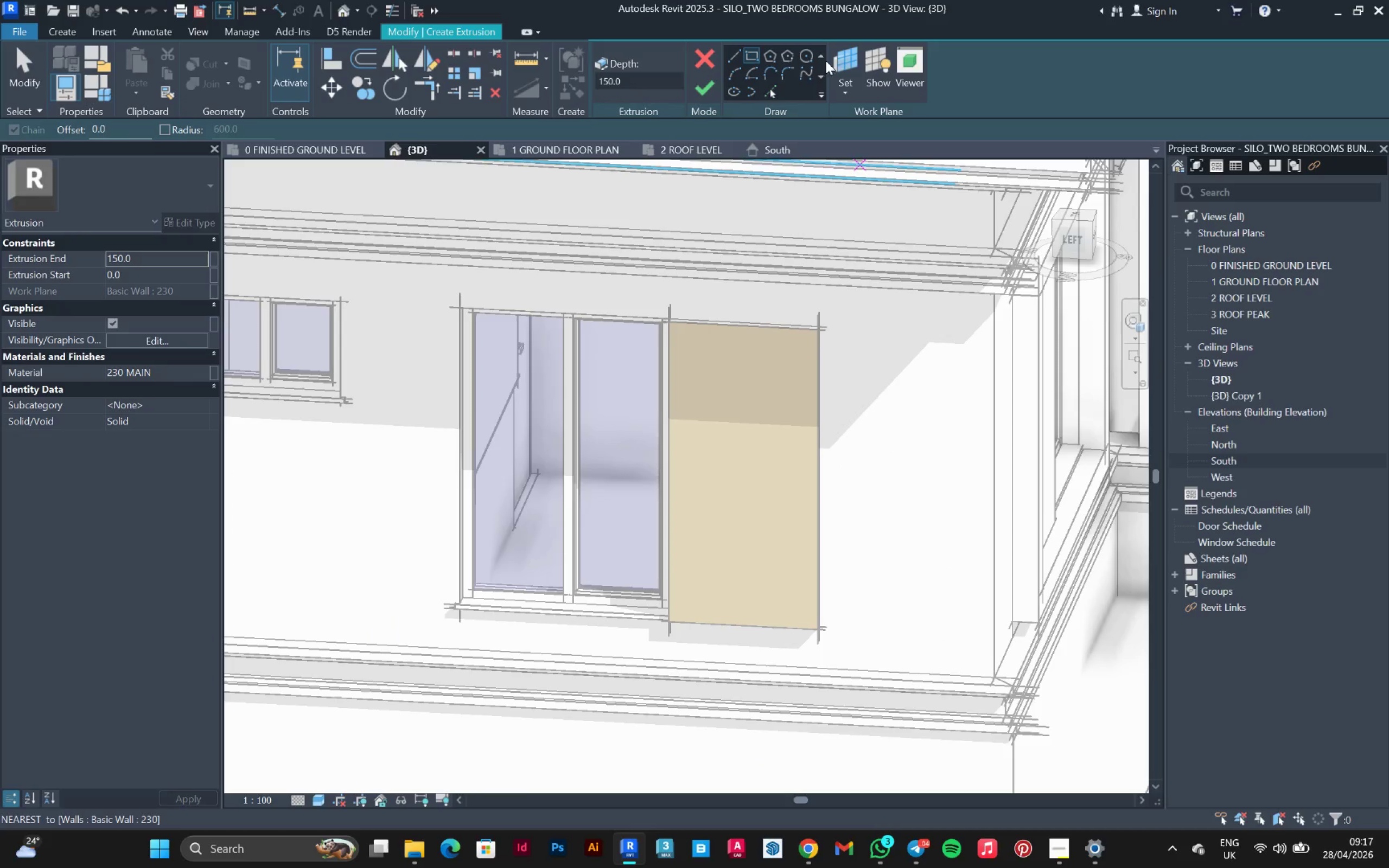 
left_click([840, 56])
 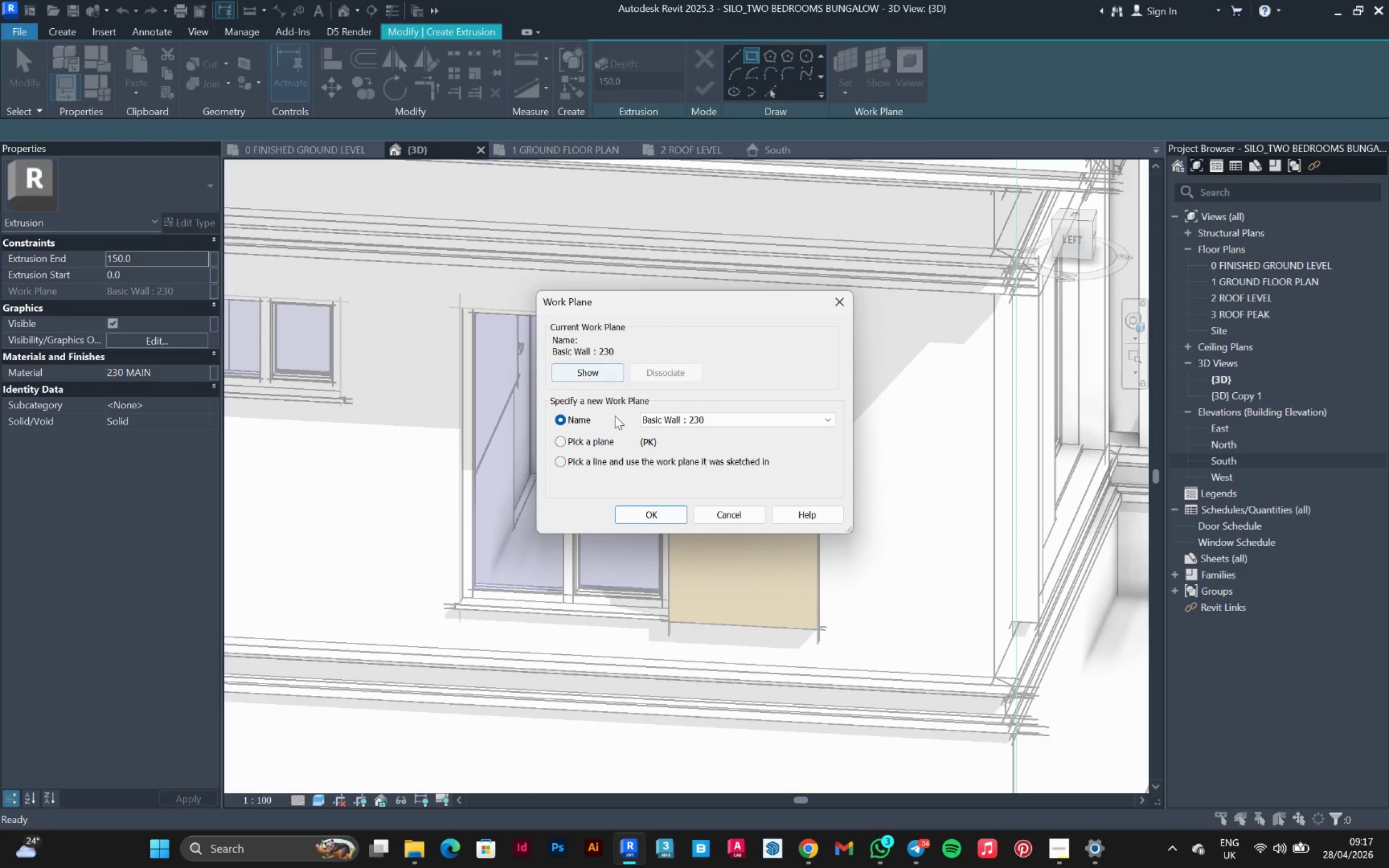 
left_click([594, 443])
 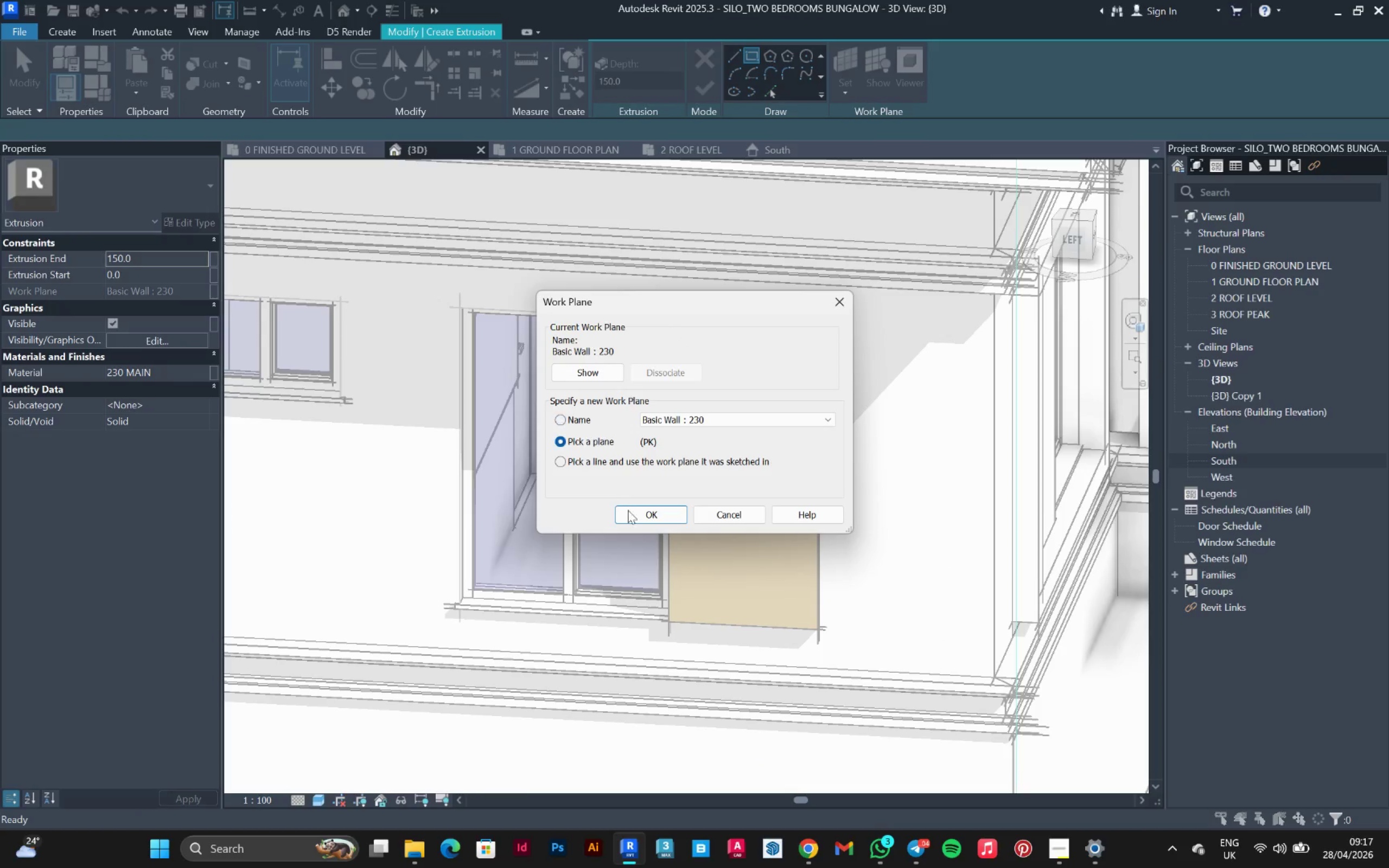 
left_click([628, 511])
 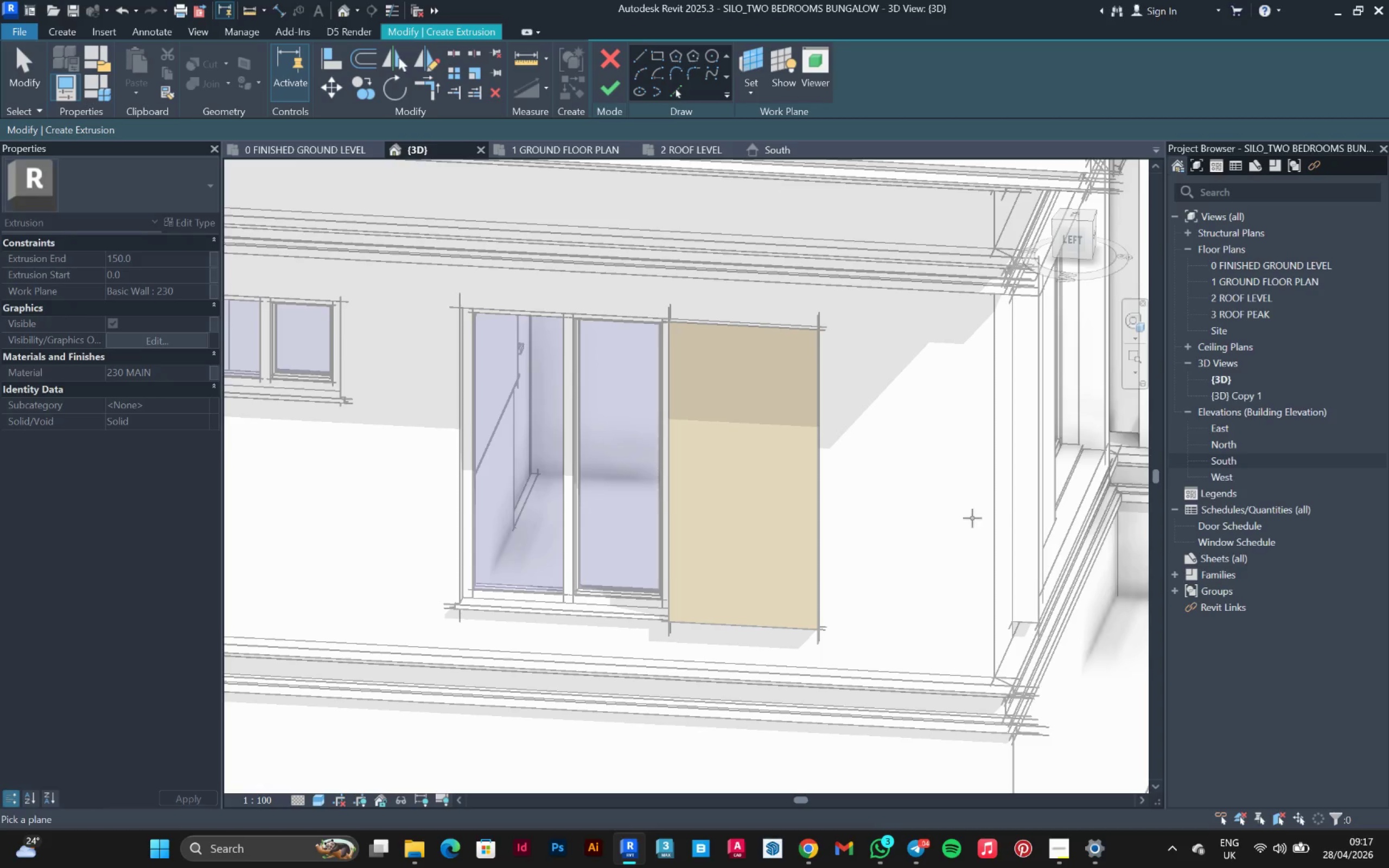 
hold_key(key=ShiftLeft, duration=0.42)
 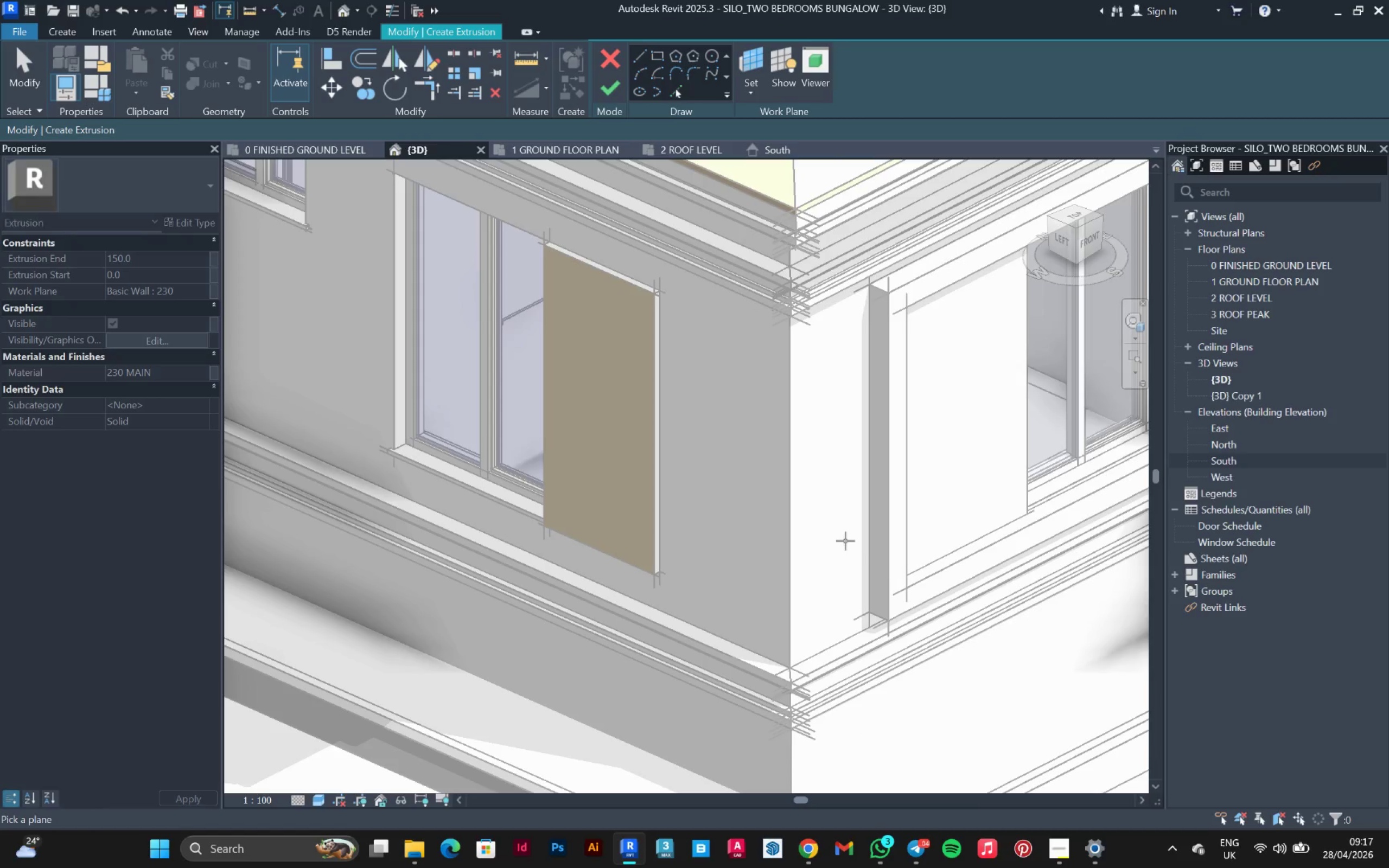 
scroll: coordinate [747, 324], scroll_direction: down, amount: 5.0
 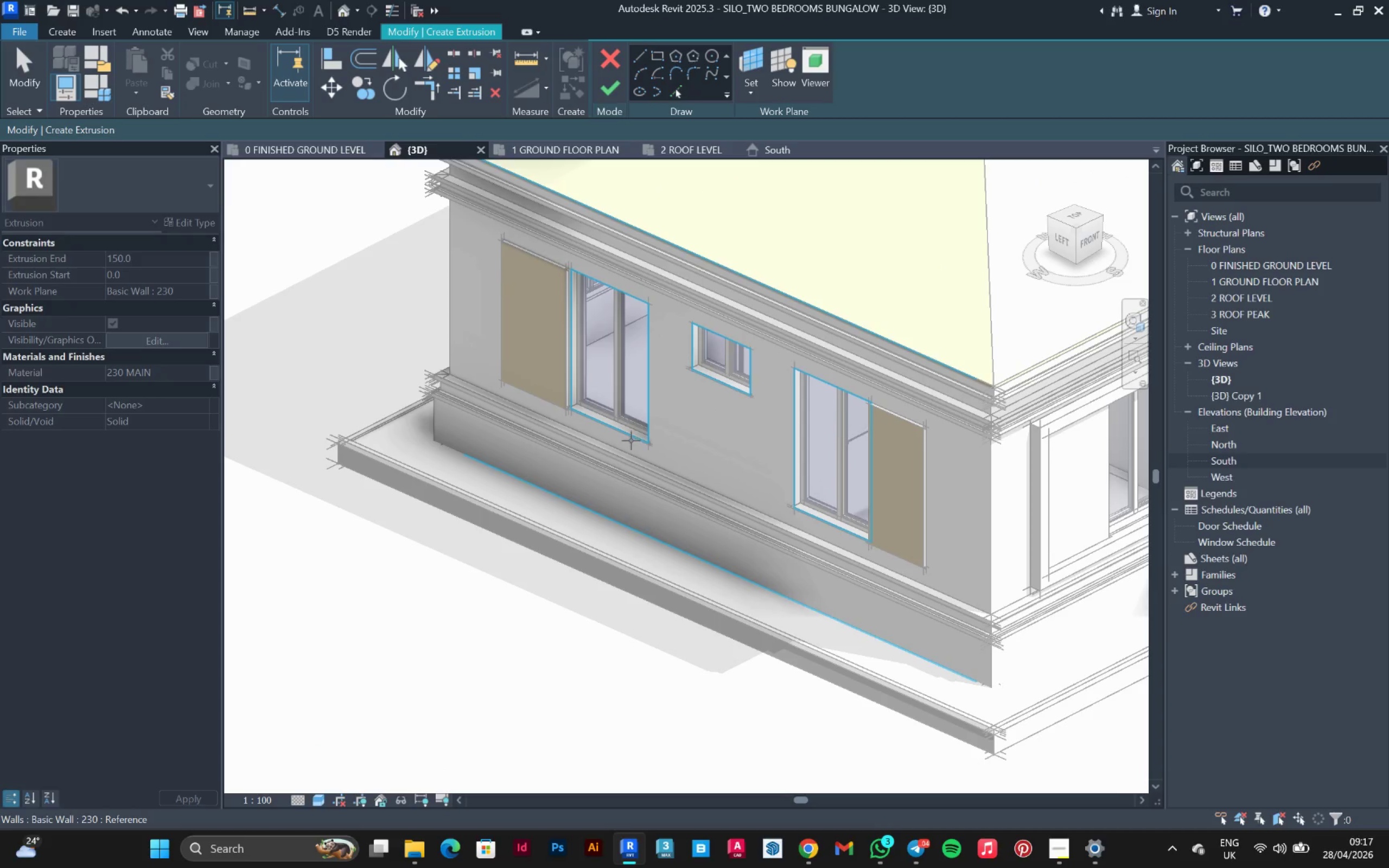 
left_click([631, 443])
 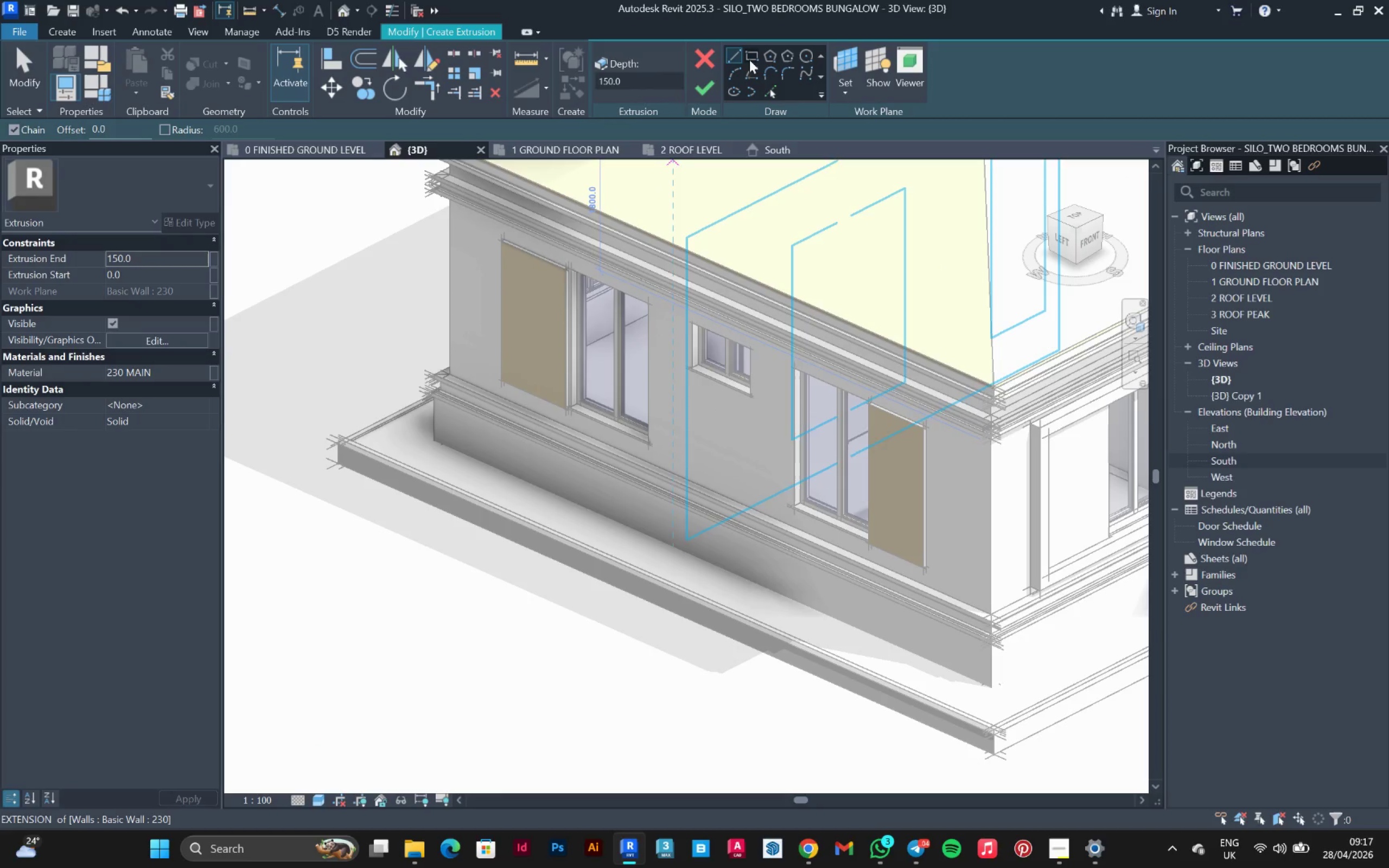 
scroll: coordinate [480, 230], scroll_direction: up, amount: 7.0
 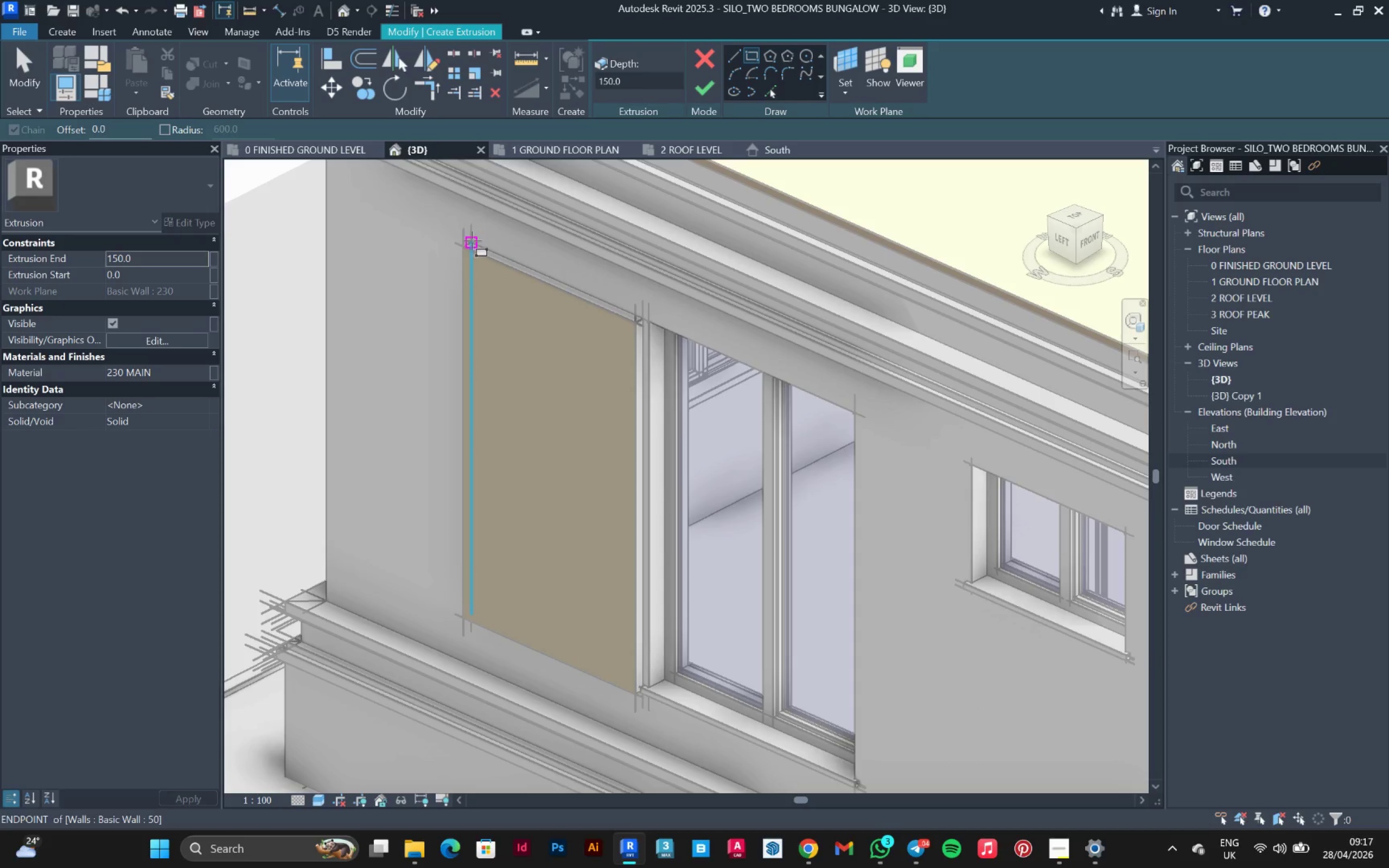 
left_click([472, 244])
 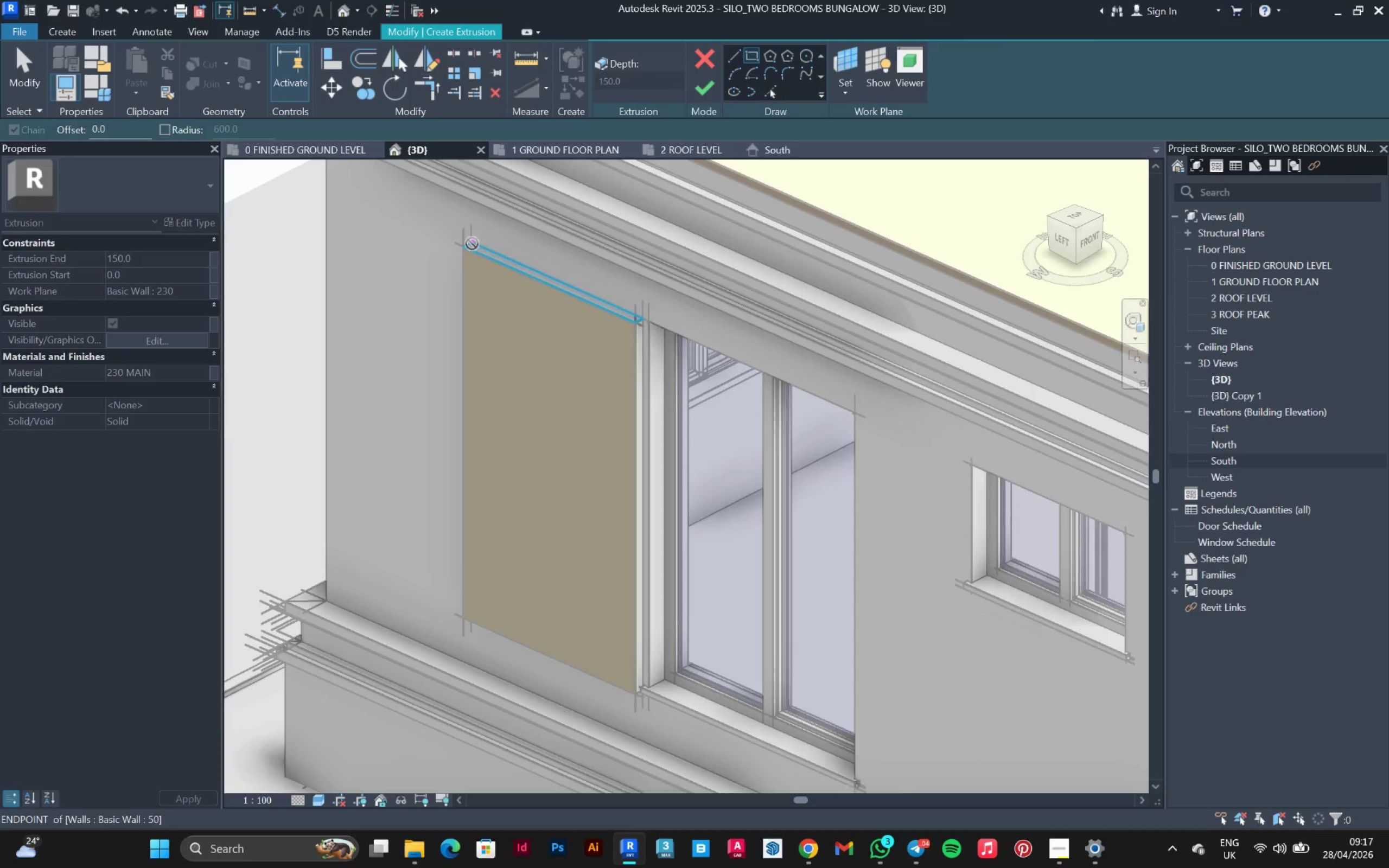 
scroll: coordinate [842, 529], scroll_direction: down, amount: 2.0
 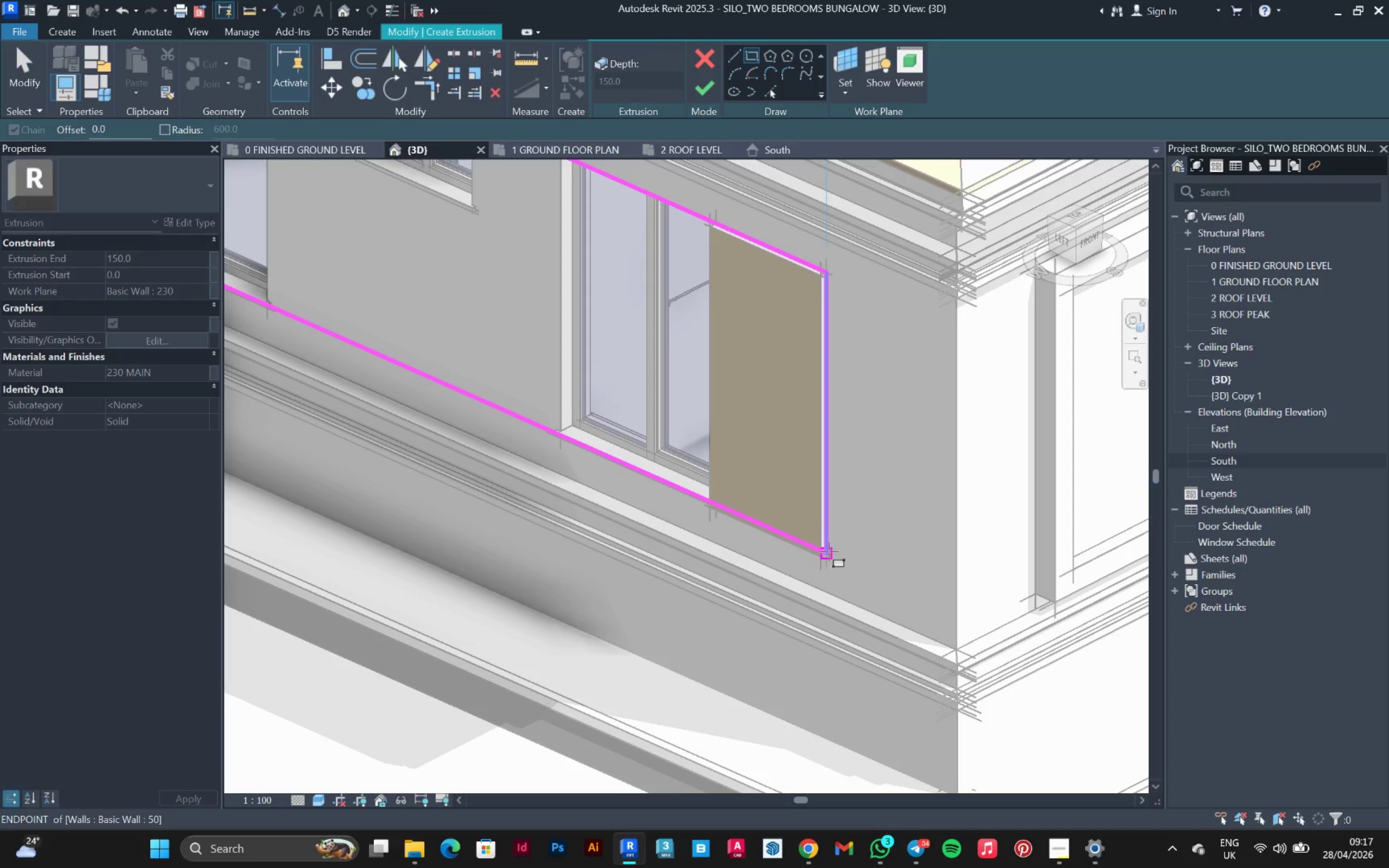 
left_click([829, 552])
 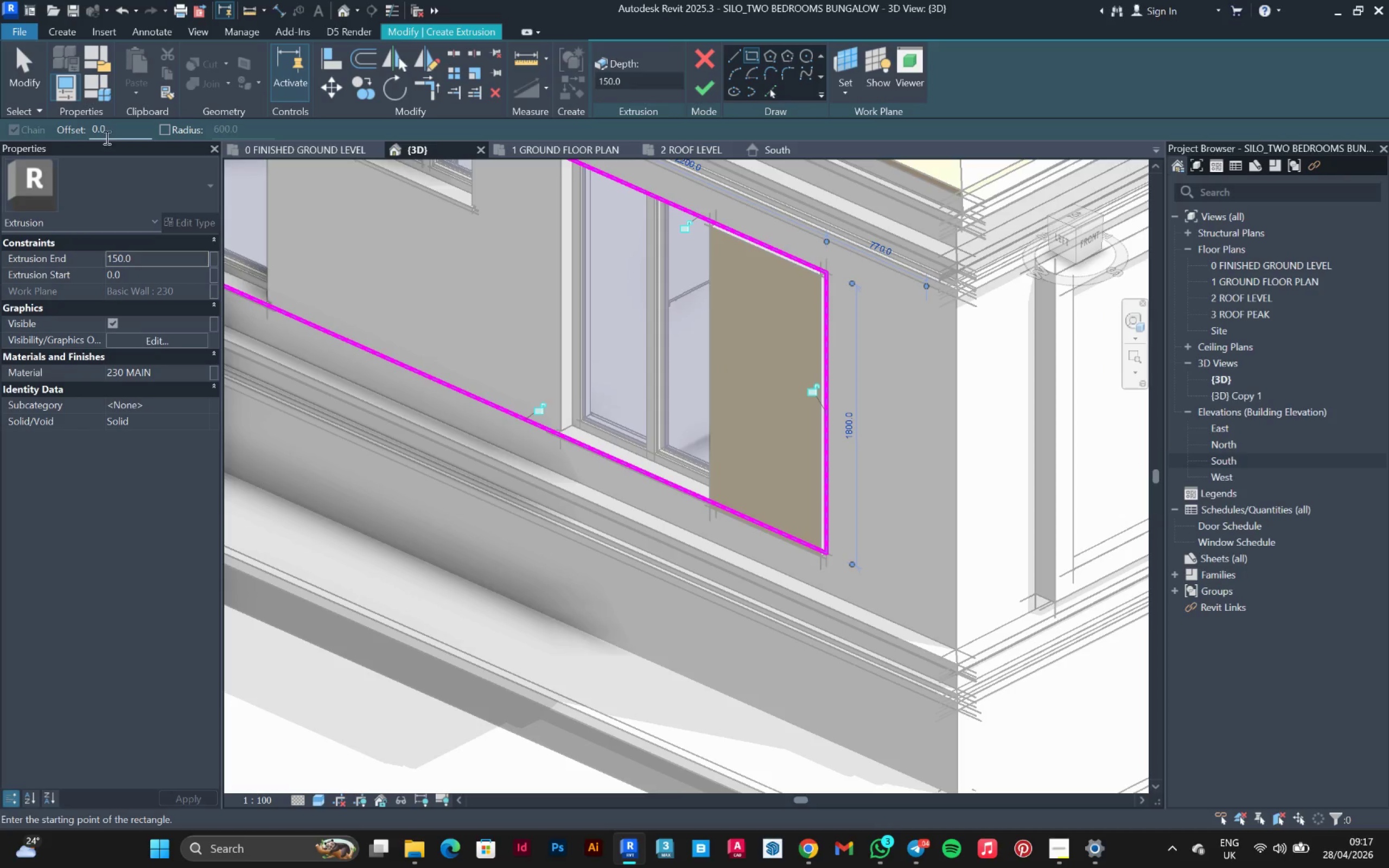 
double_click([111, 131])
 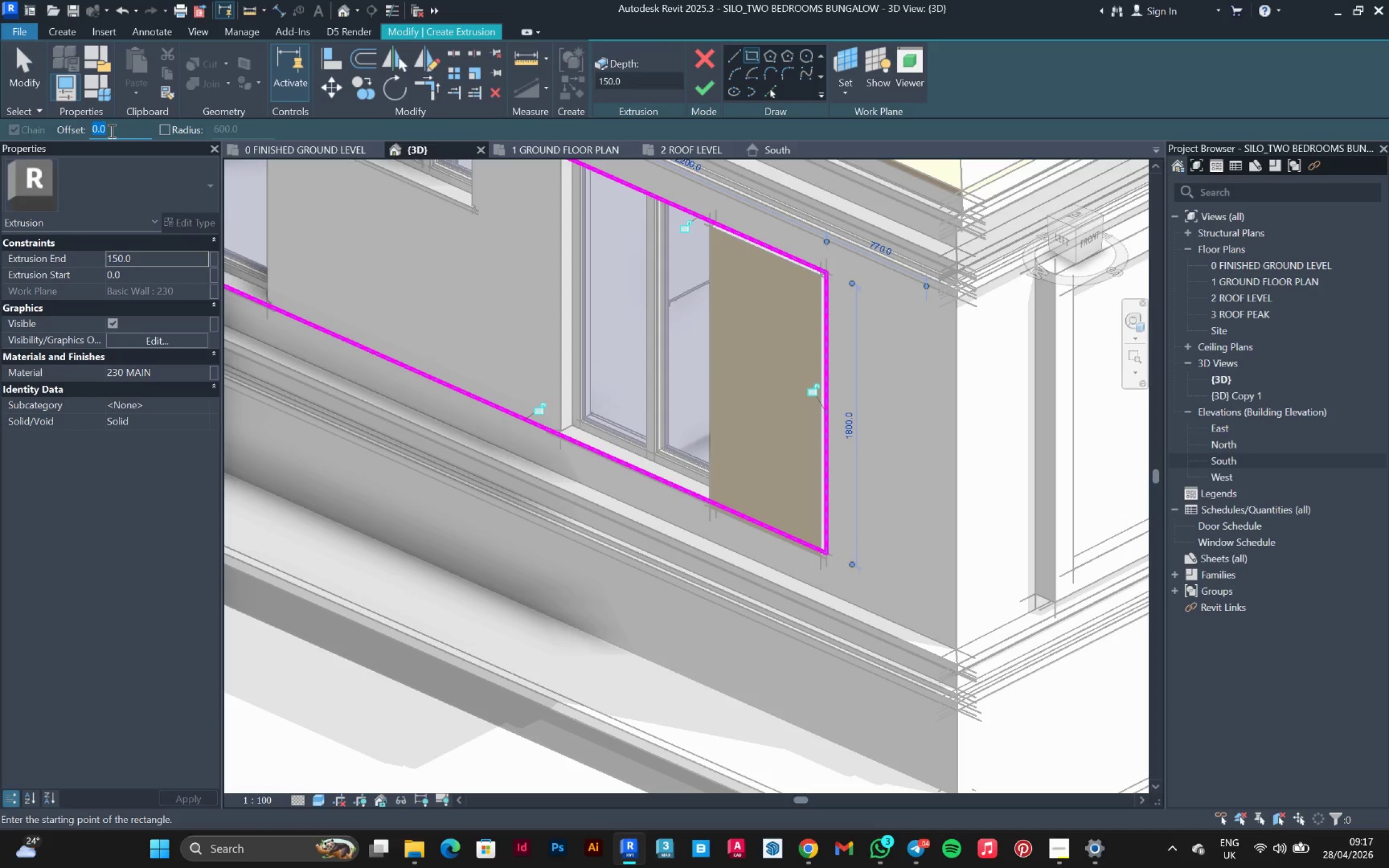 
type(150)
 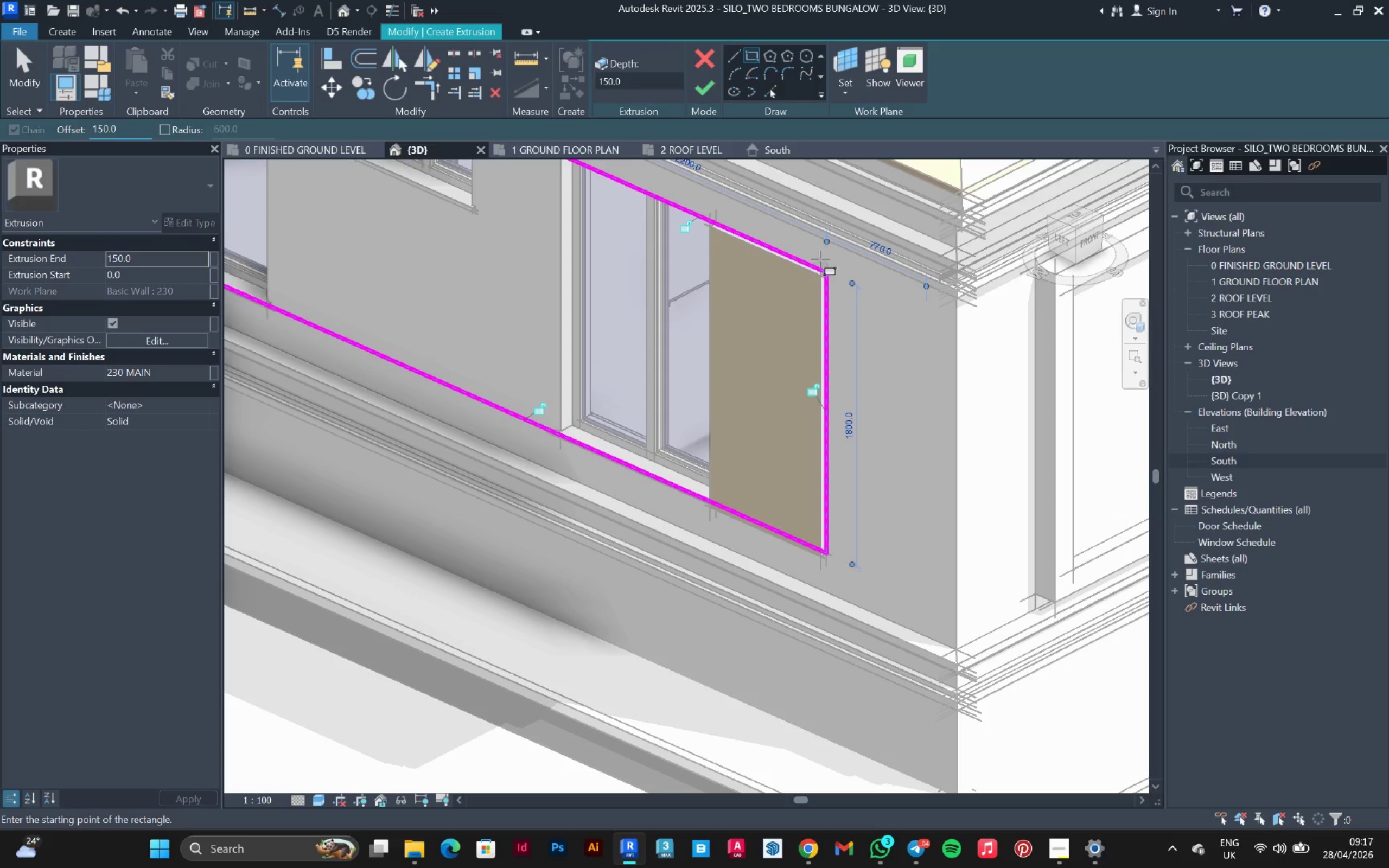 
left_click([825, 273])
 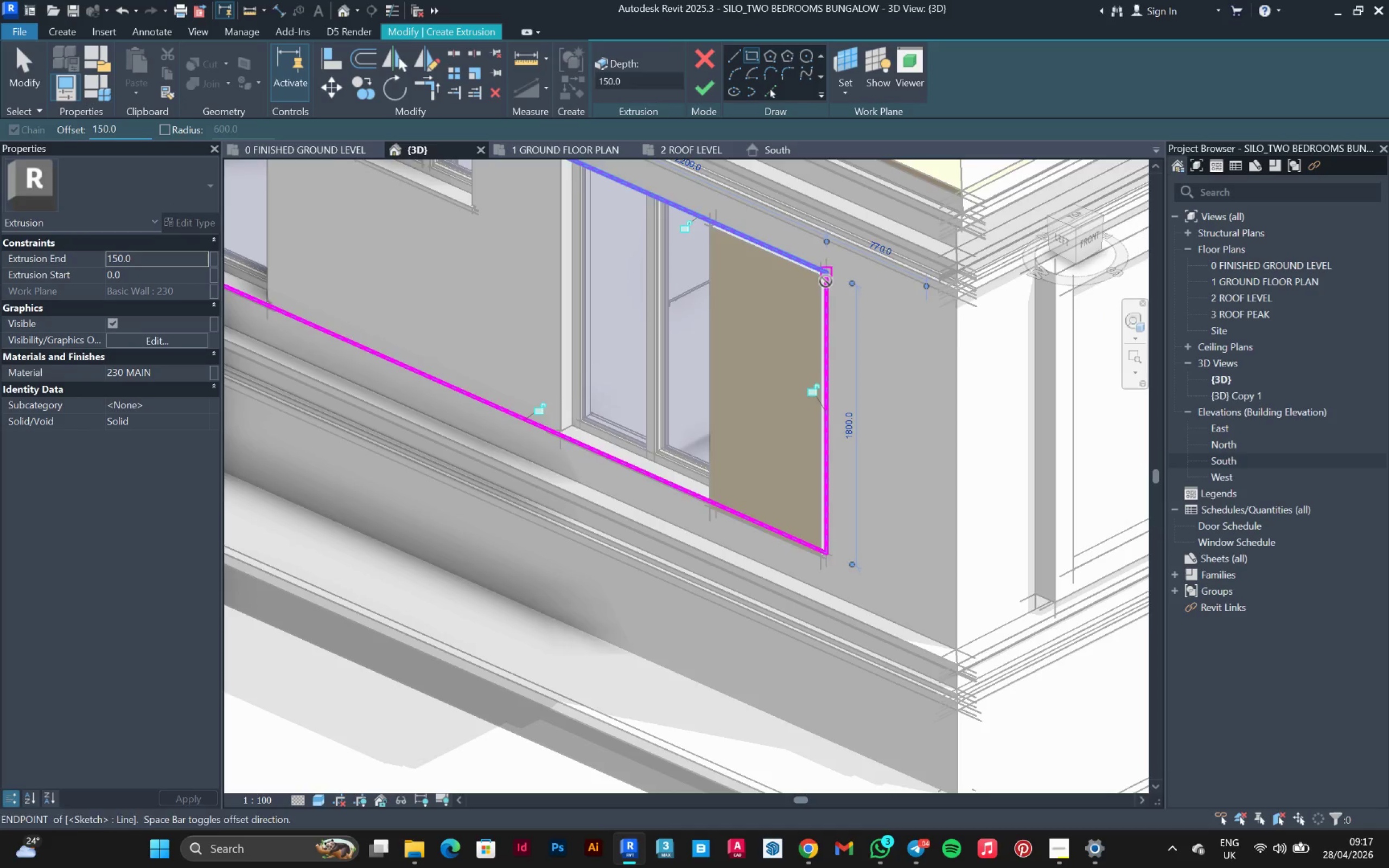 
scroll: coordinate [829, 283], scroll_direction: down, amount: 4.0
 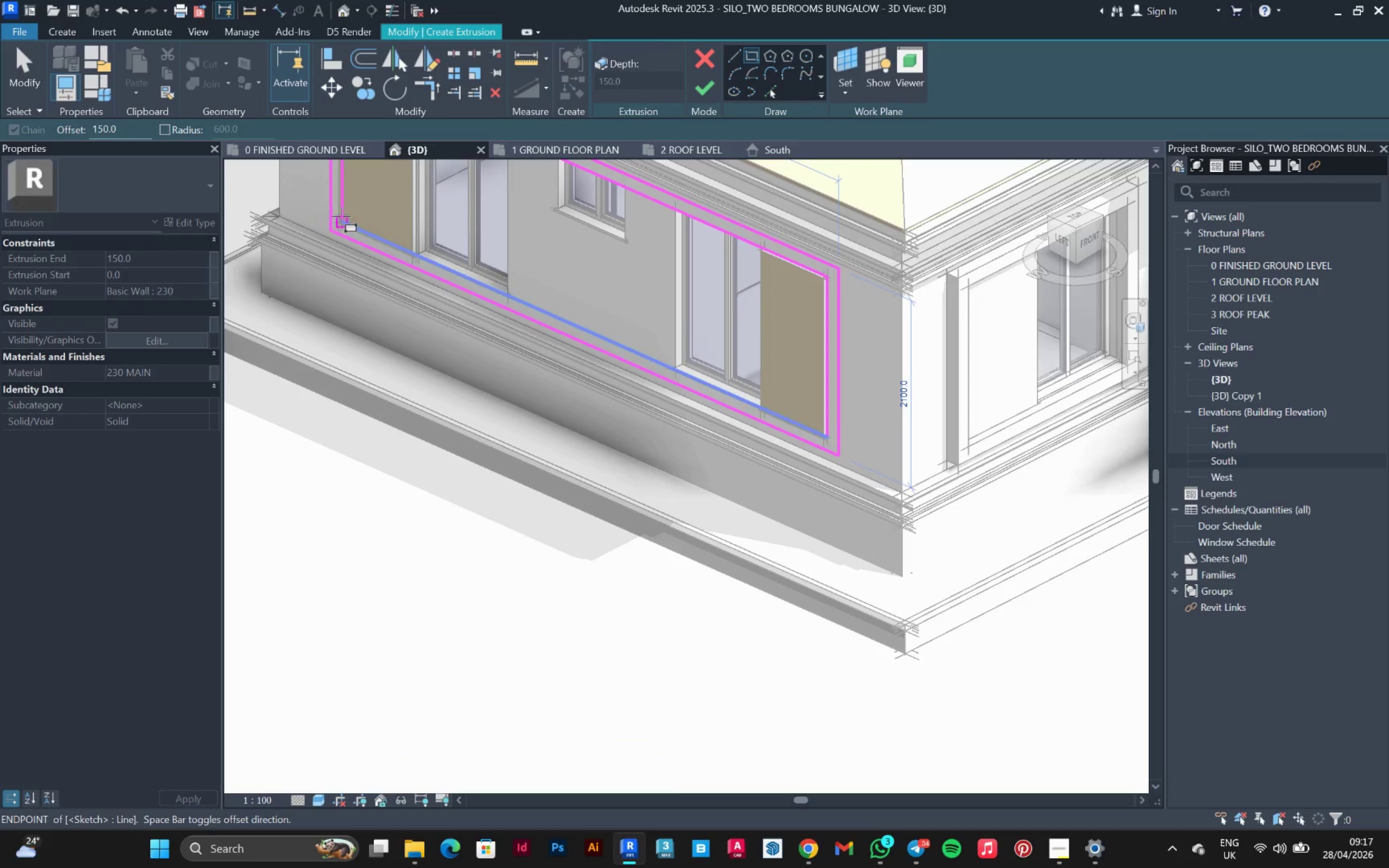 
left_click_drag(start_coordinate=[347, 222], to_coordinate=[352, 222])
 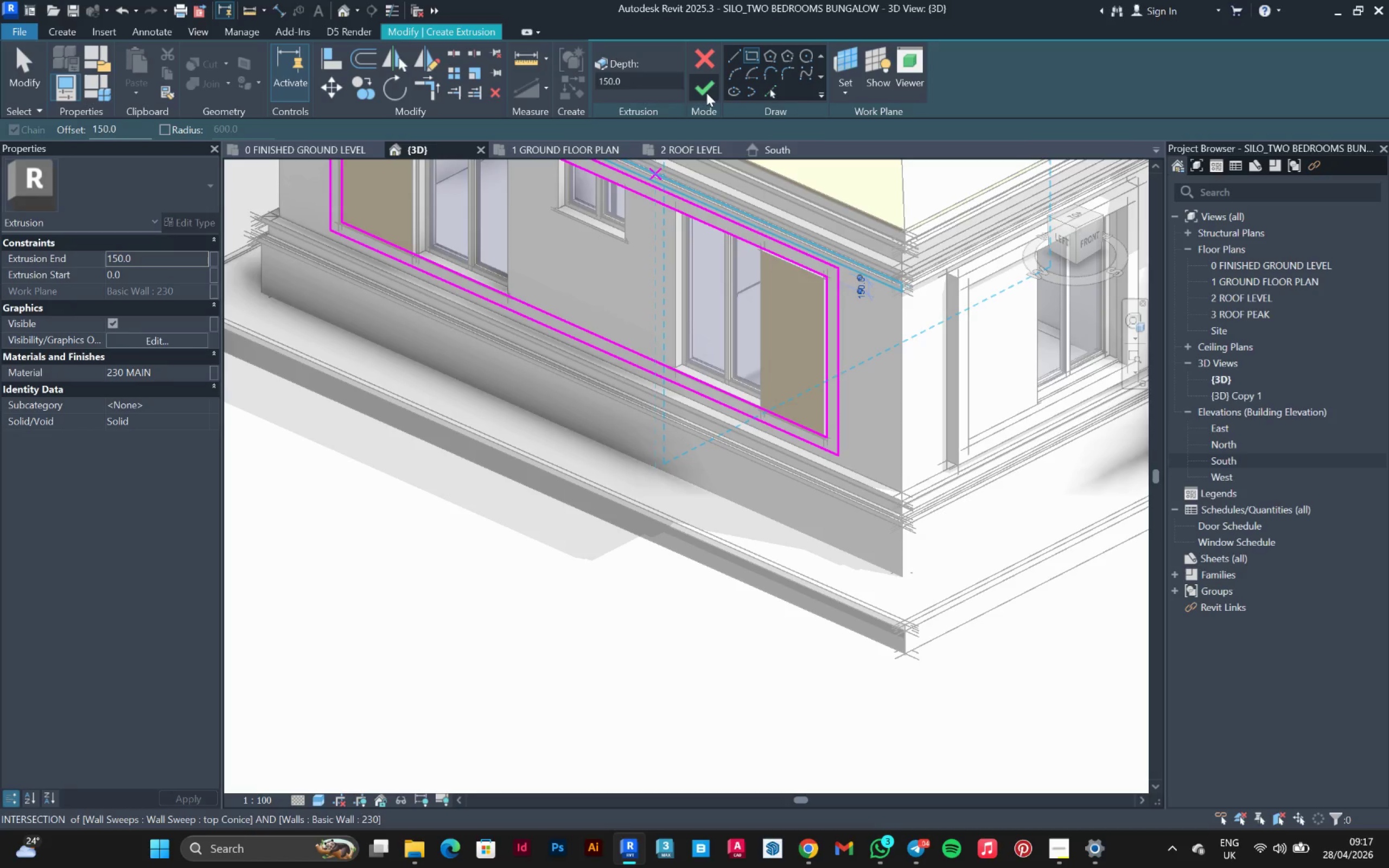 
left_click([706, 91])
 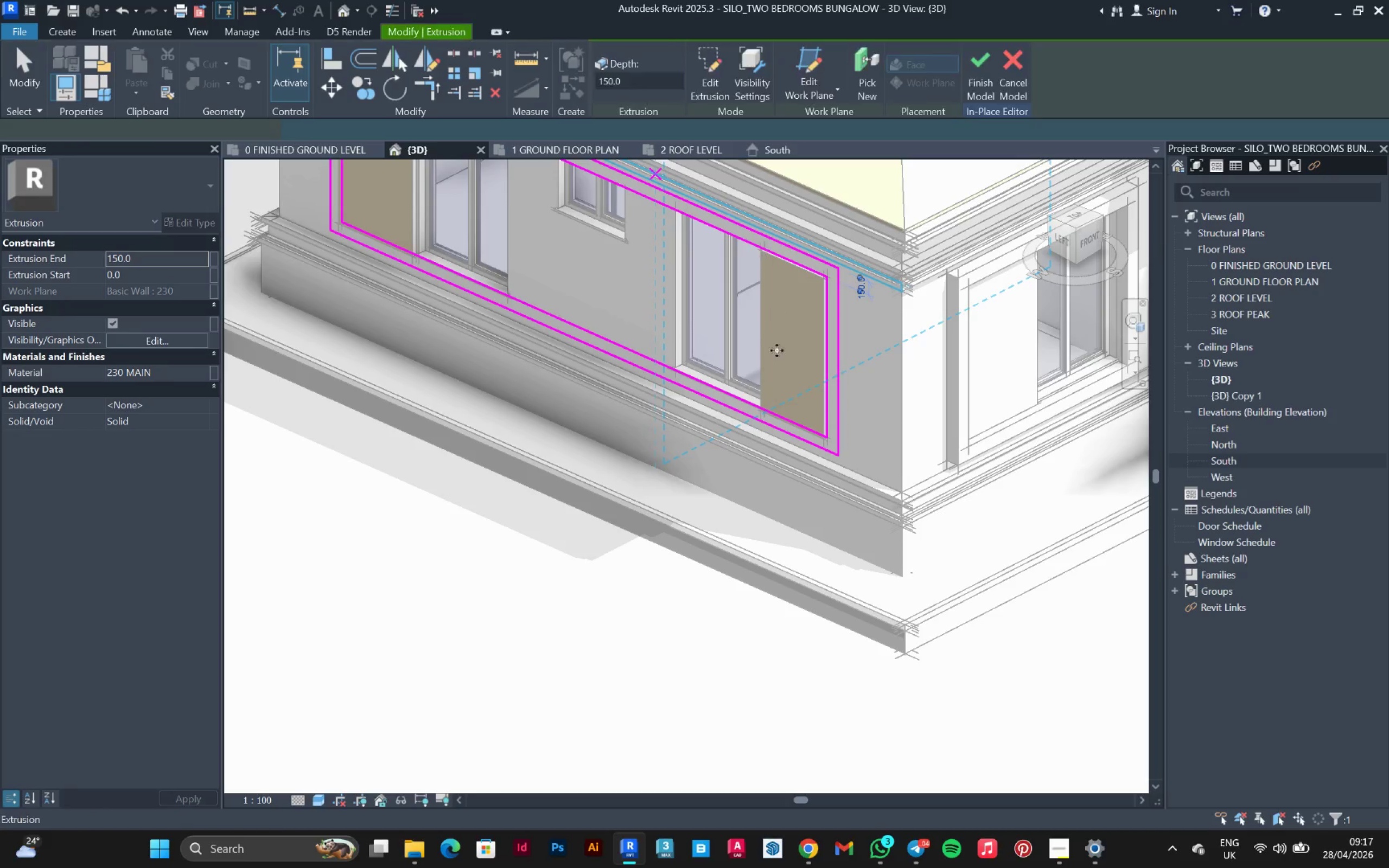 
scroll: coordinate [754, 411], scroll_direction: down, amount: 5.0
 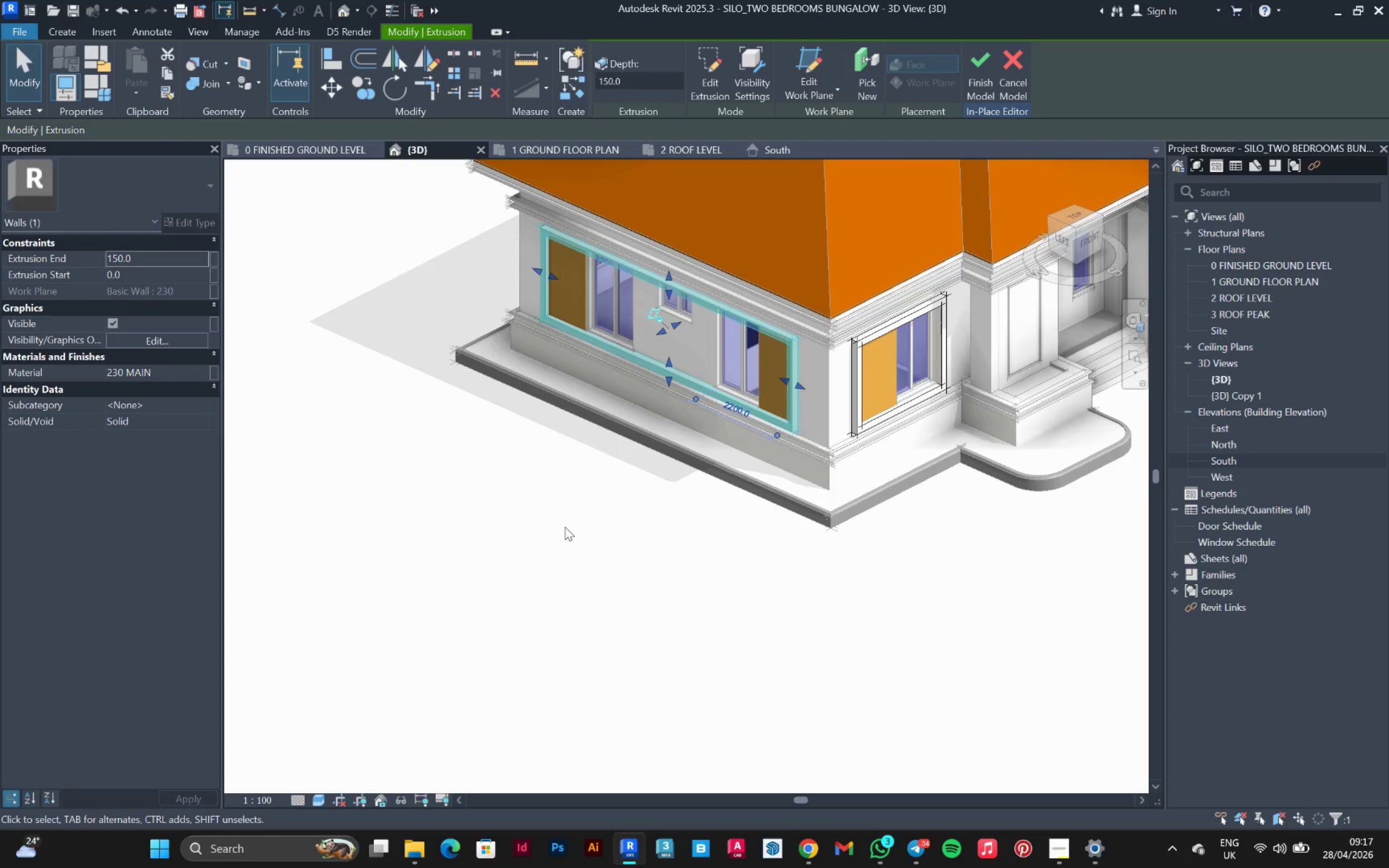 
left_click([565, 527])
 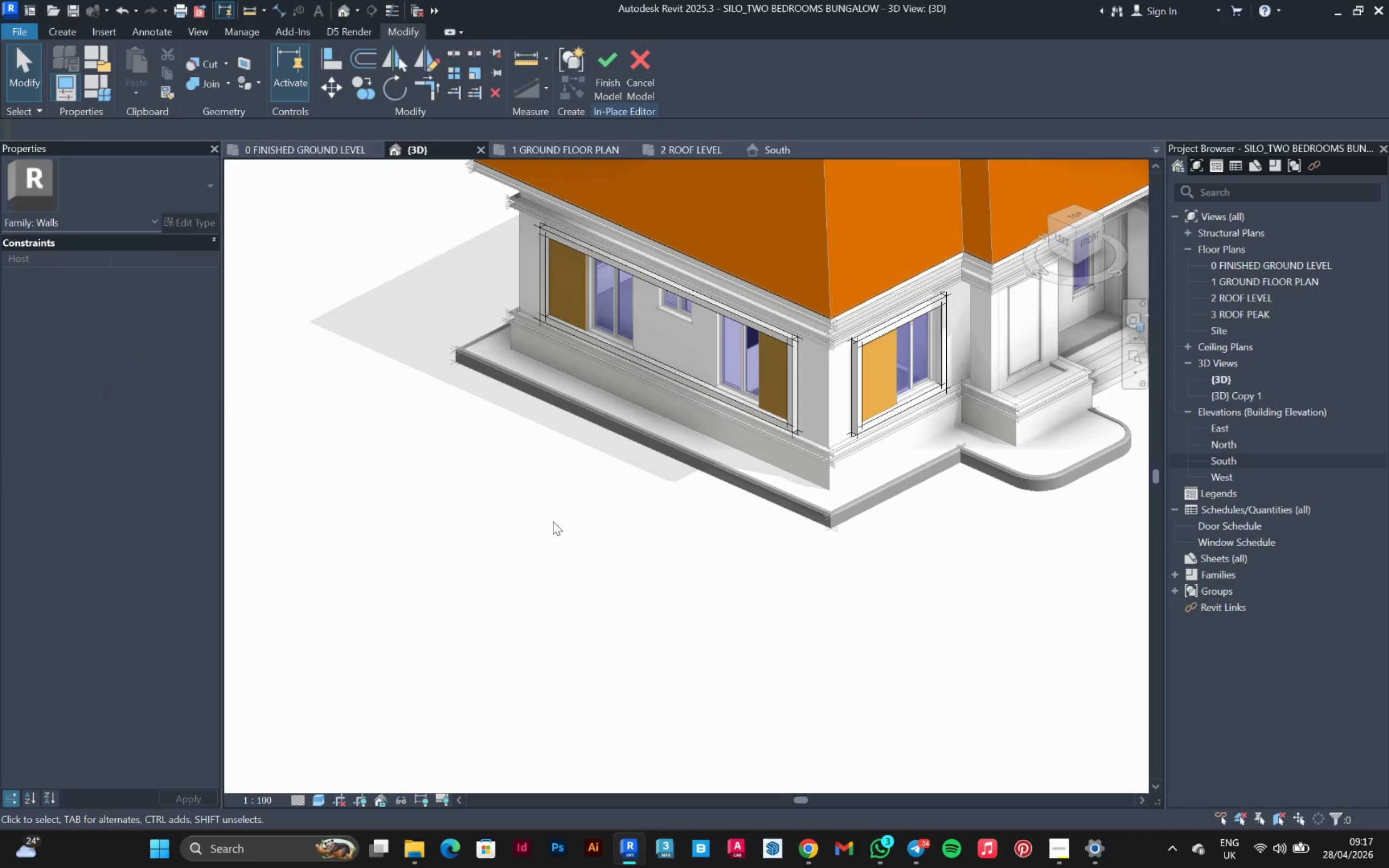 
hold_key(key=ShiftLeft, duration=0.53)
 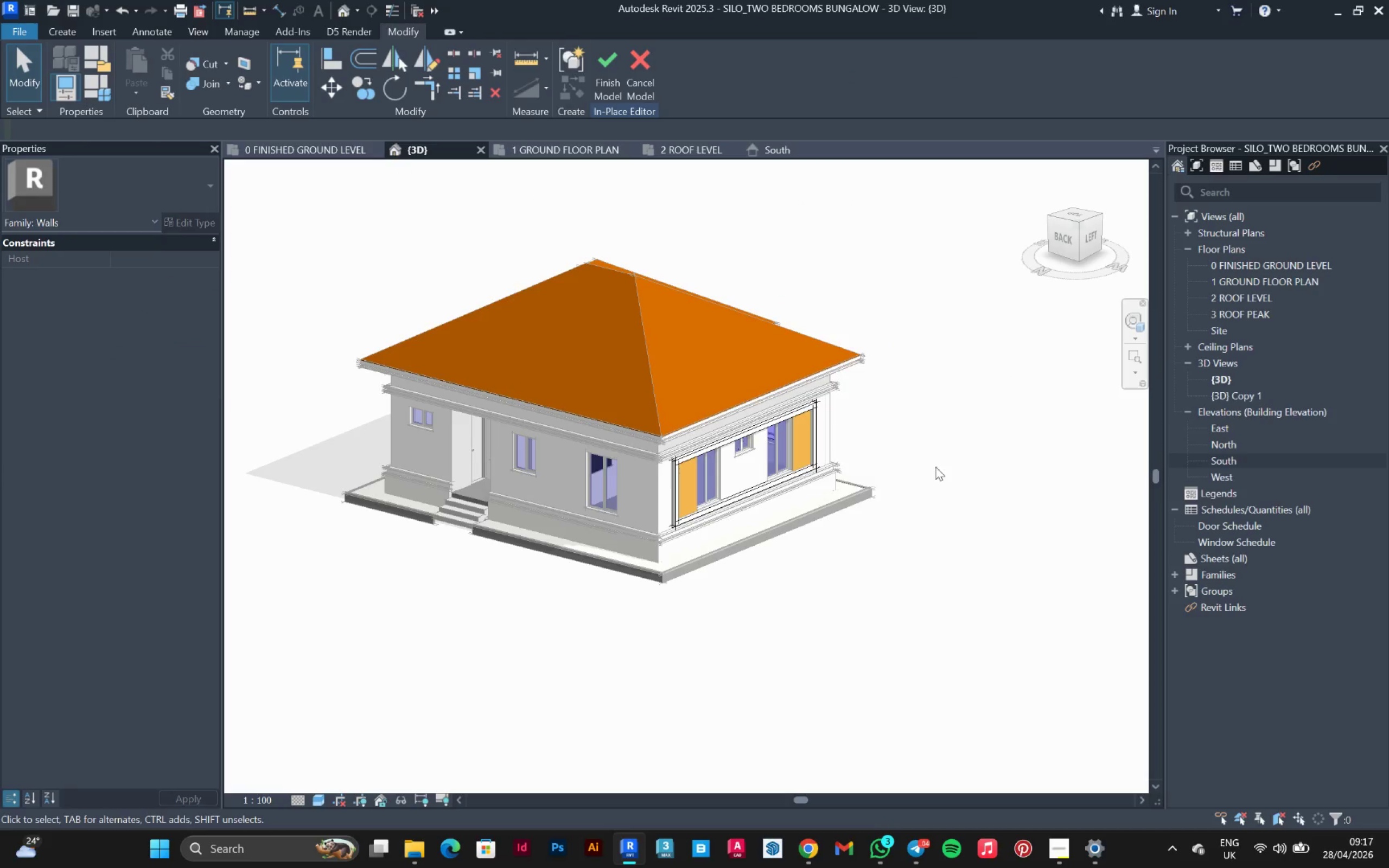 
scroll: coordinate [545, 509], scroll_direction: down, amount: 3.0
 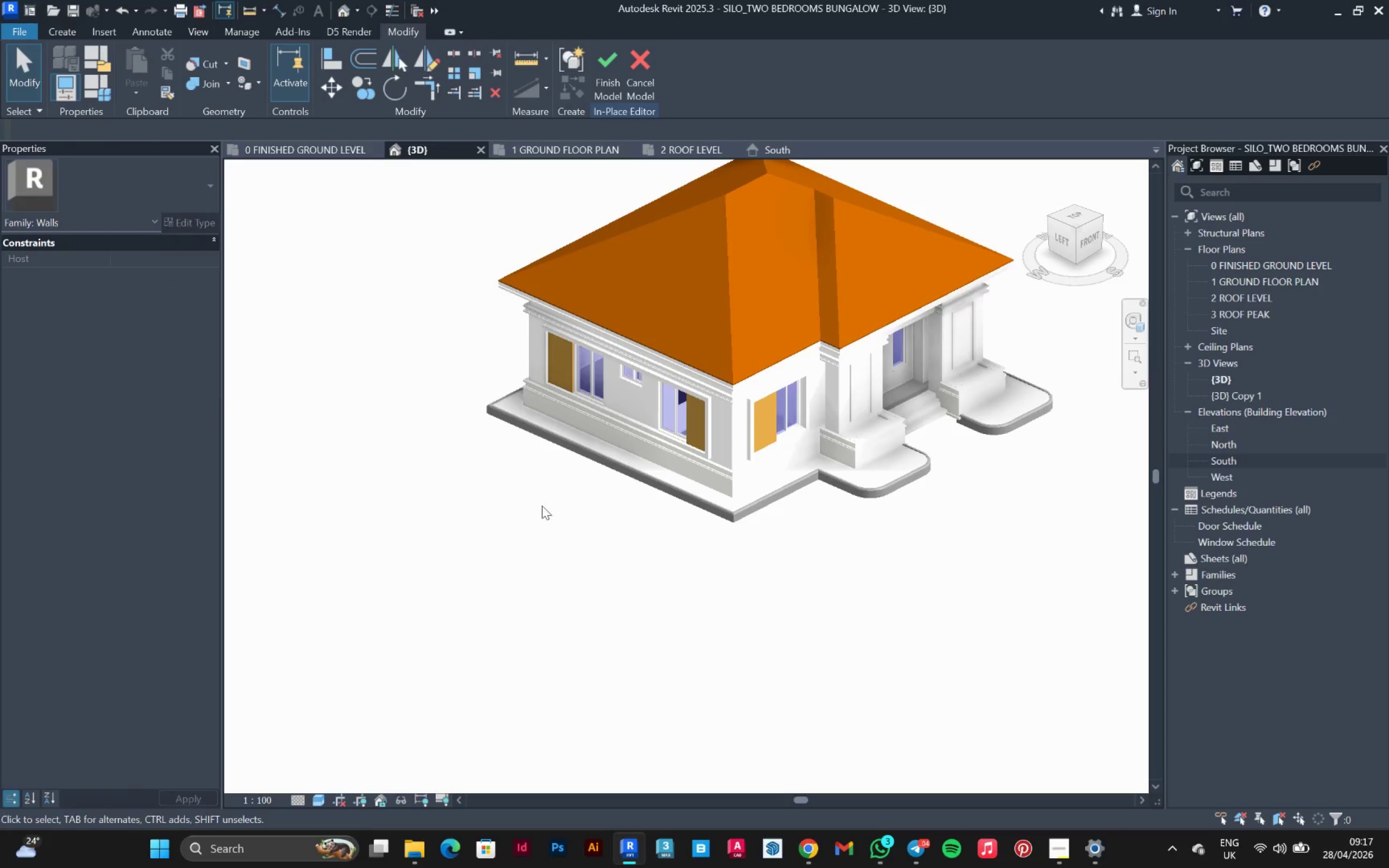 
hold_key(key=ShiftLeft, duration=0.45)
 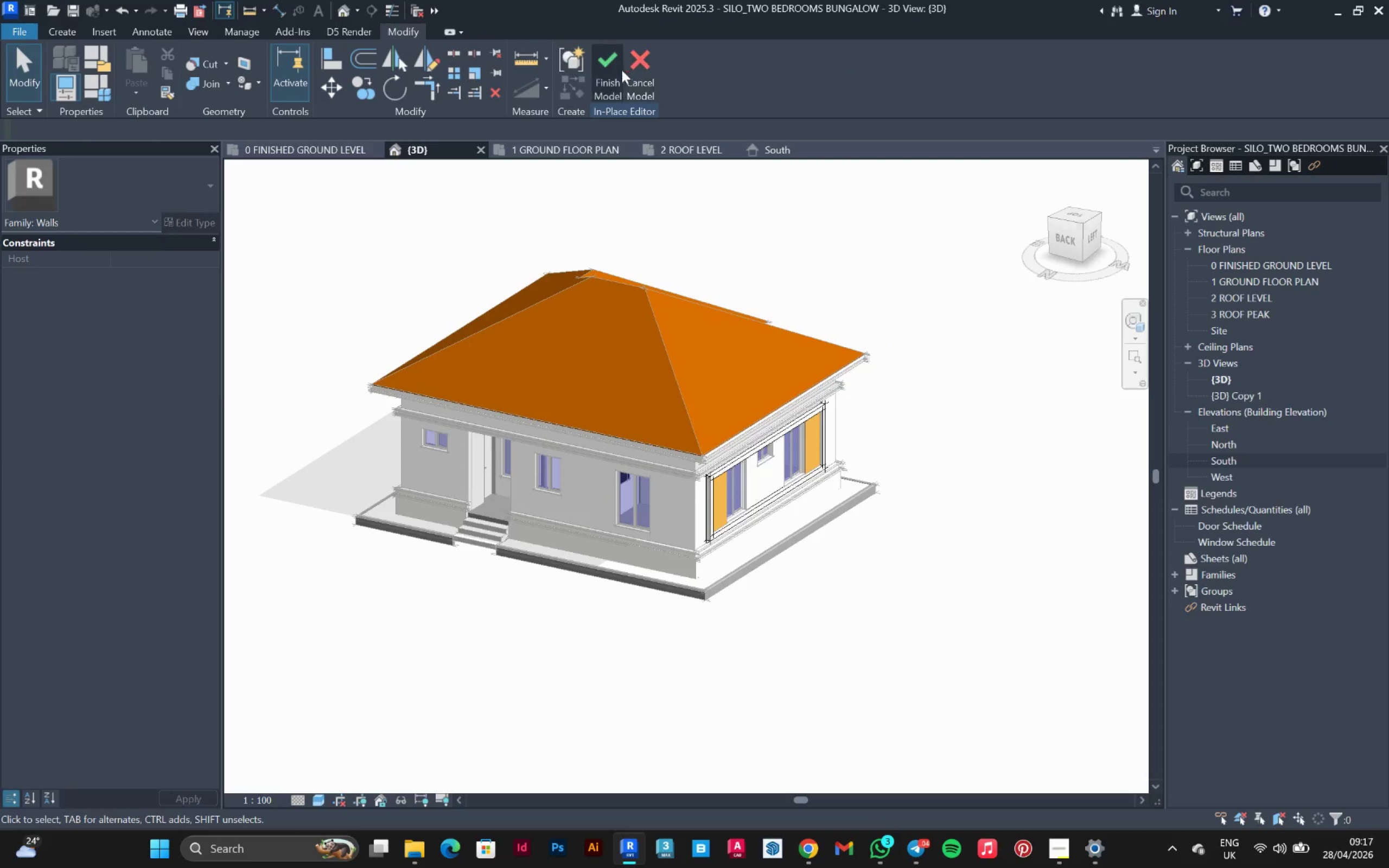 
left_click([605, 73])
 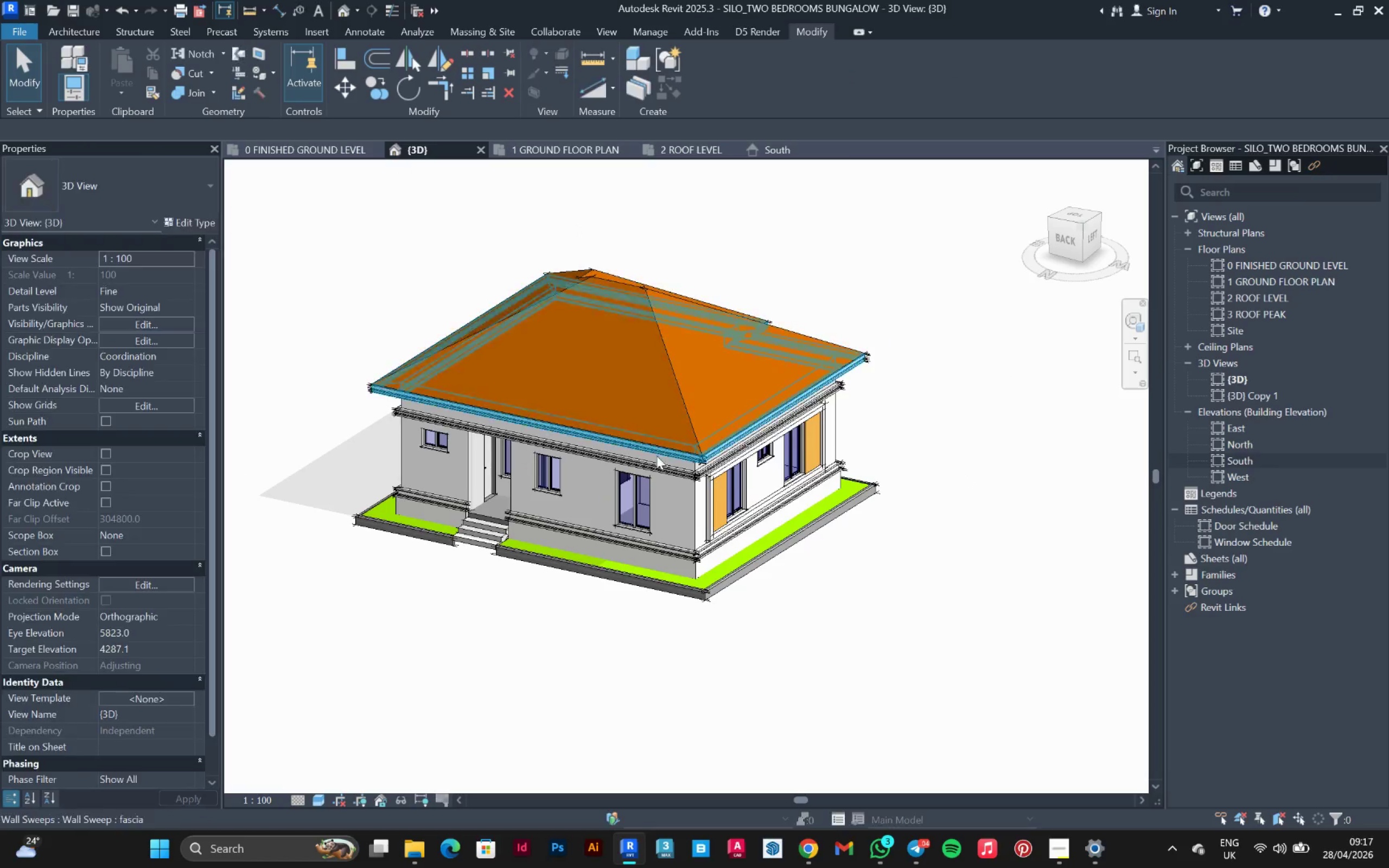 
hold_key(key=ShiftLeft, duration=0.5)
 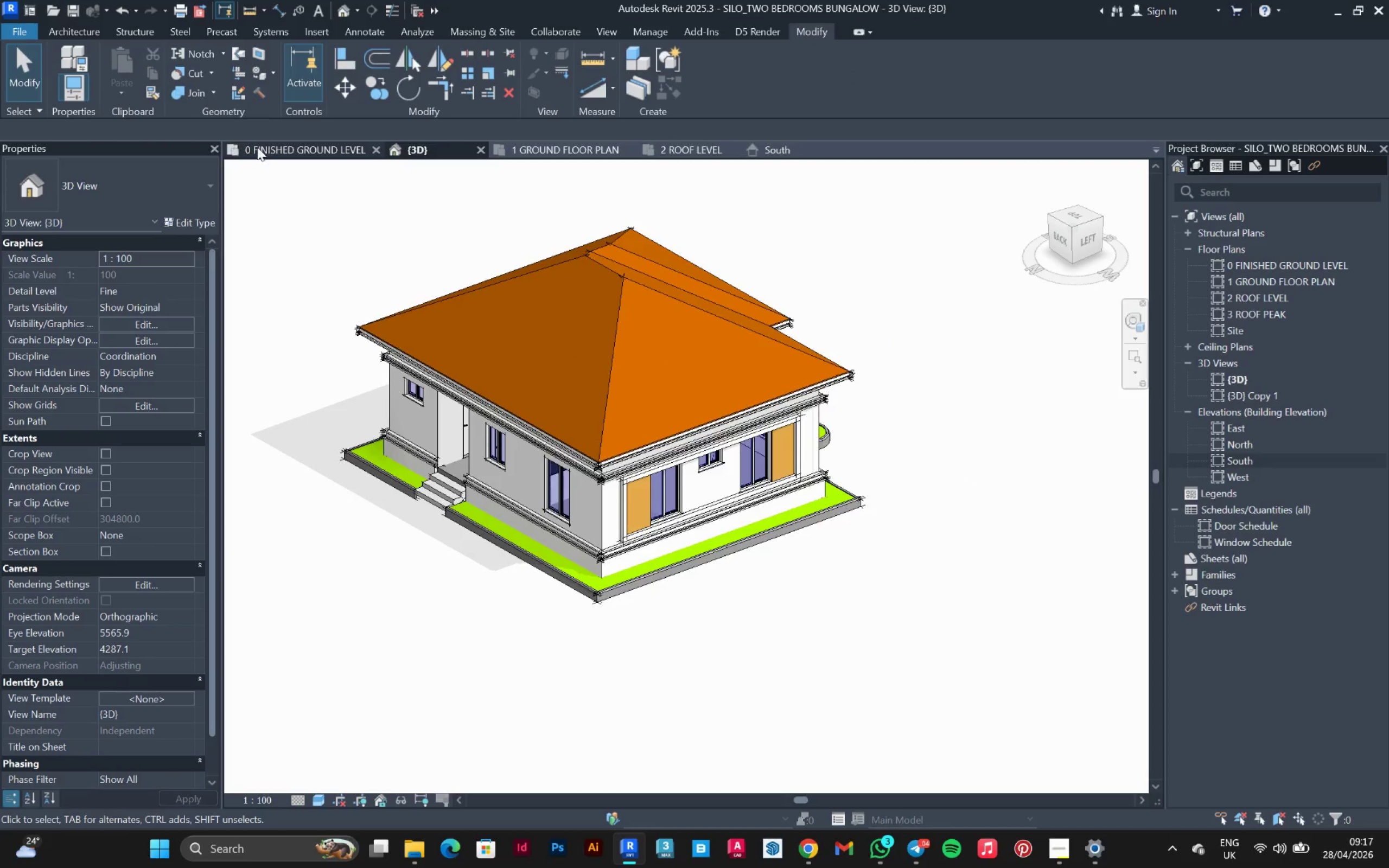 
left_click([272, 148])
 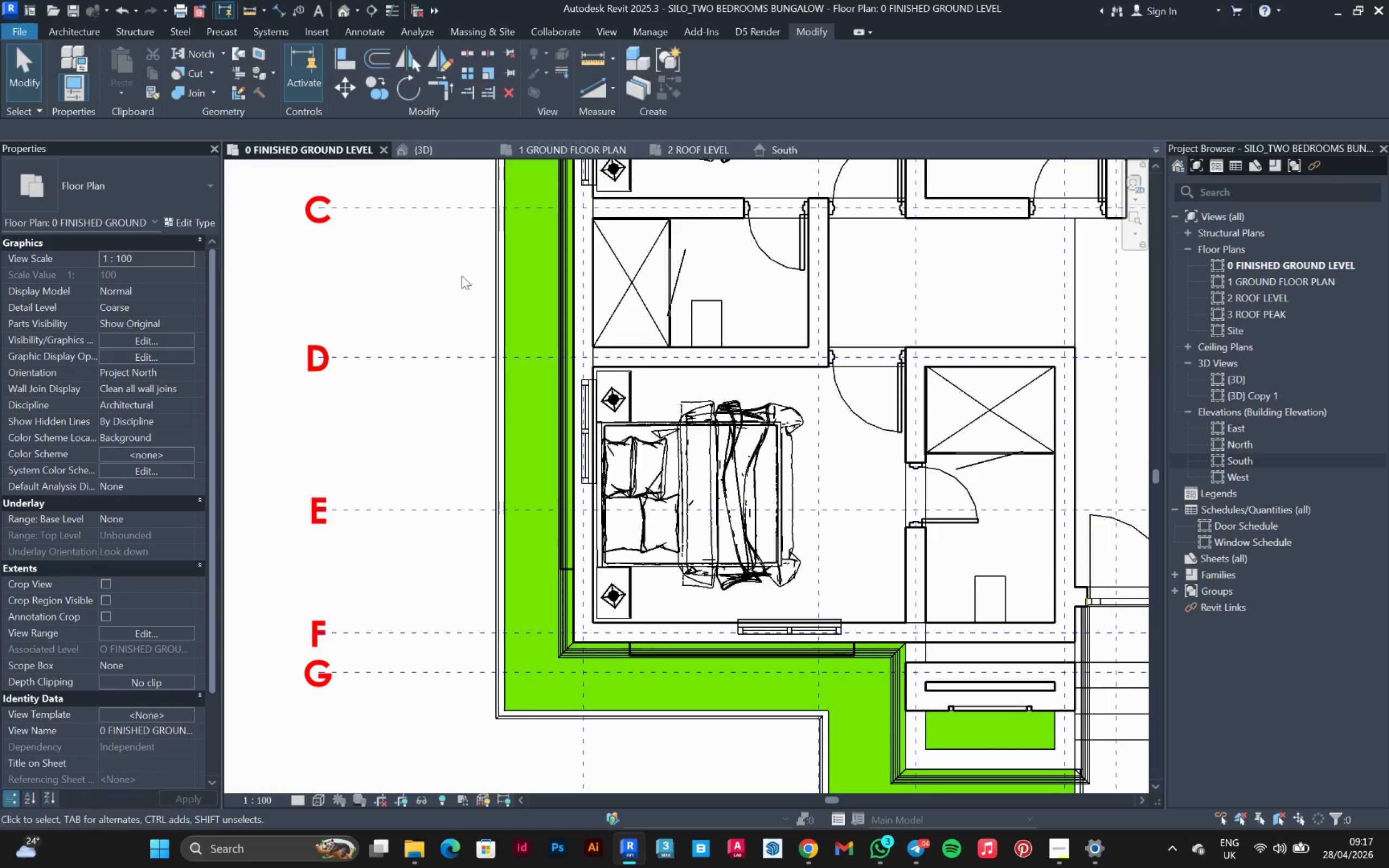 
scroll: coordinate [521, 354], scroll_direction: down, amount: 4.0
 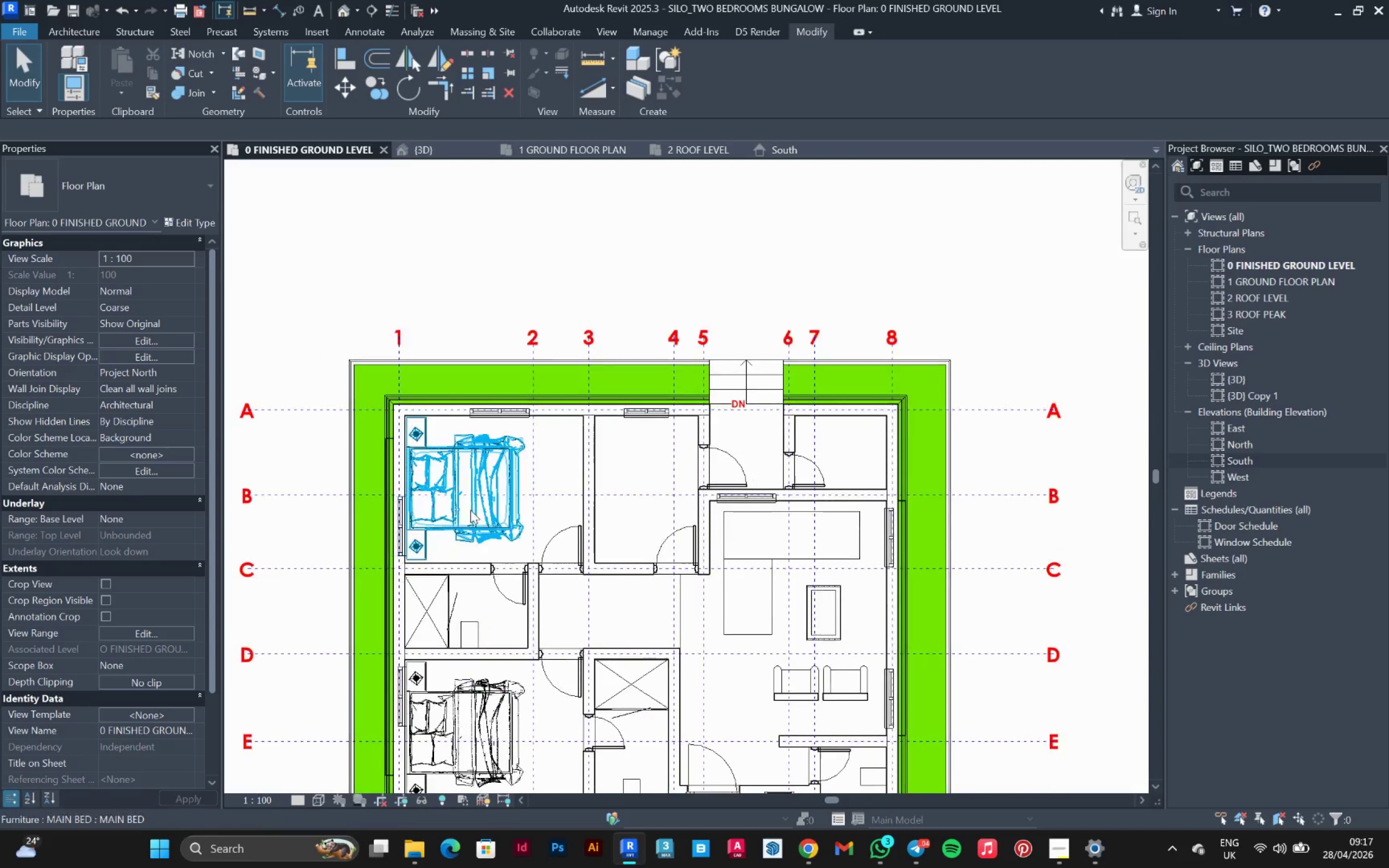 
scroll: coordinate [769, 354], scroll_direction: up, amount: 8.0
 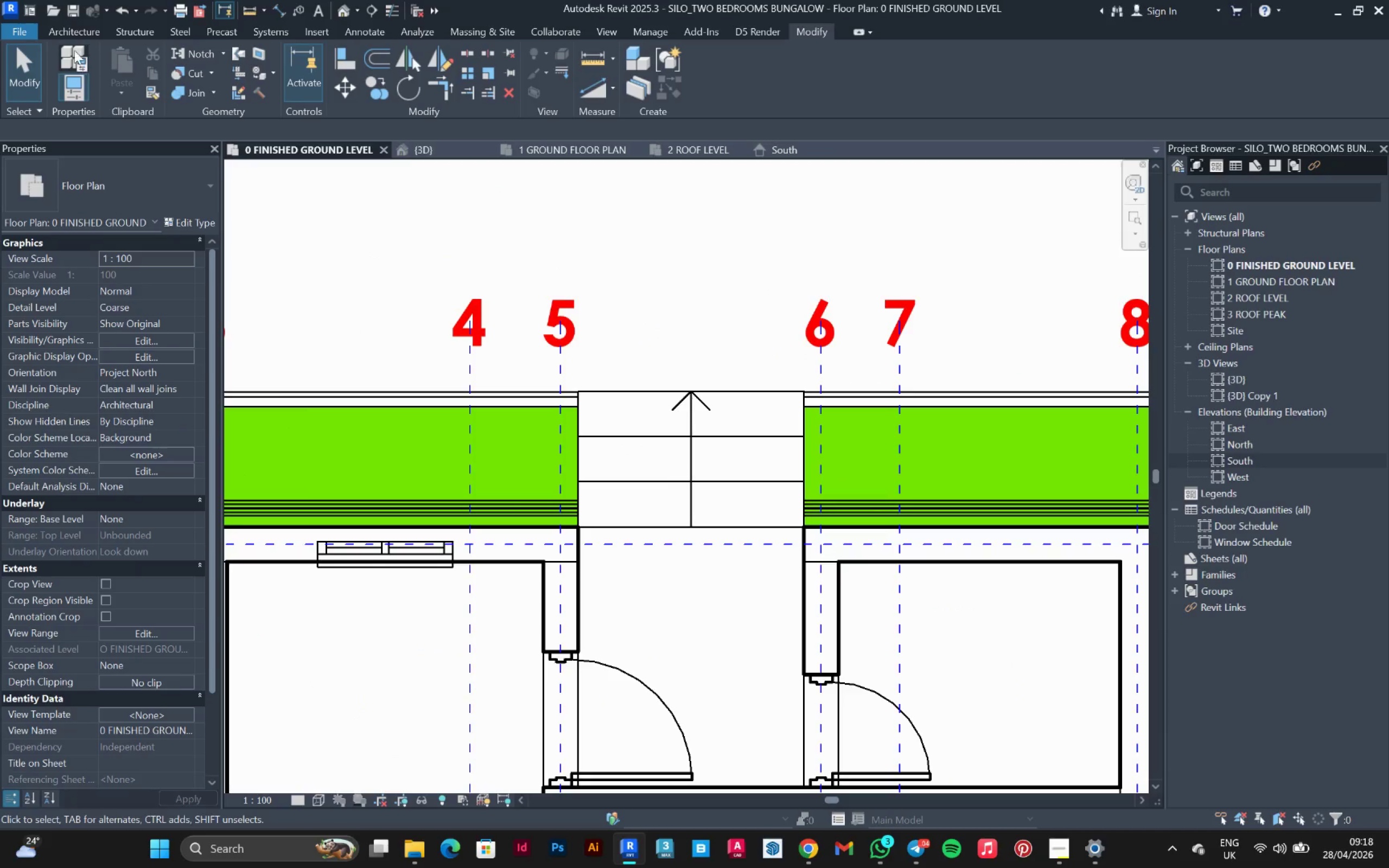 
left_click([72, 37])
 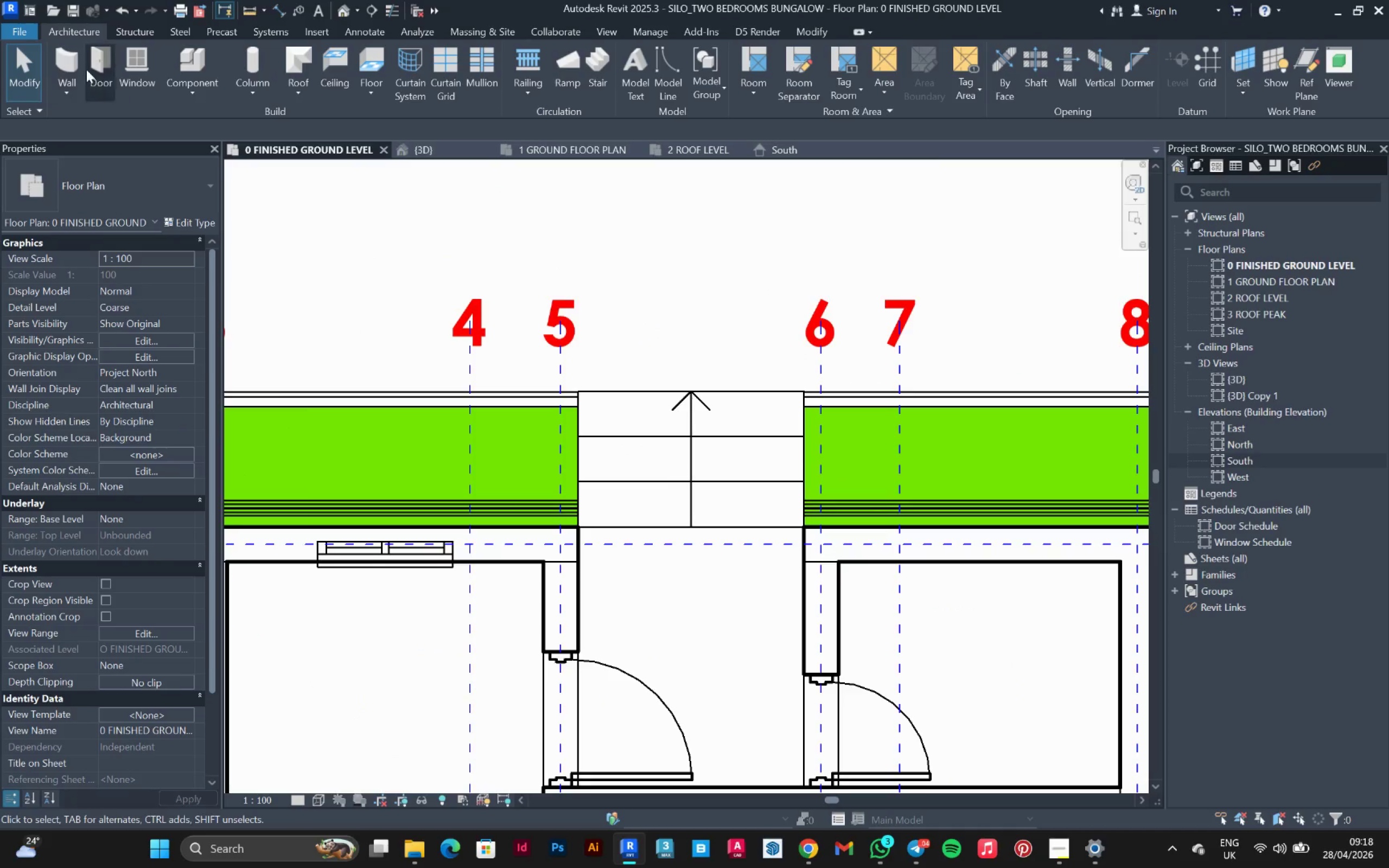 
left_click([73, 61])
 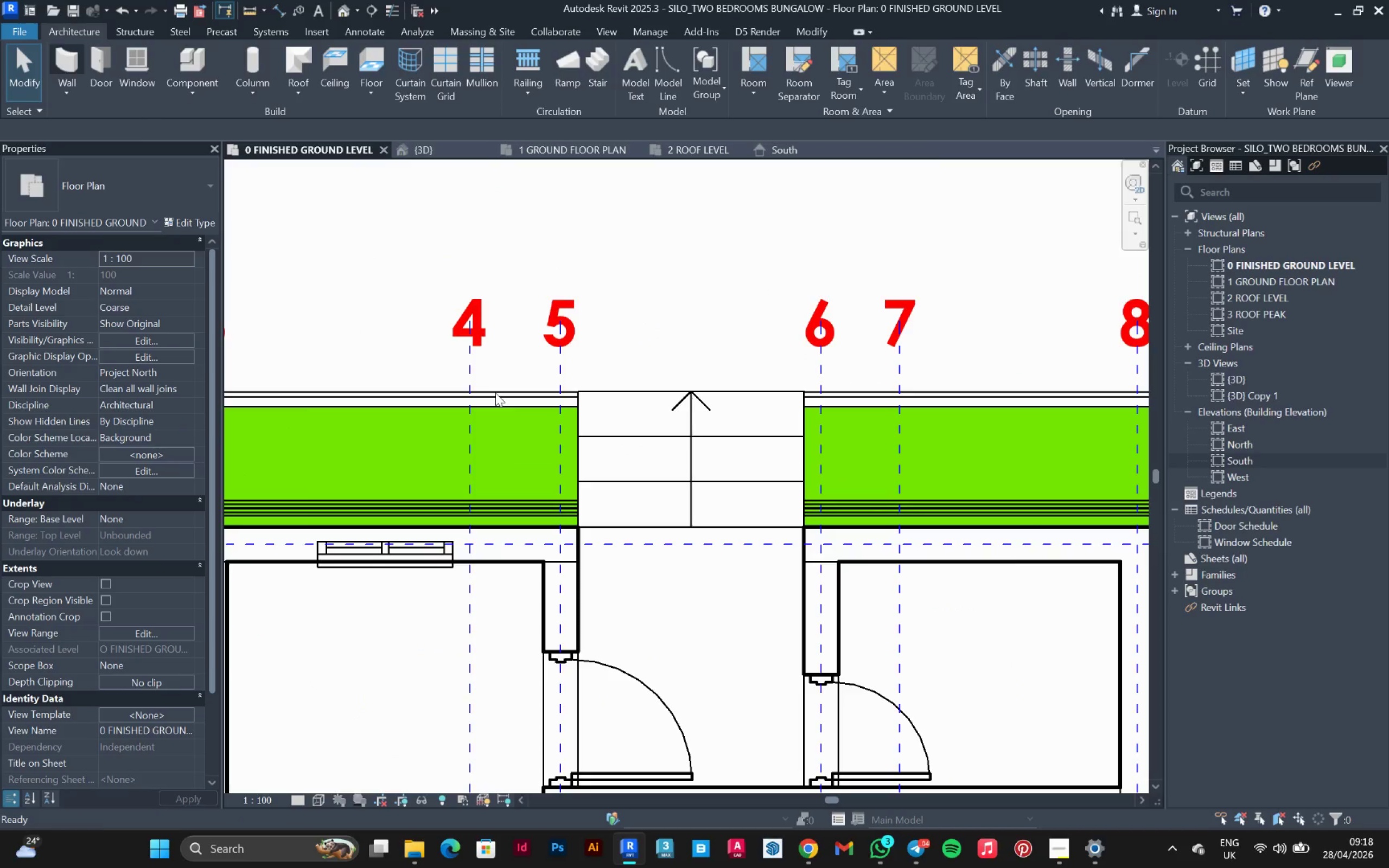 
scroll: coordinate [100, 356], scroll_direction: up, amount: 6.0
 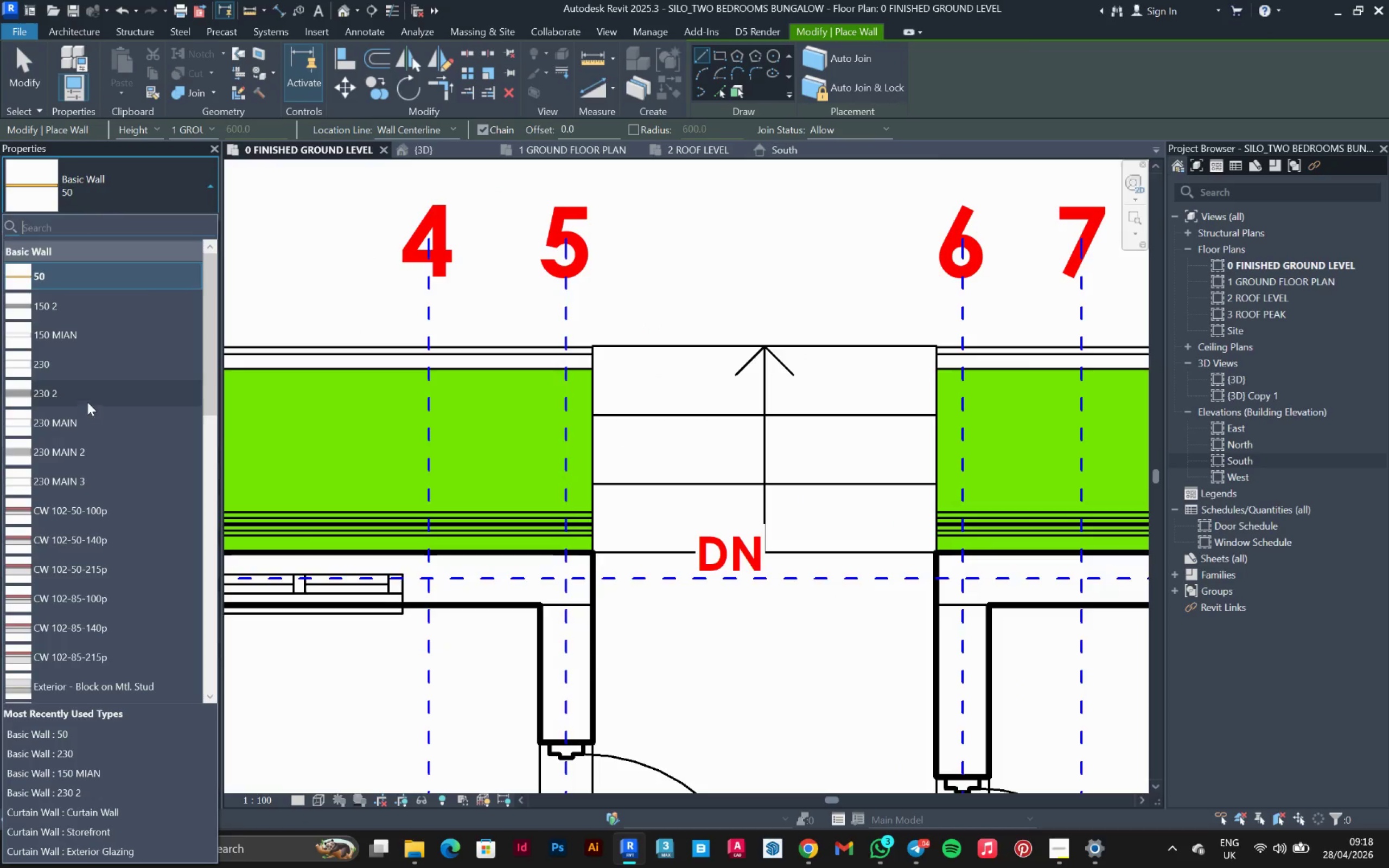 
left_click([88, 367])
 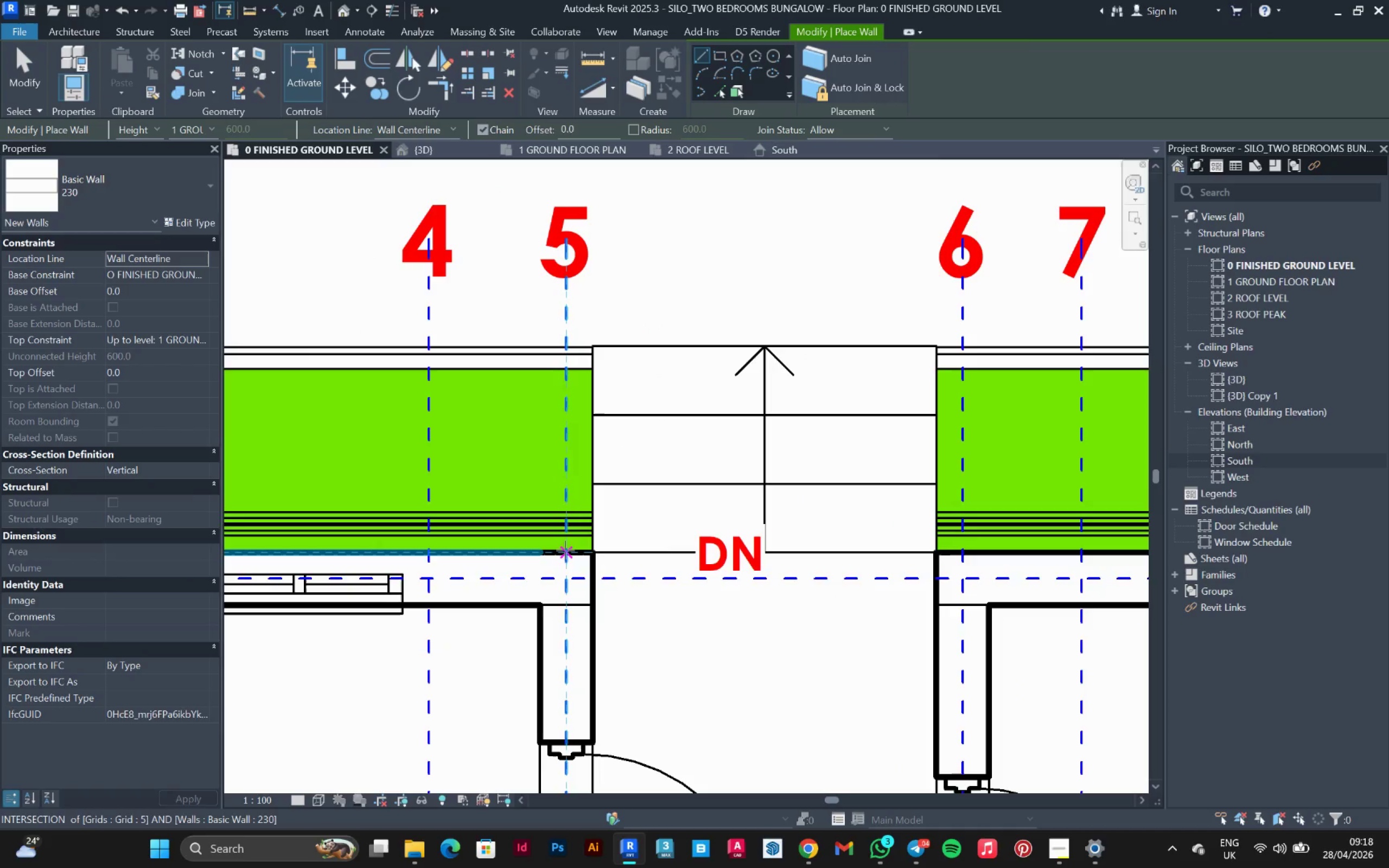 
left_click([565, 551])
 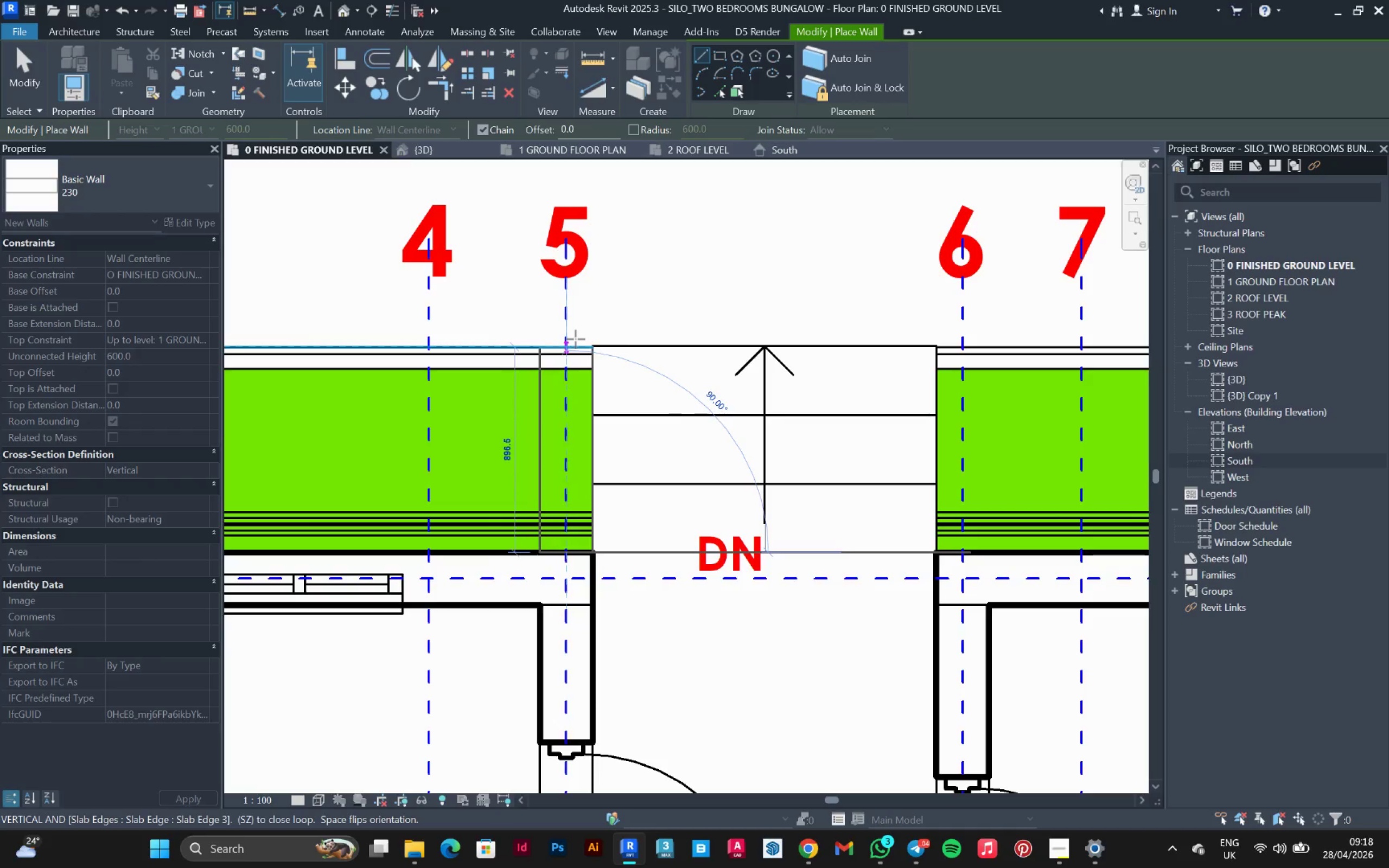 
left_click([568, 330])
 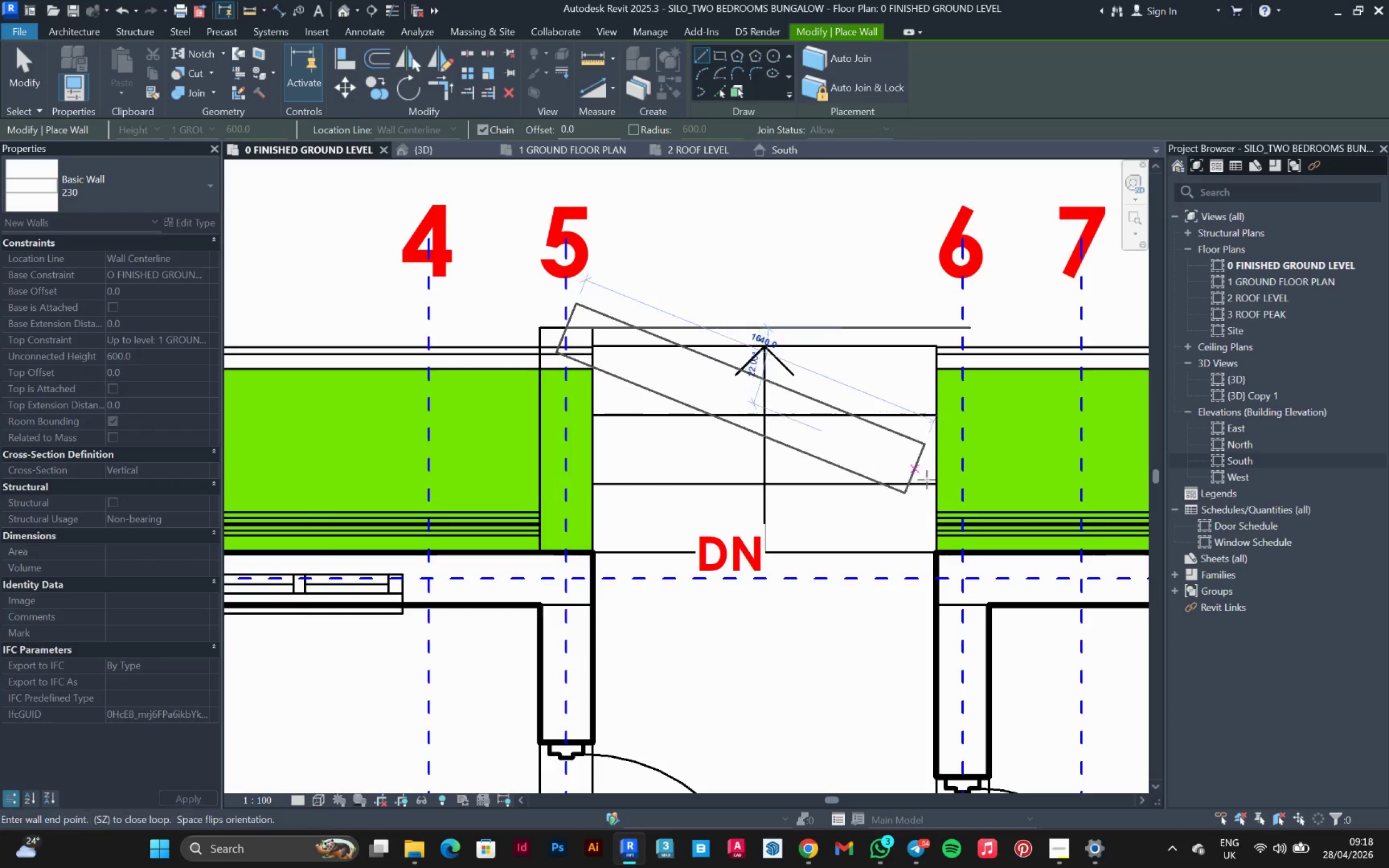 
key(Escape)
 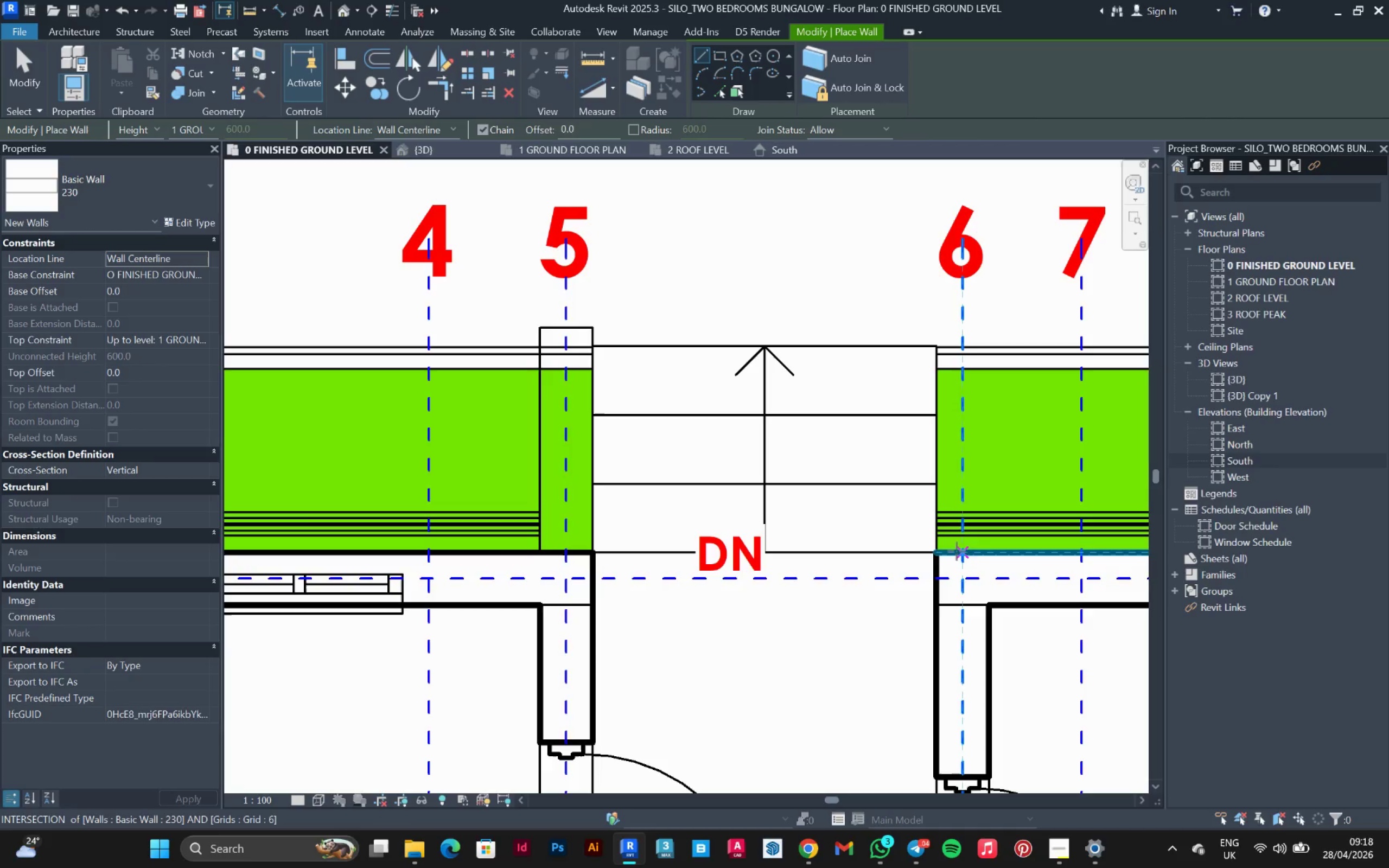 
left_click([957, 551])
 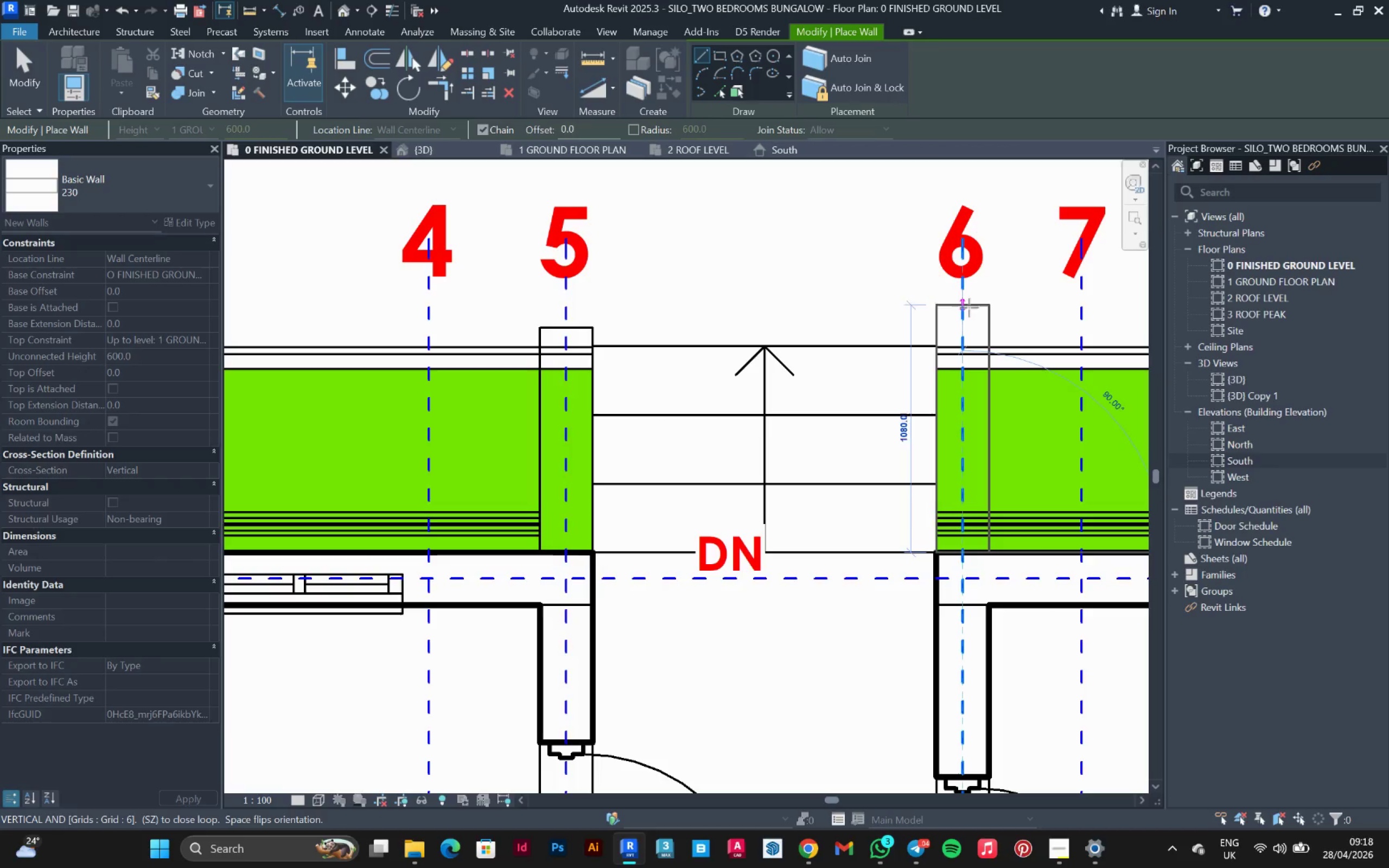 
left_click([969, 309])
 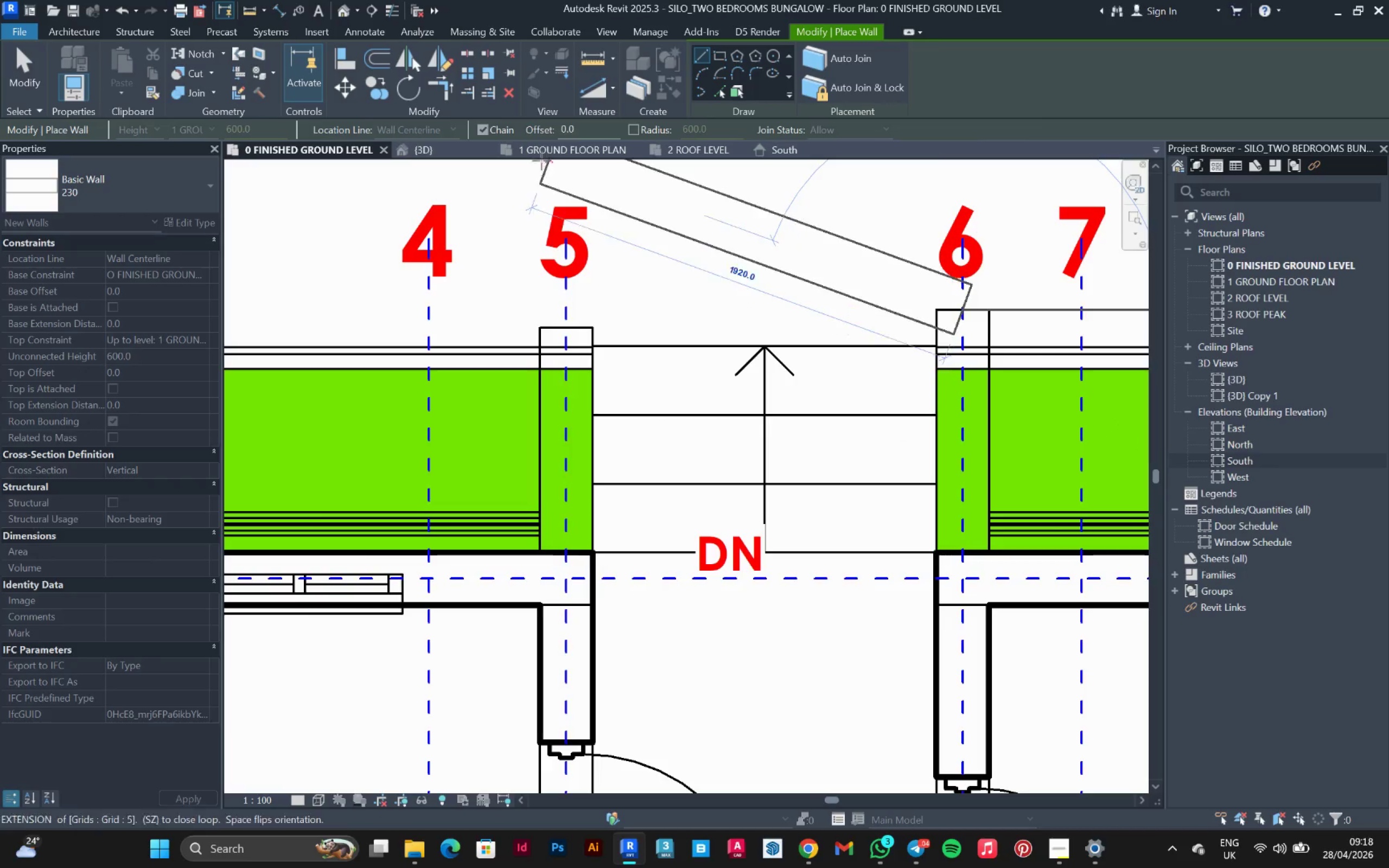 
key(Escape)
 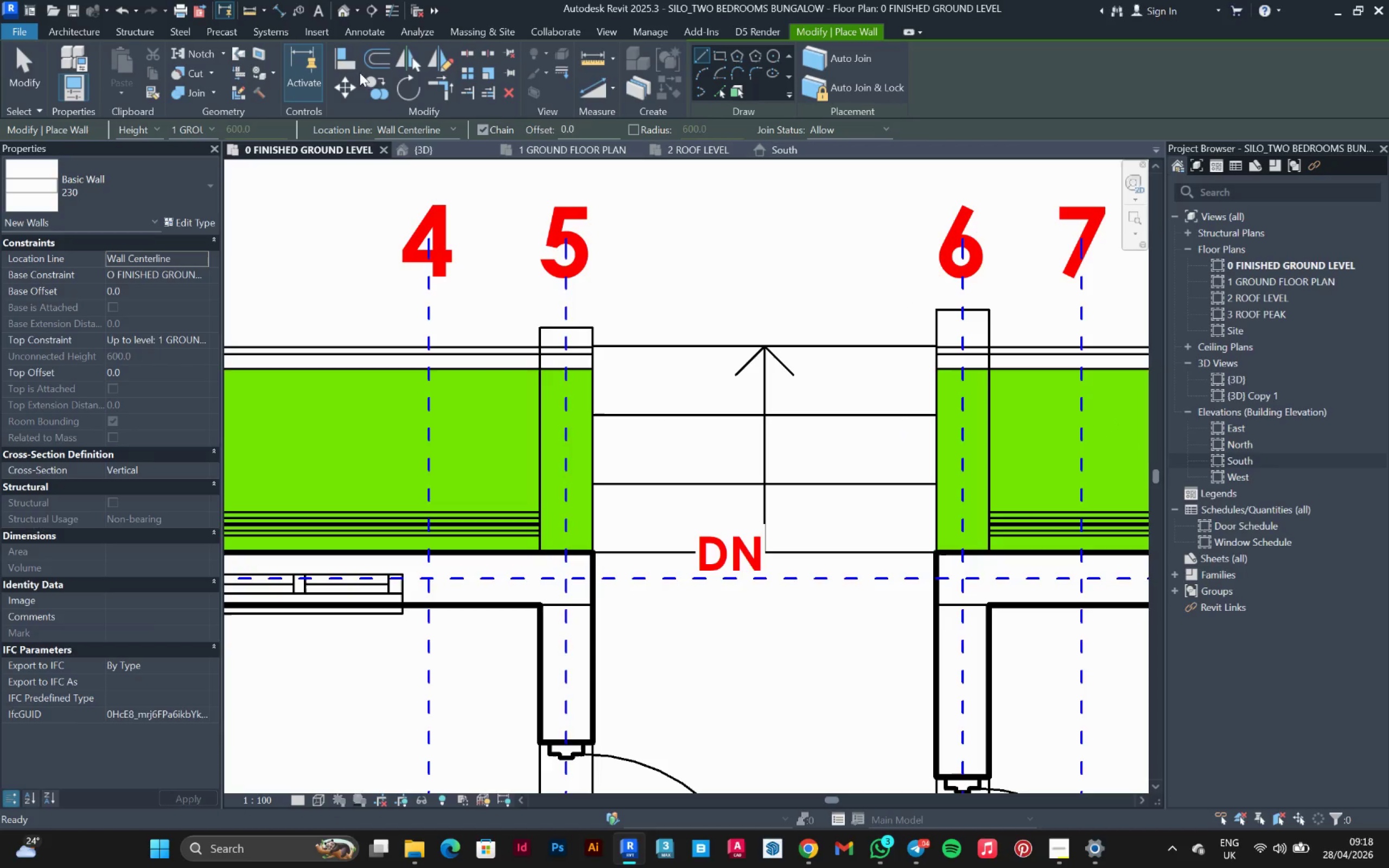 
left_click([355, 66])
 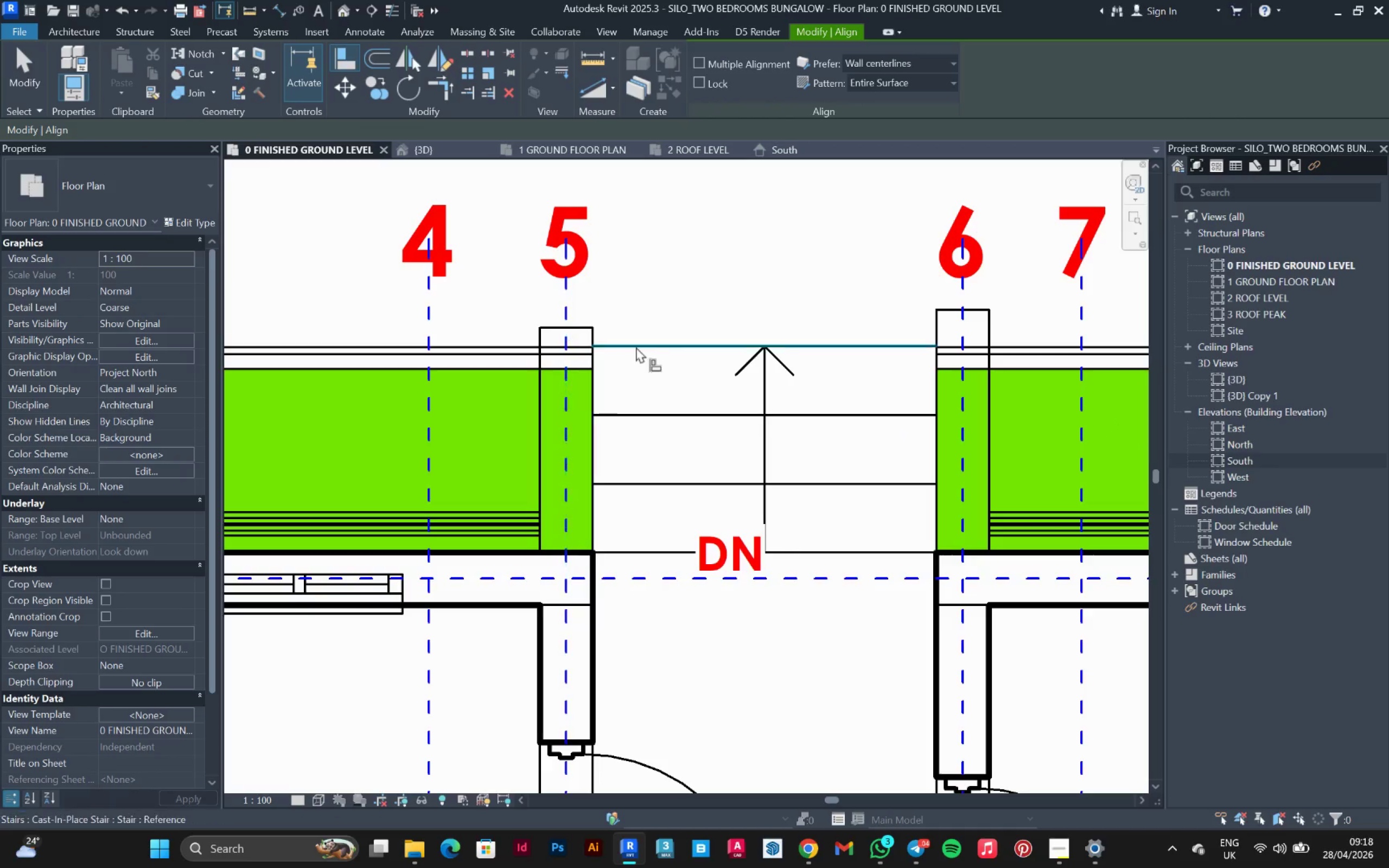 
left_click([636, 347])
 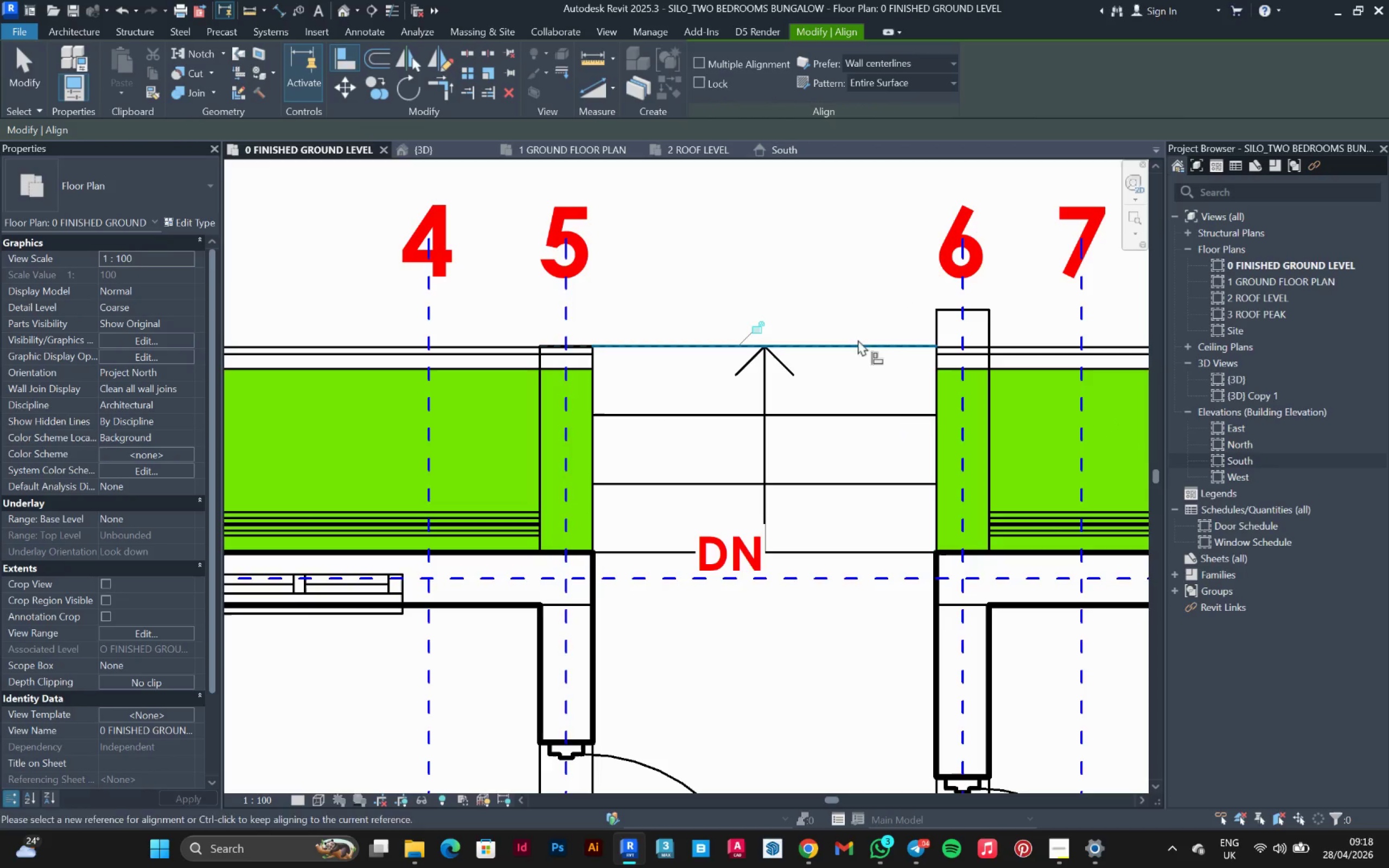 
left_click([880, 343])
 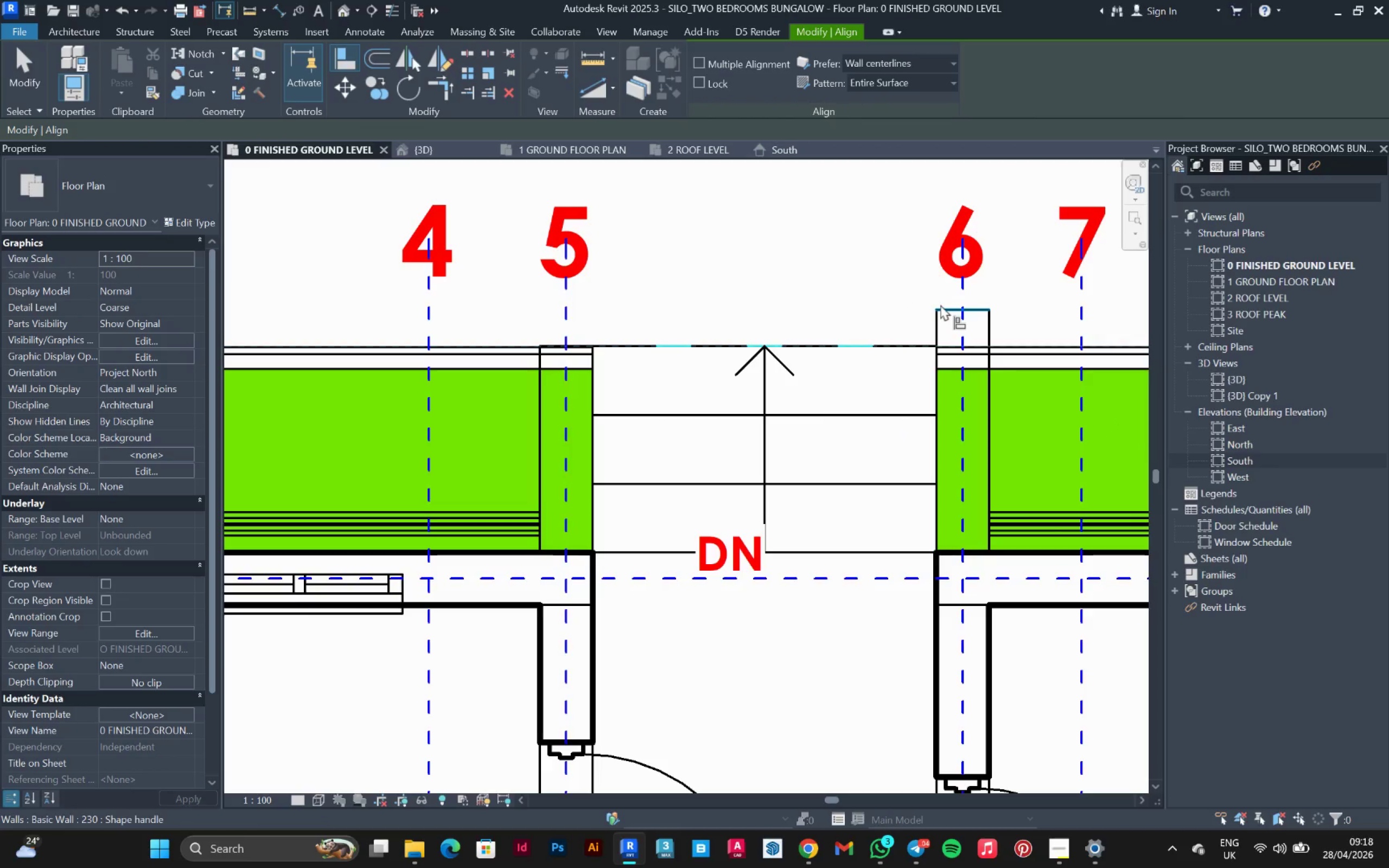 
left_click([940, 304])
 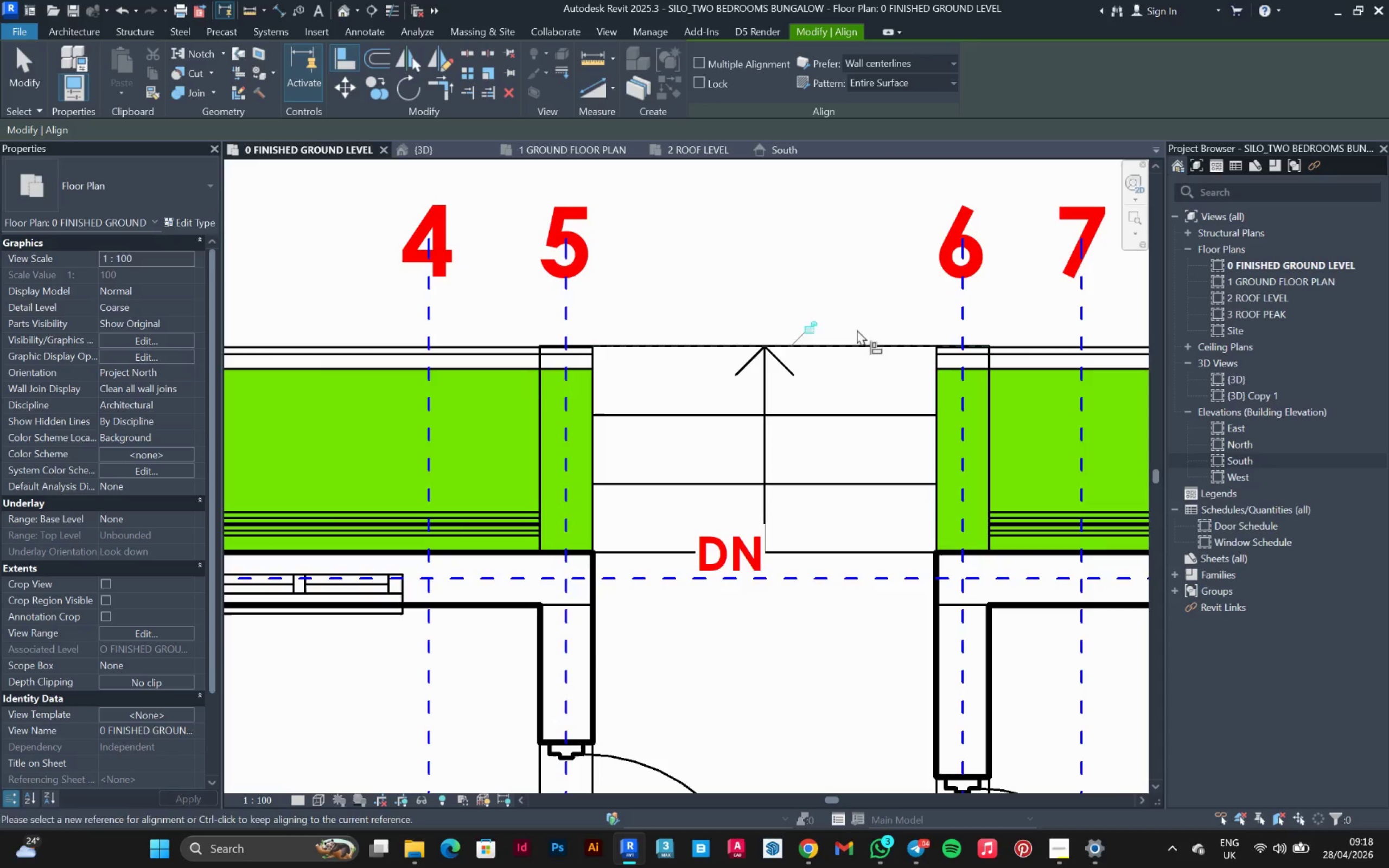 
key(Escape)
 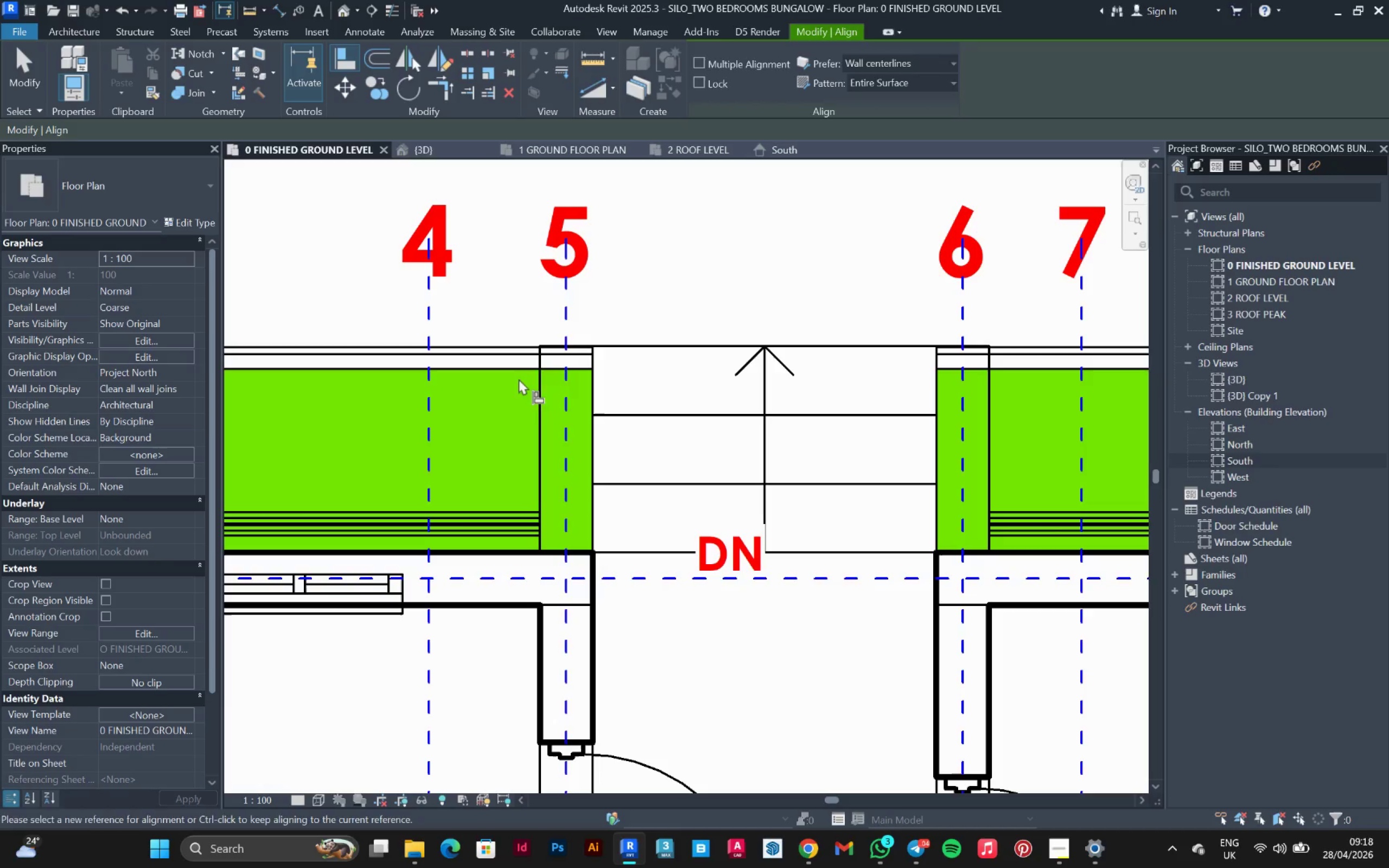 
key(Escape)
 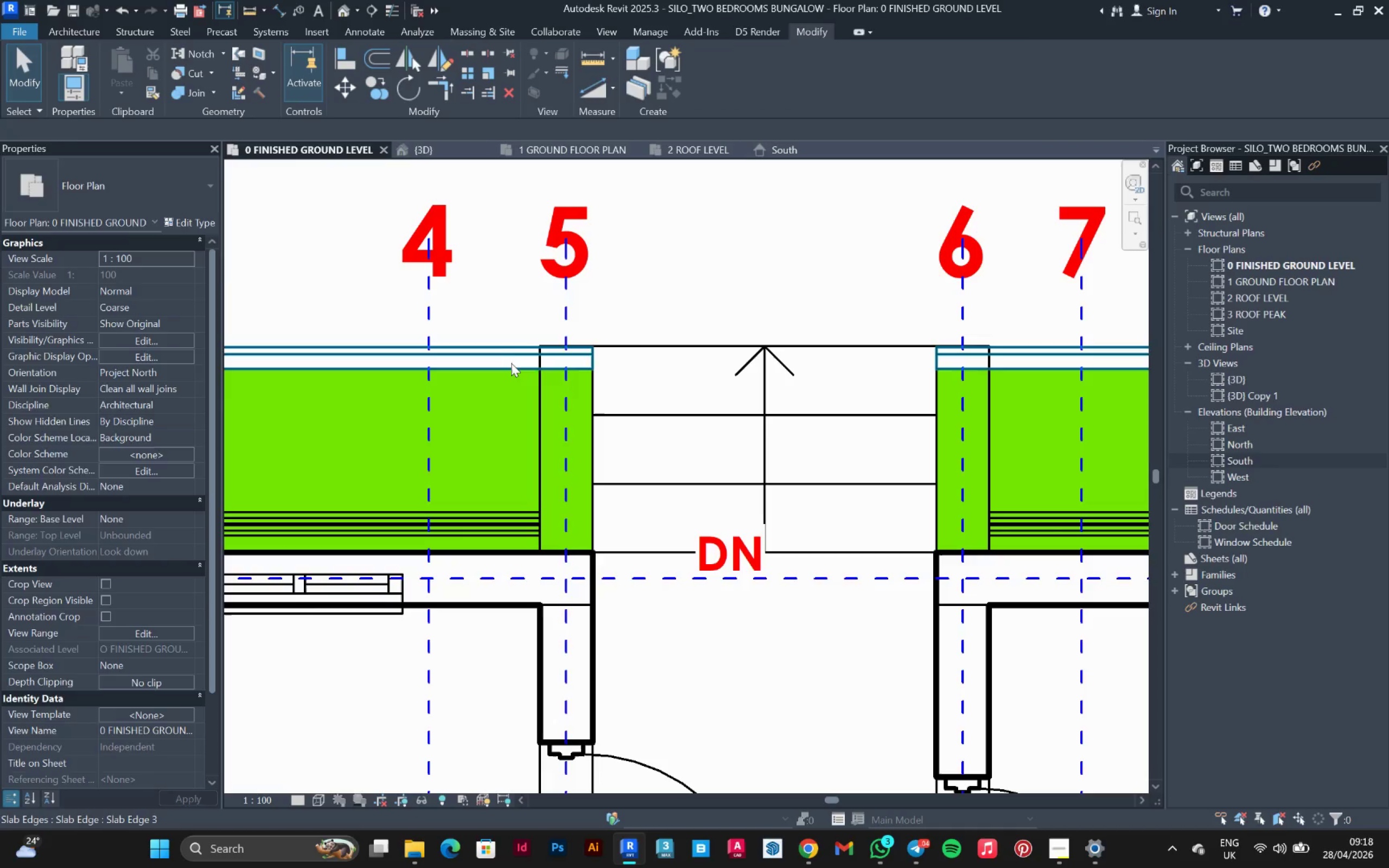 
left_click([511, 363])
 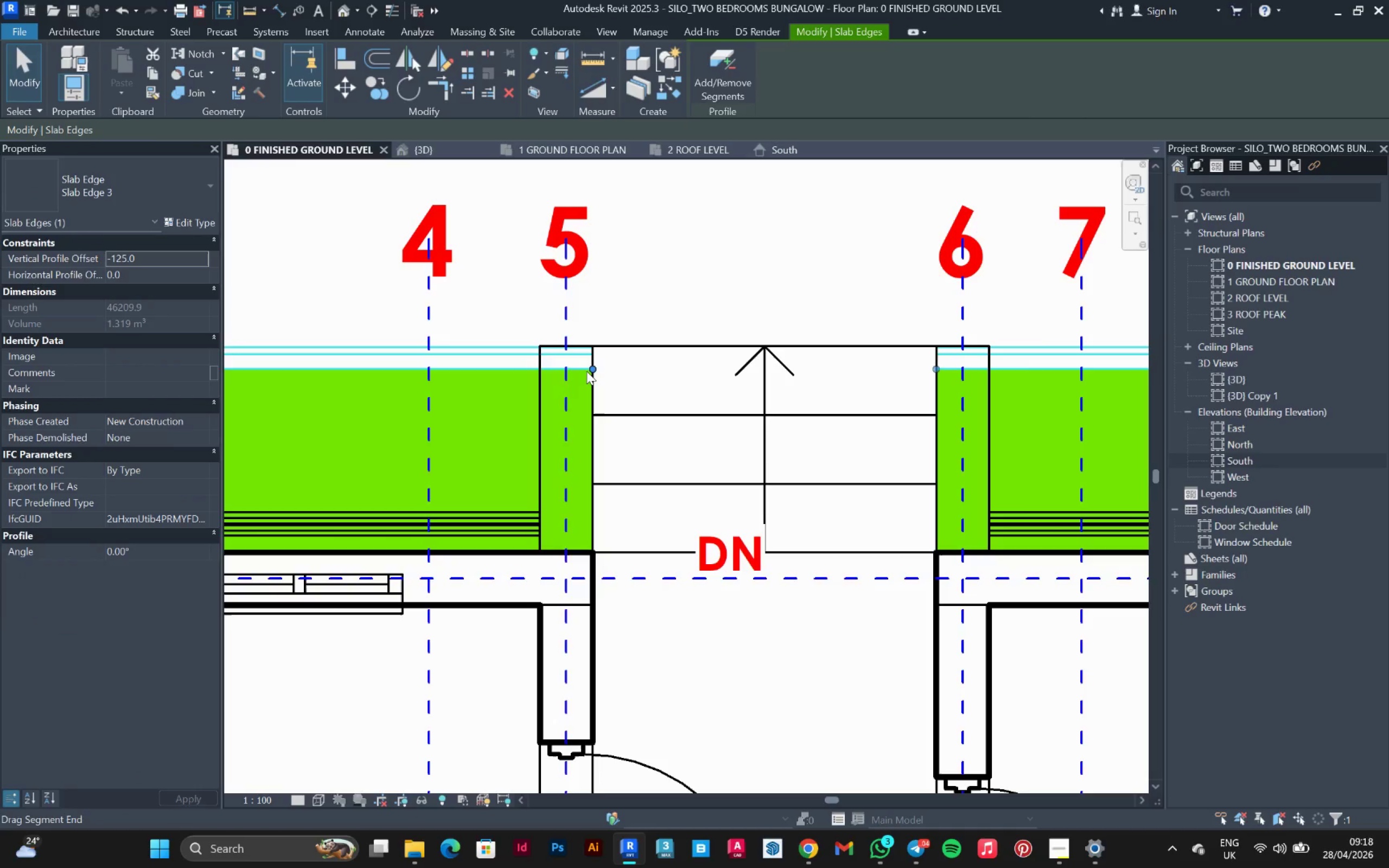 
left_click_drag(start_coordinate=[587, 371], to_coordinate=[537, 371])
 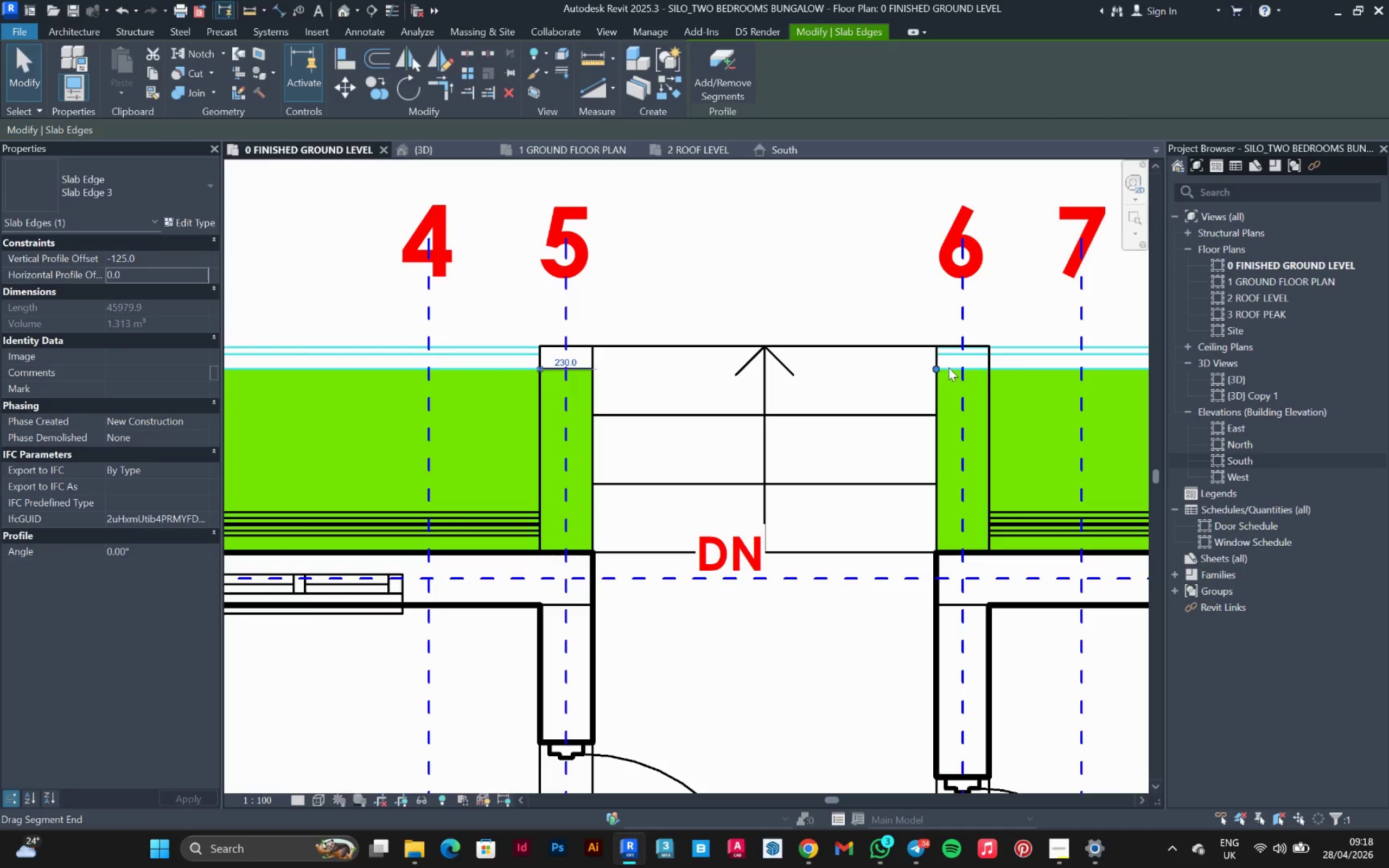 
left_click_drag(start_coordinate=[942, 367], to_coordinate=[991, 369])
 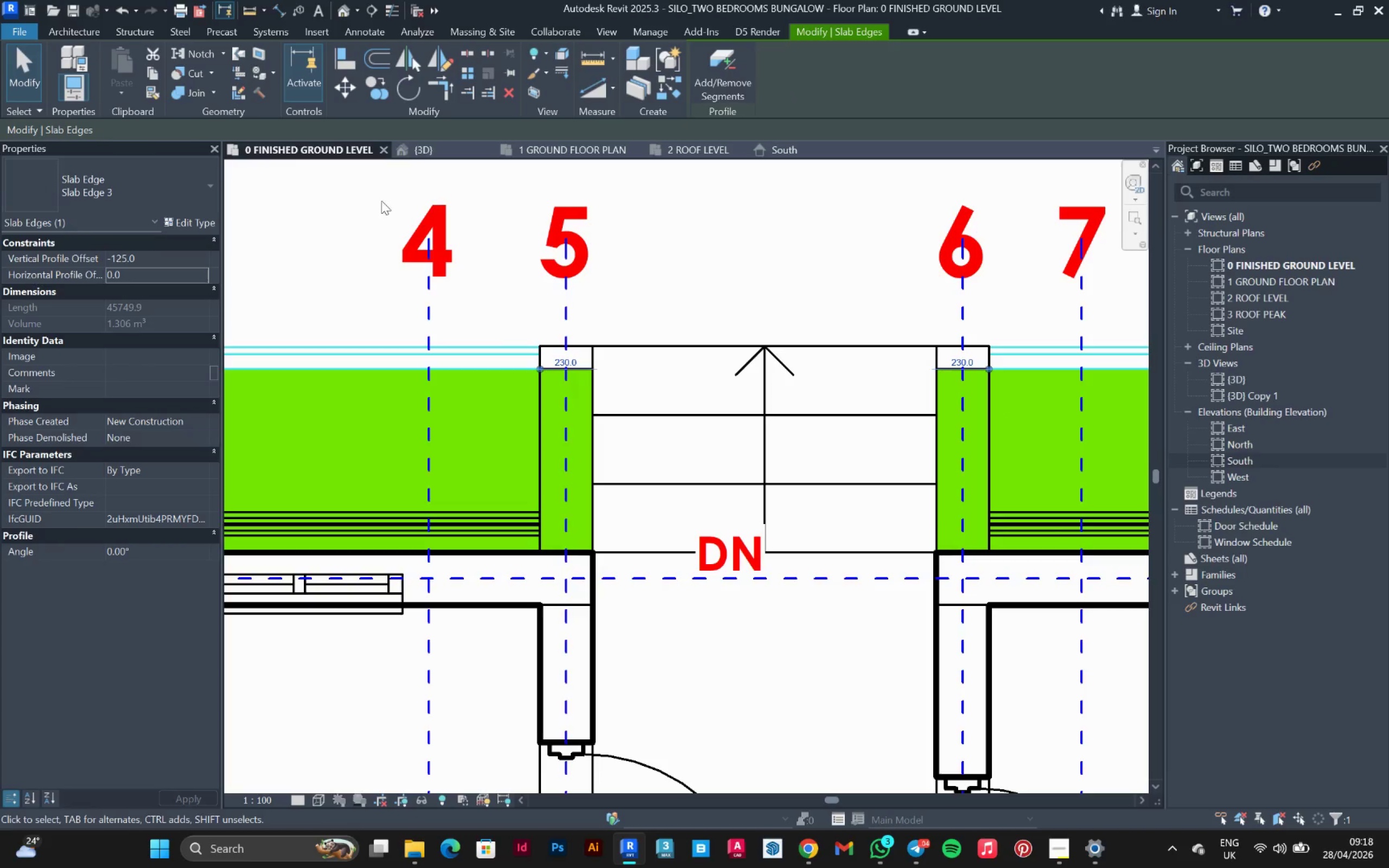 
left_click([426, 151])
 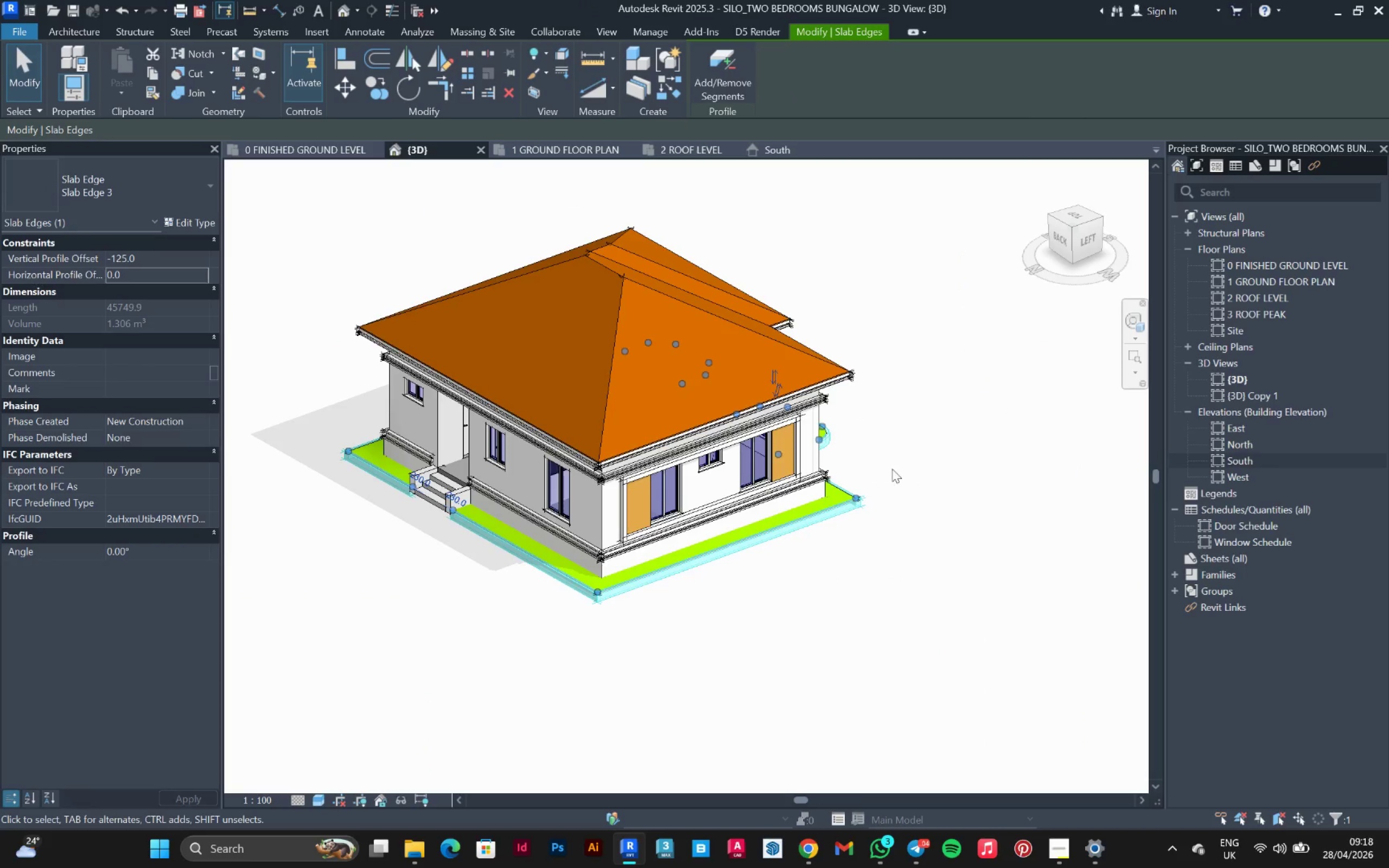 
hold_key(key=ShiftLeft, duration=0.58)
 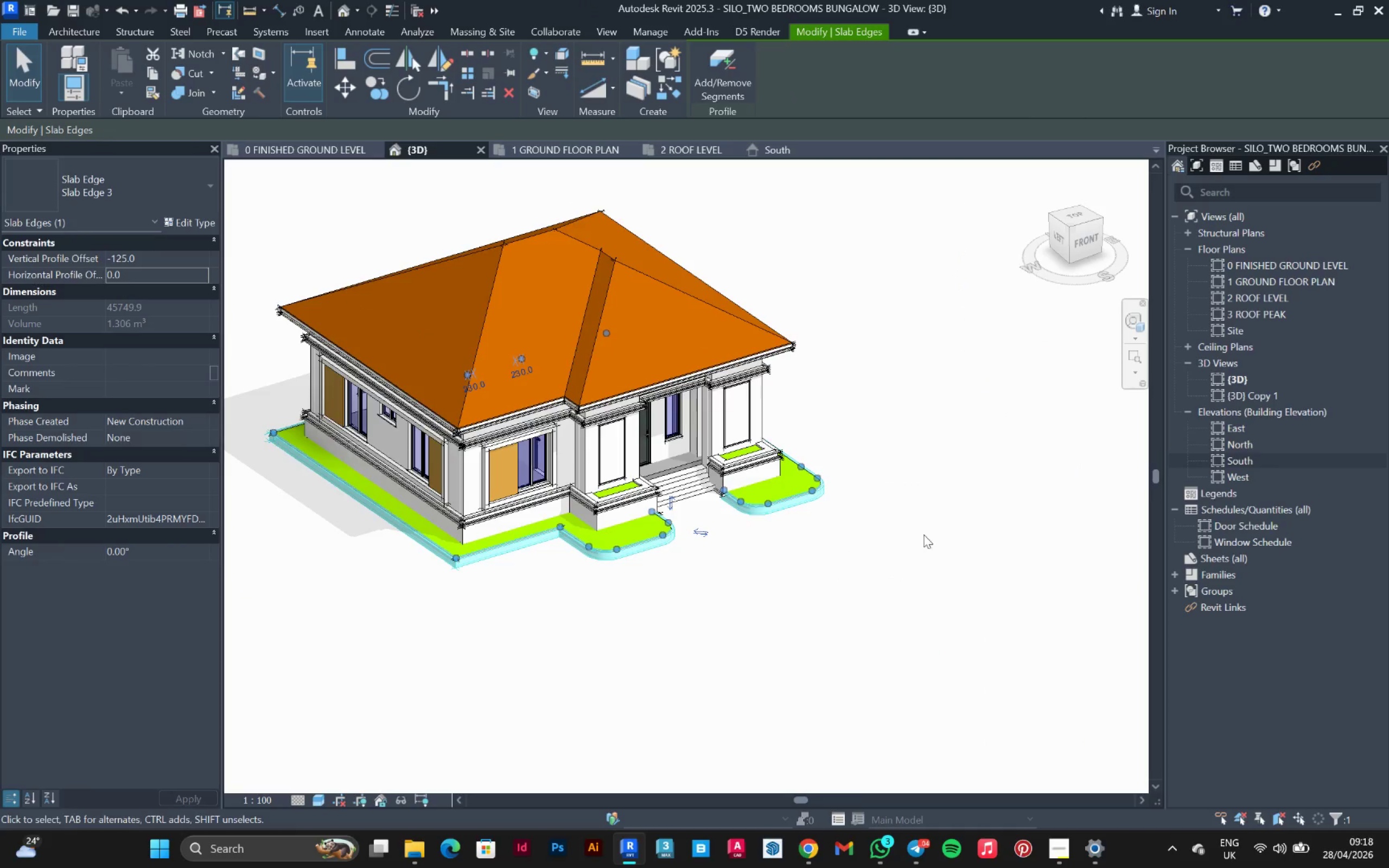 
hold_key(key=ShiftLeft, duration=0.7)
 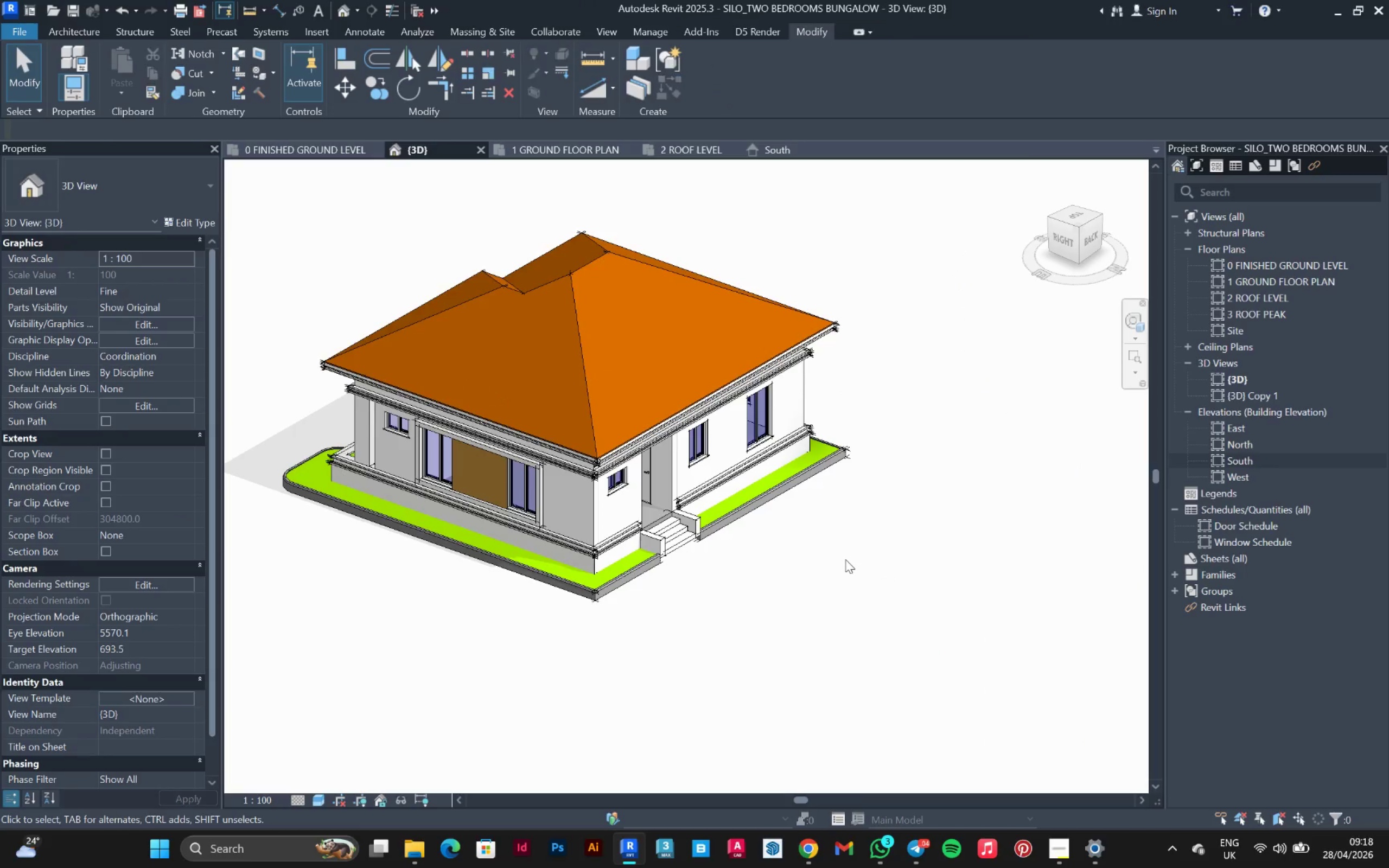 
hold_key(key=ShiftLeft, duration=0.51)
 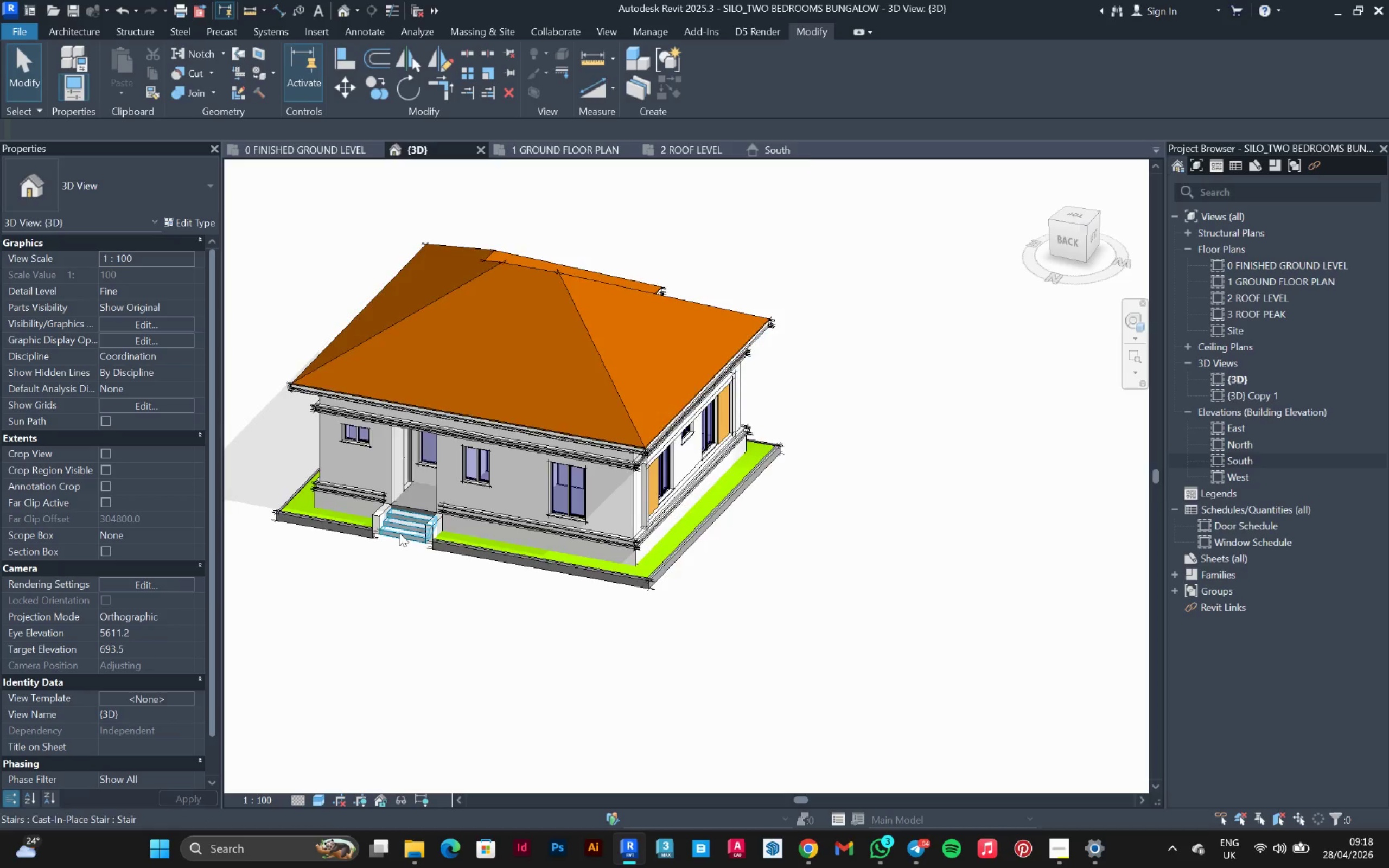 
scroll: coordinate [367, 512], scroll_direction: up, amount: 7.0
 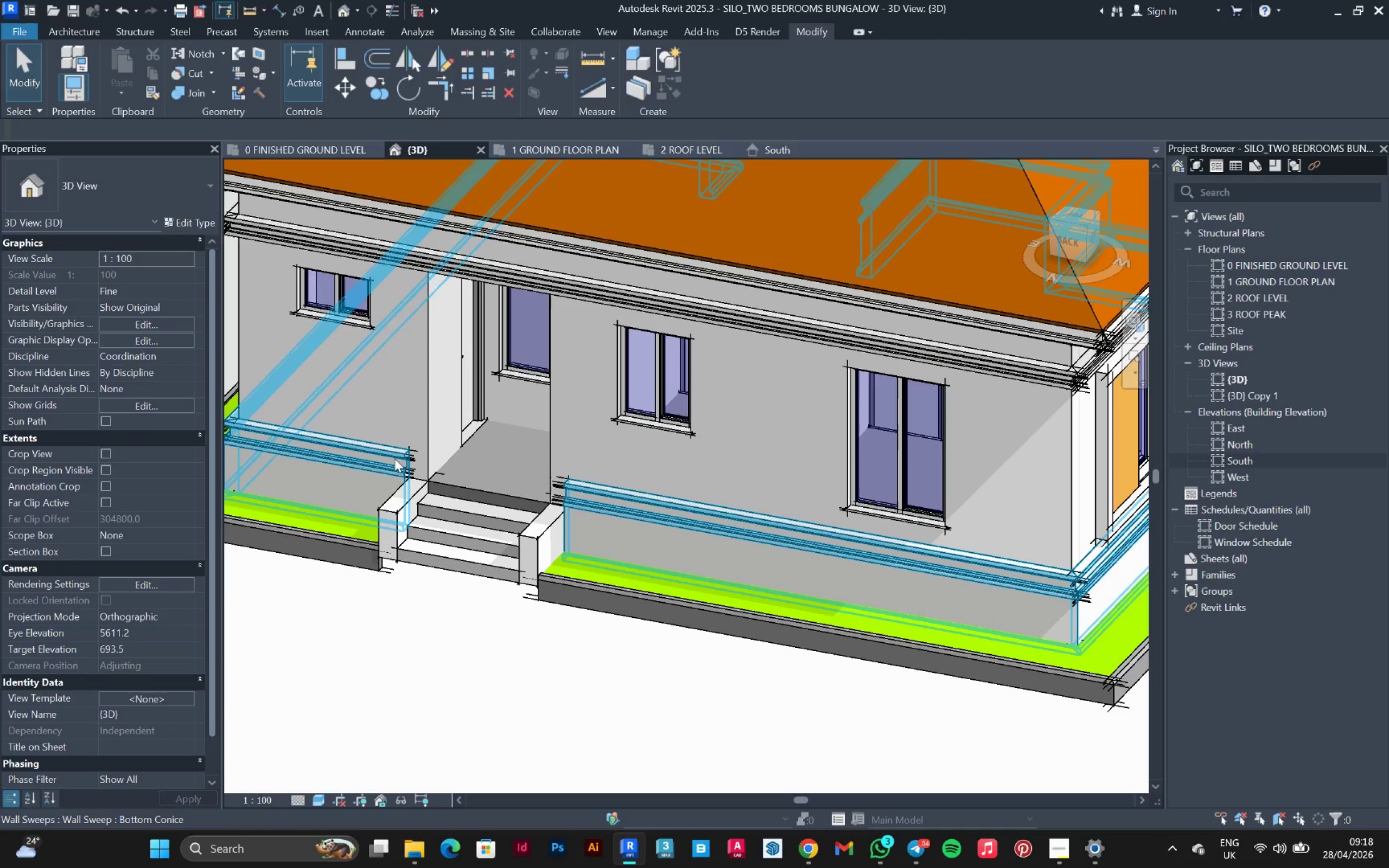 
left_click([398, 458])
 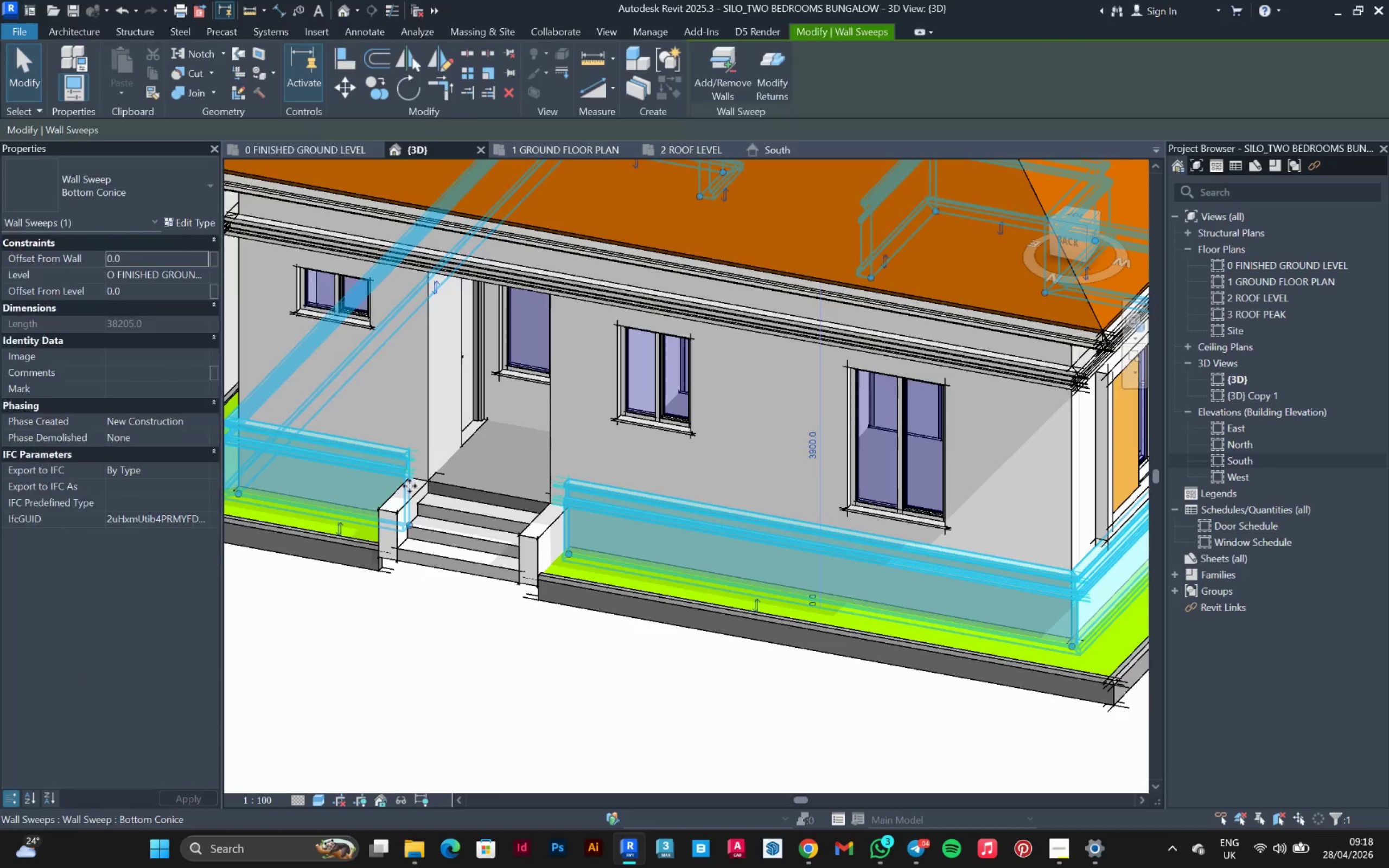 
scroll: coordinate [419, 503], scroll_direction: up, amount: 3.0
 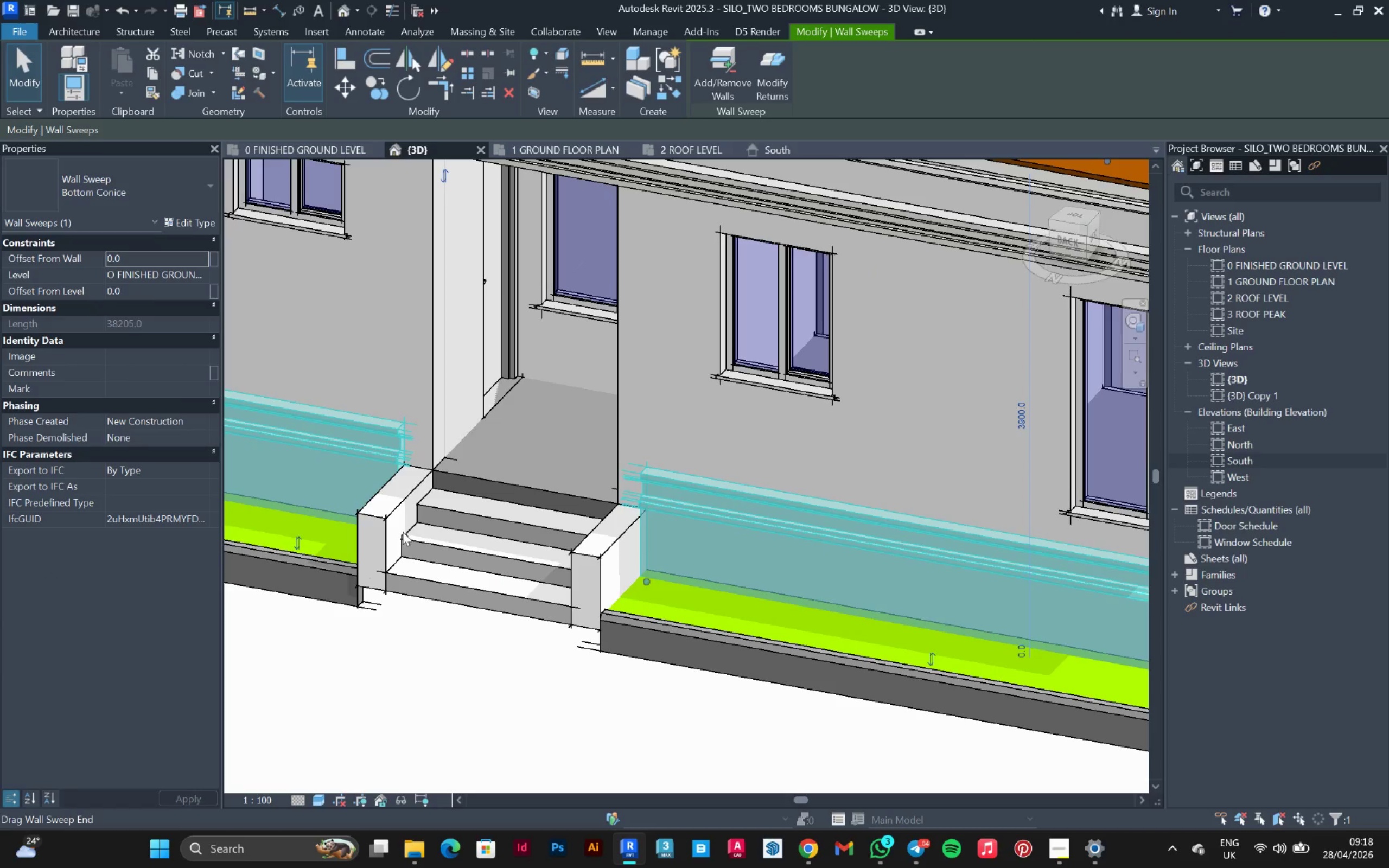 
left_click_drag(start_coordinate=[404, 532], to_coordinate=[430, 541])
 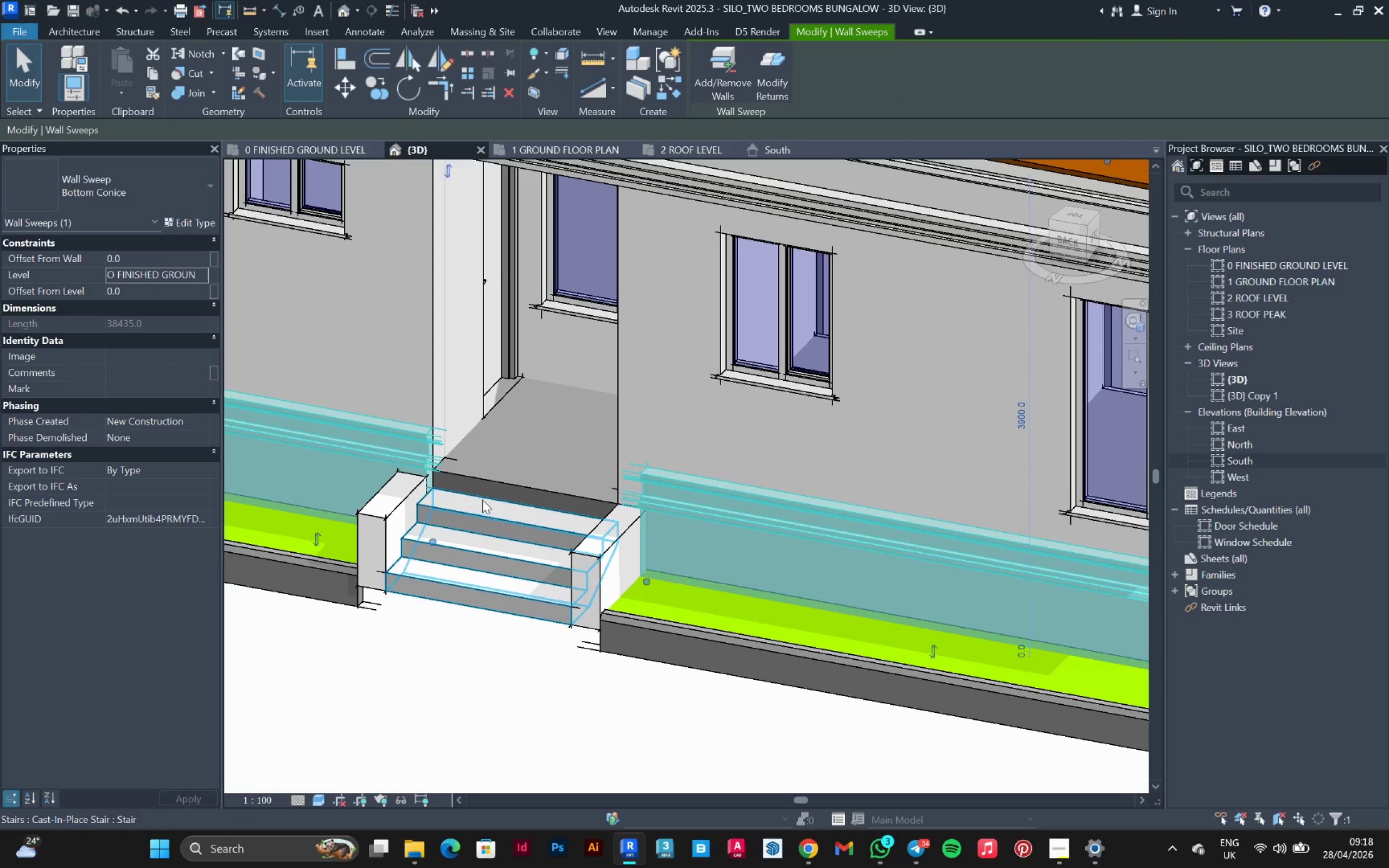 
hold_key(key=ShiftLeft, duration=0.57)
 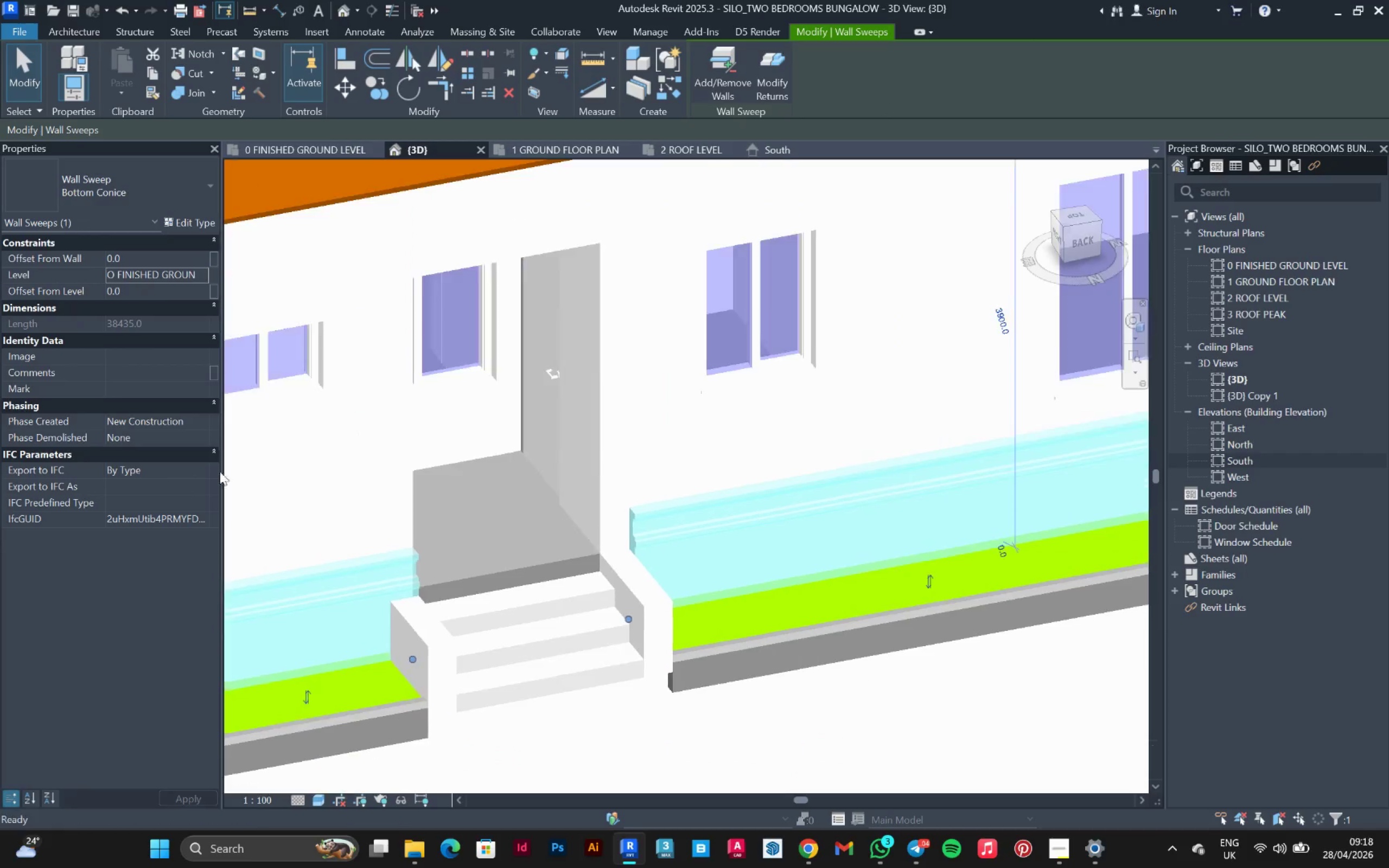 
scroll: coordinate [647, 602], scroll_direction: up, amount: 2.0
 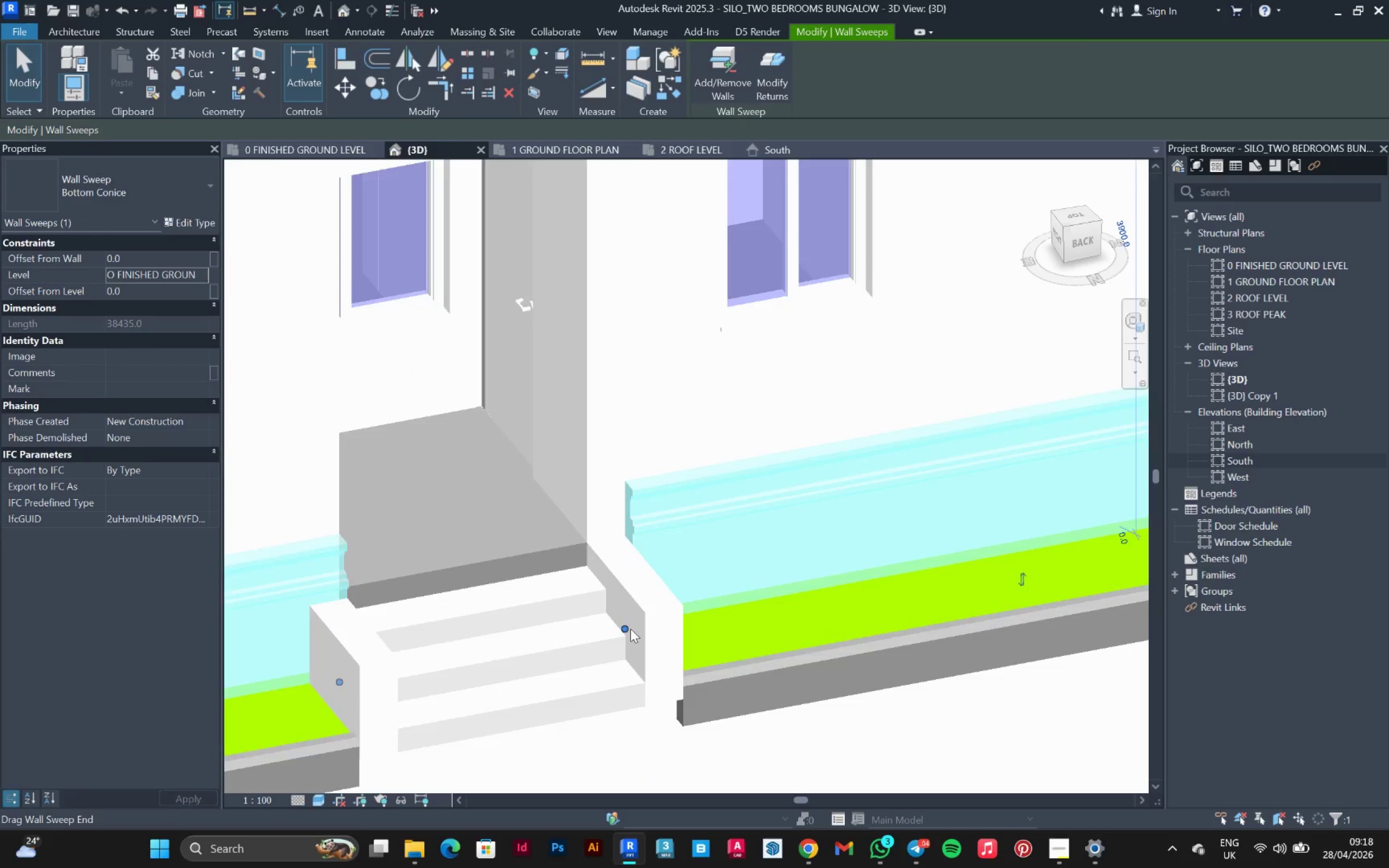 
left_click_drag(start_coordinate=[629, 628], to_coordinate=[589, 635])
 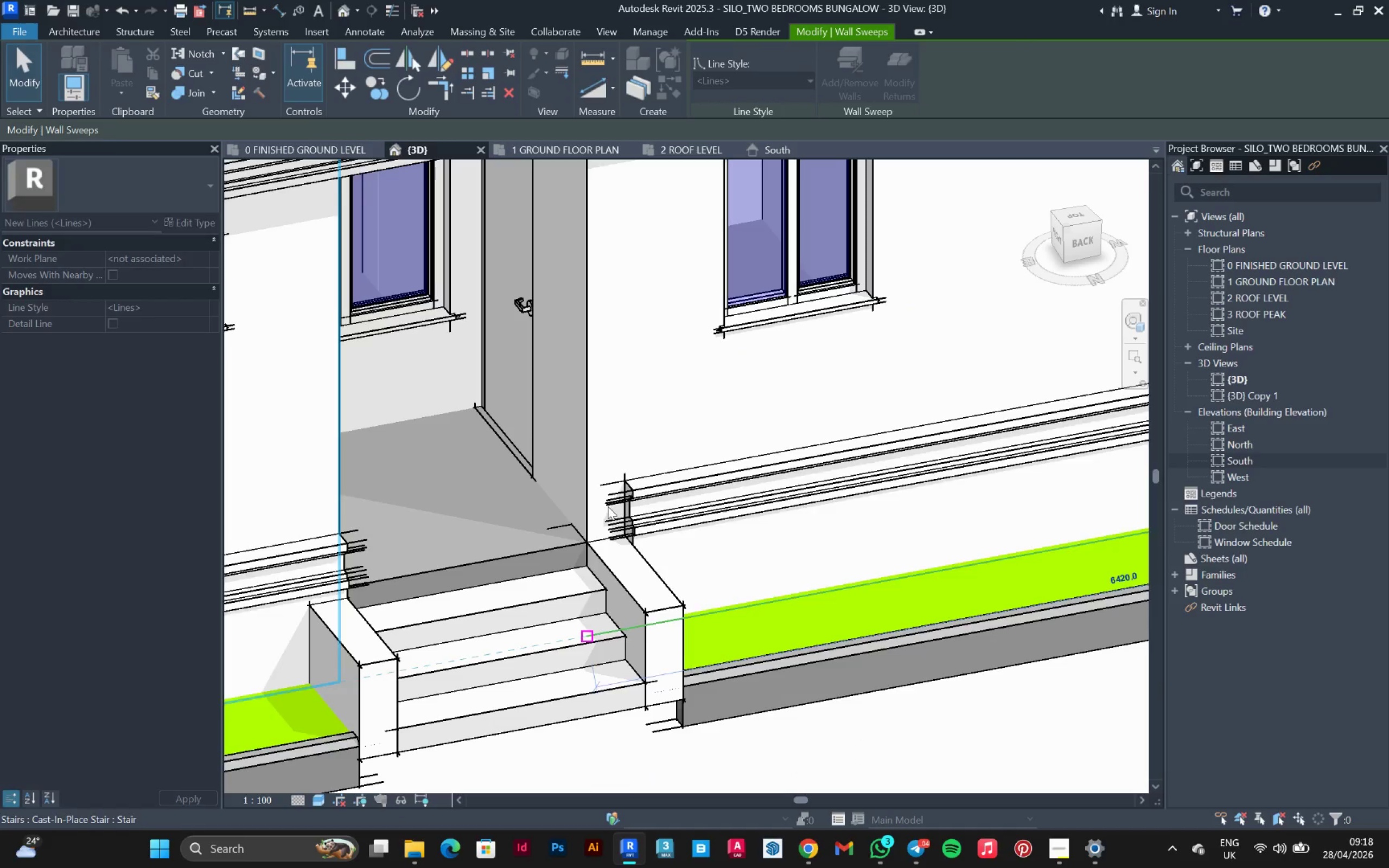 
left_click([815, 582])
 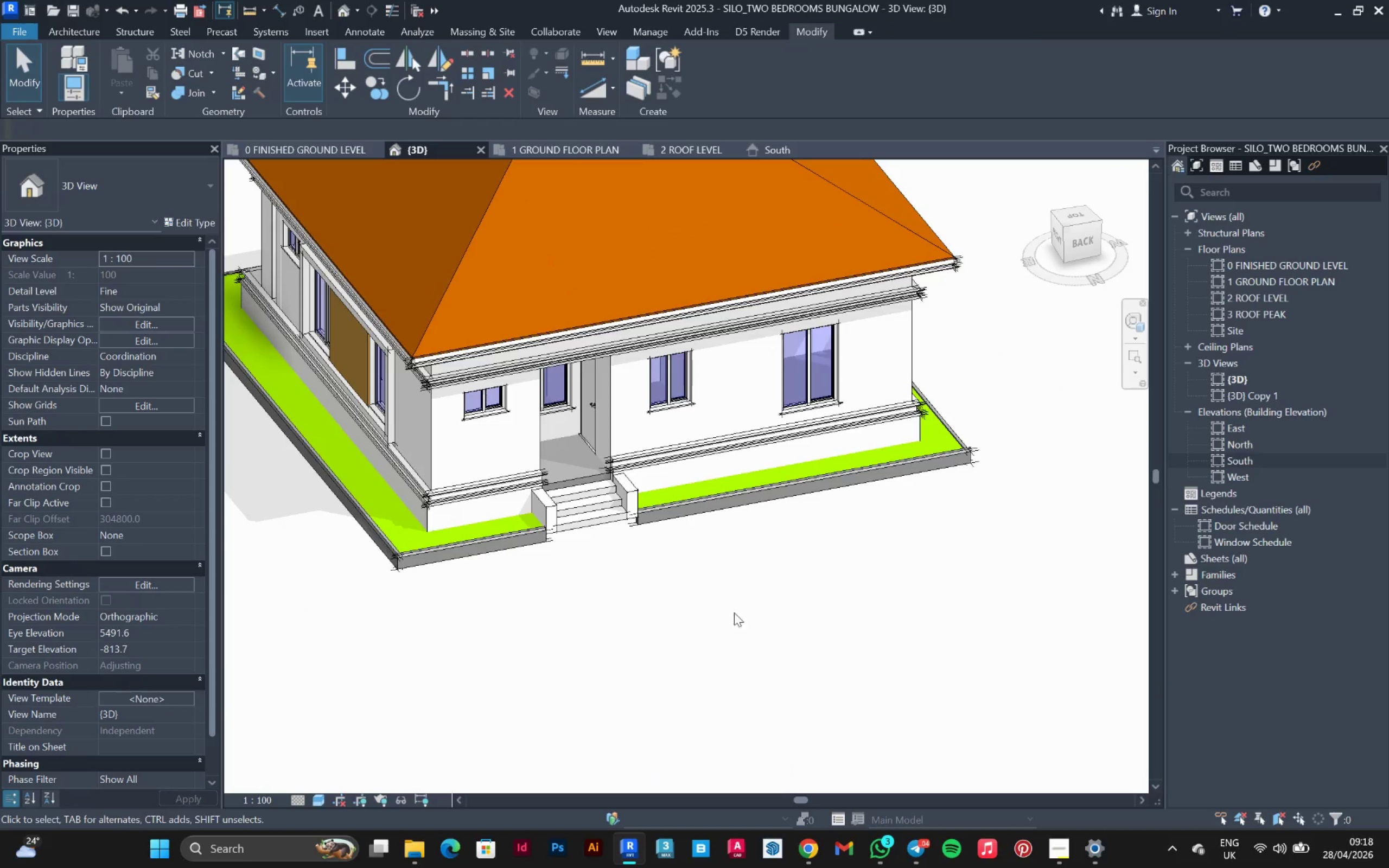 
scroll: coordinate [621, 443], scroll_direction: down, amount: 9.0
 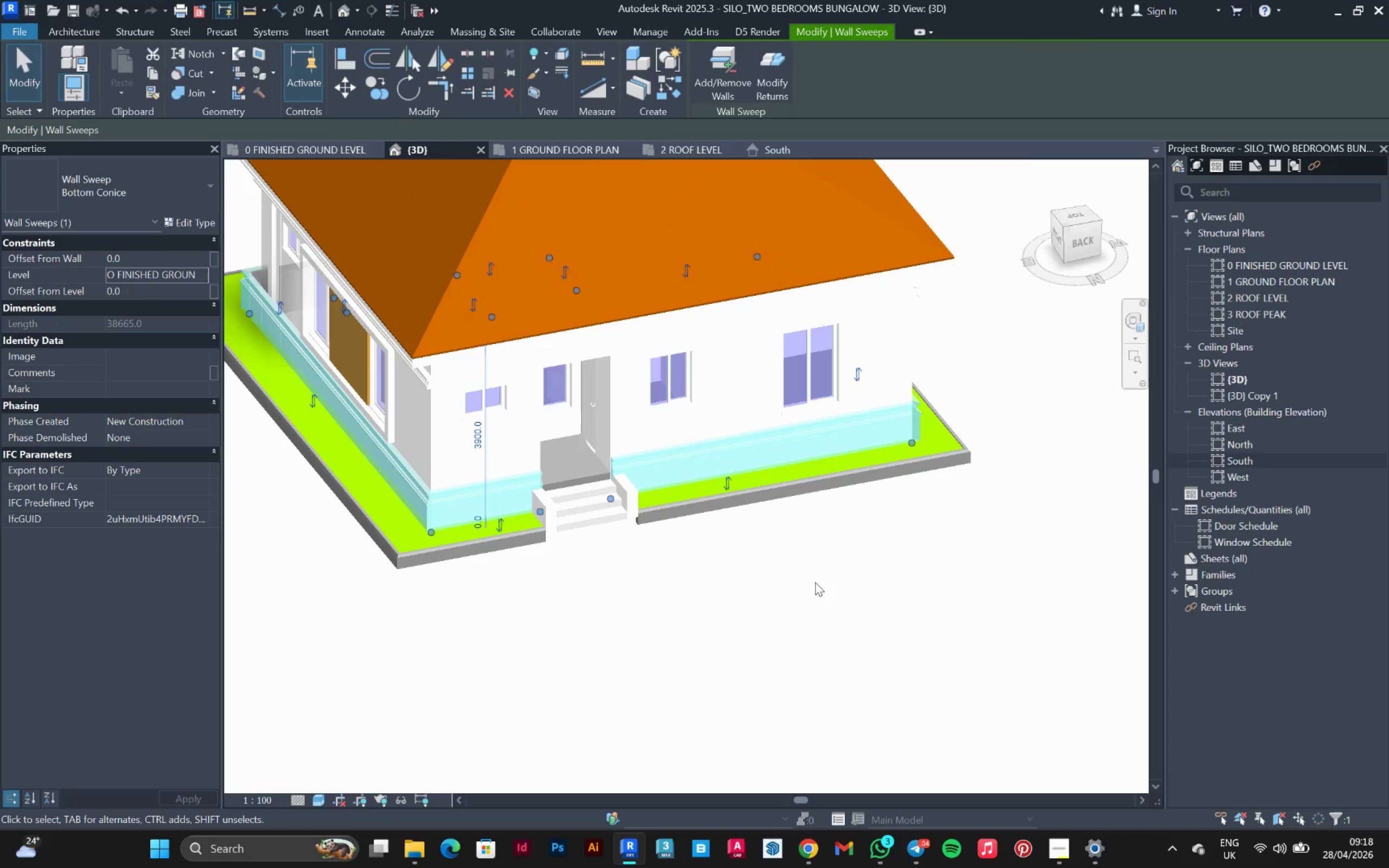 
hold_key(key=ShiftLeft, duration=0.58)
 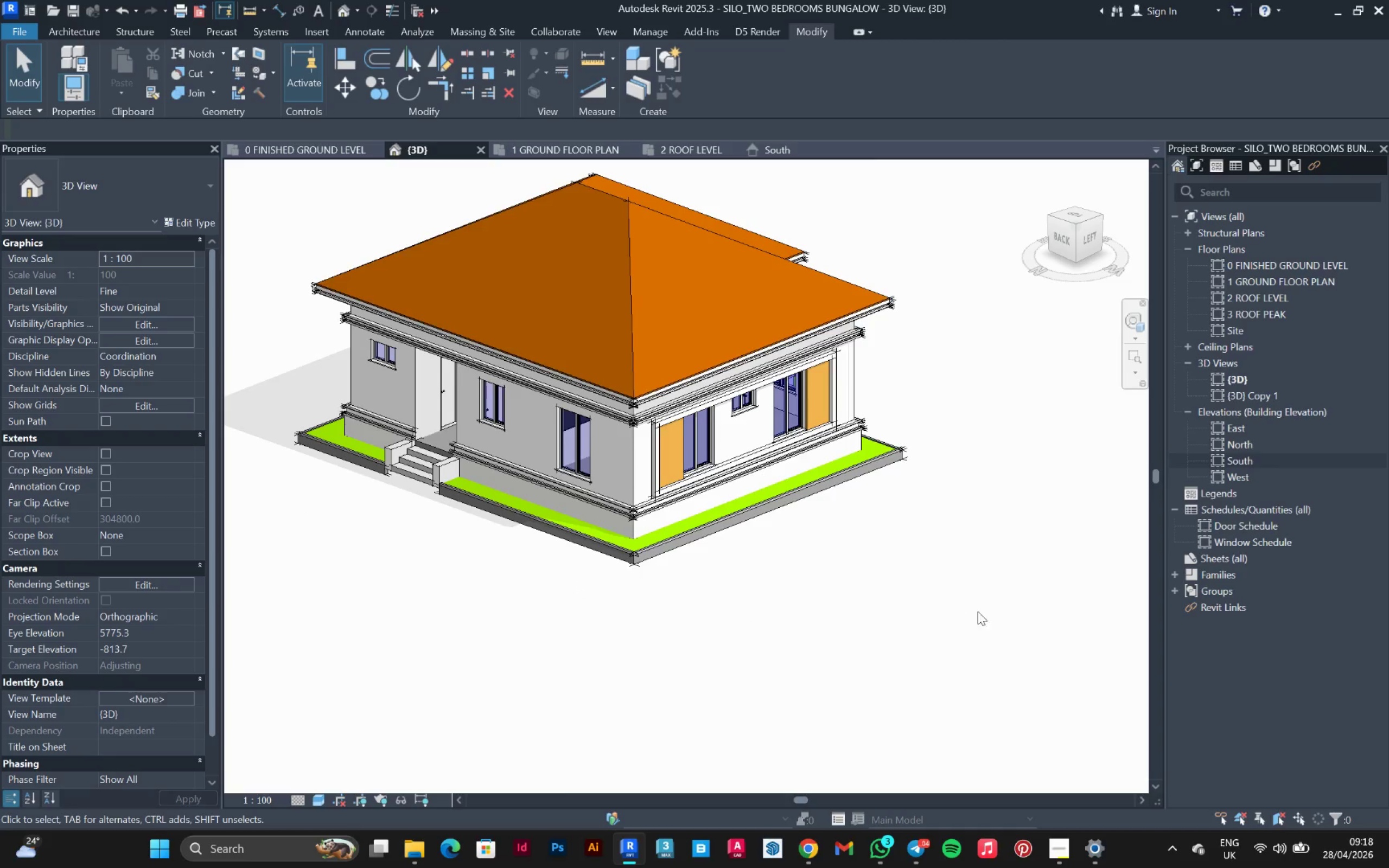 
scroll: coordinate [751, 620], scroll_direction: down, amount: 2.0
 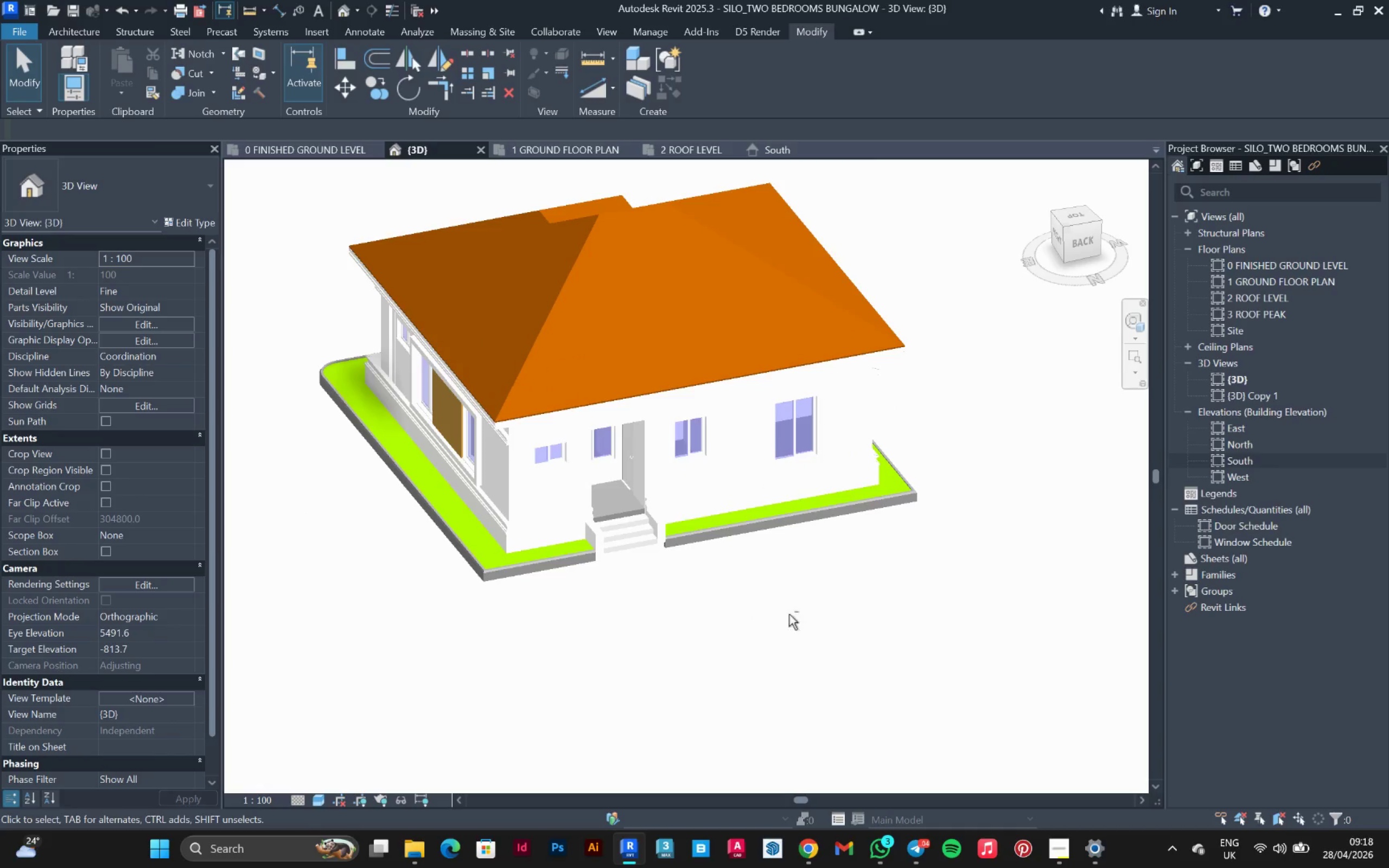 
hold_key(key=ShiftLeft, duration=0.51)
 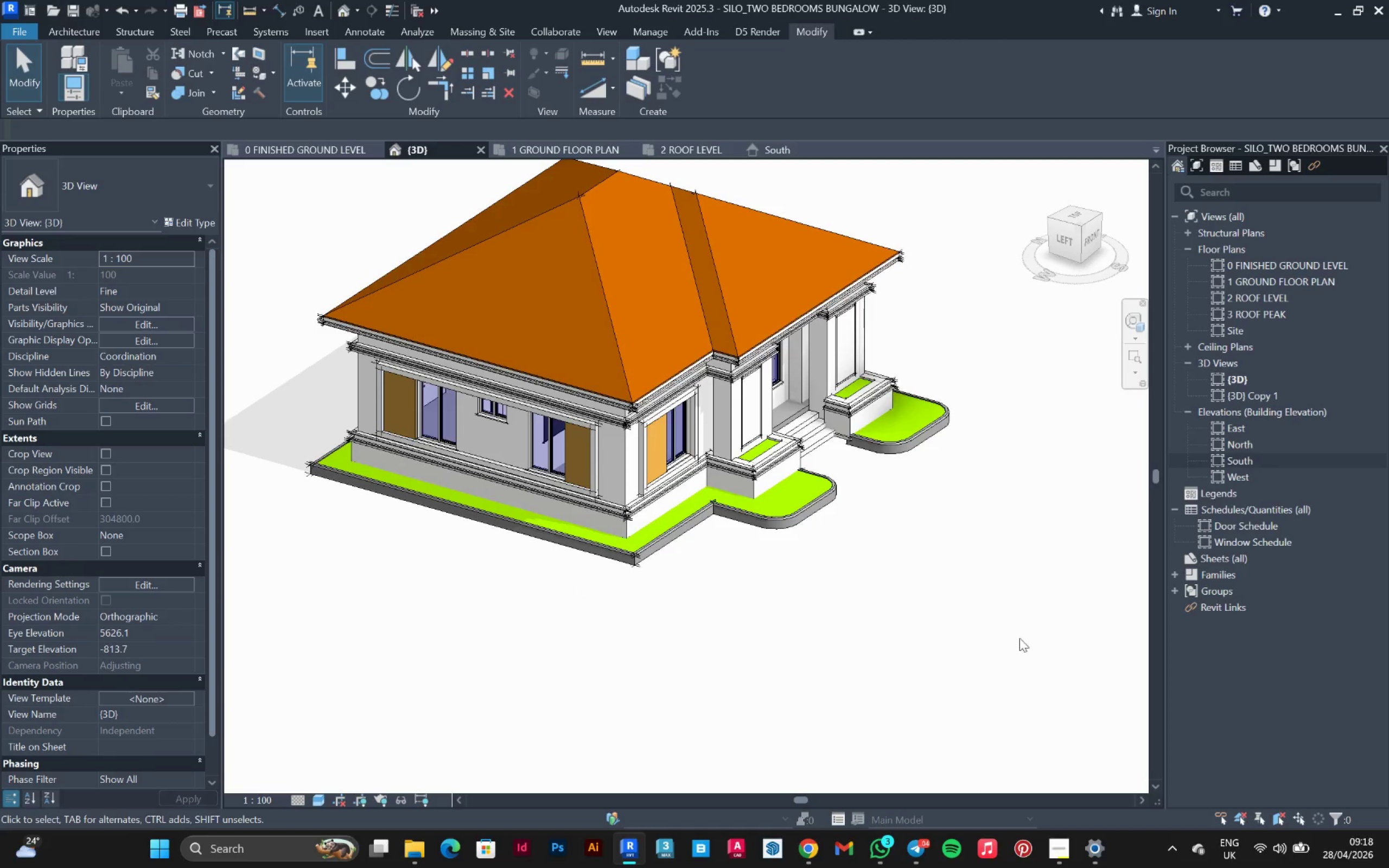 
hold_key(key=ShiftLeft, duration=0.44)
 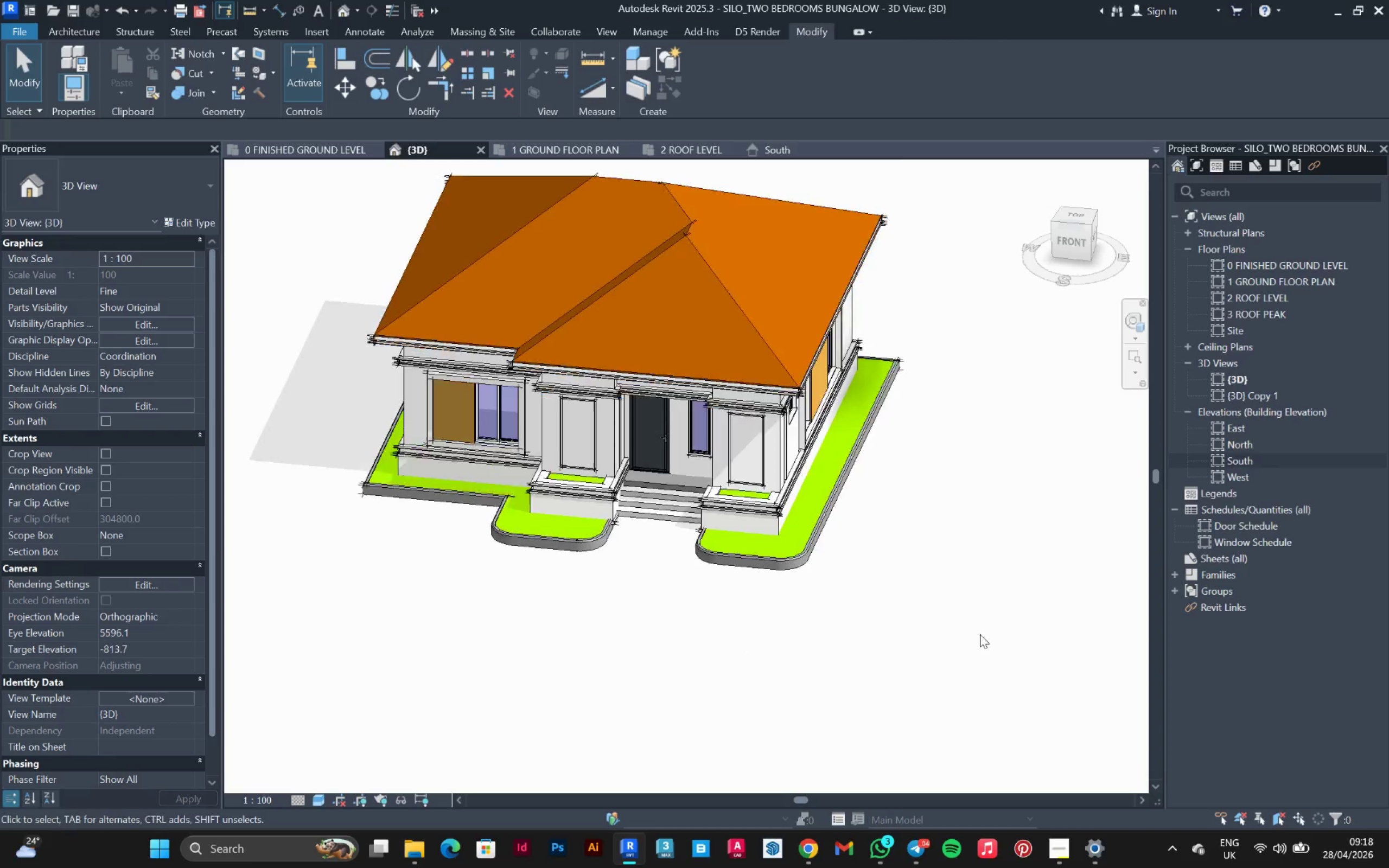 
hold_key(key=ShiftLeft, duration=0.8)
 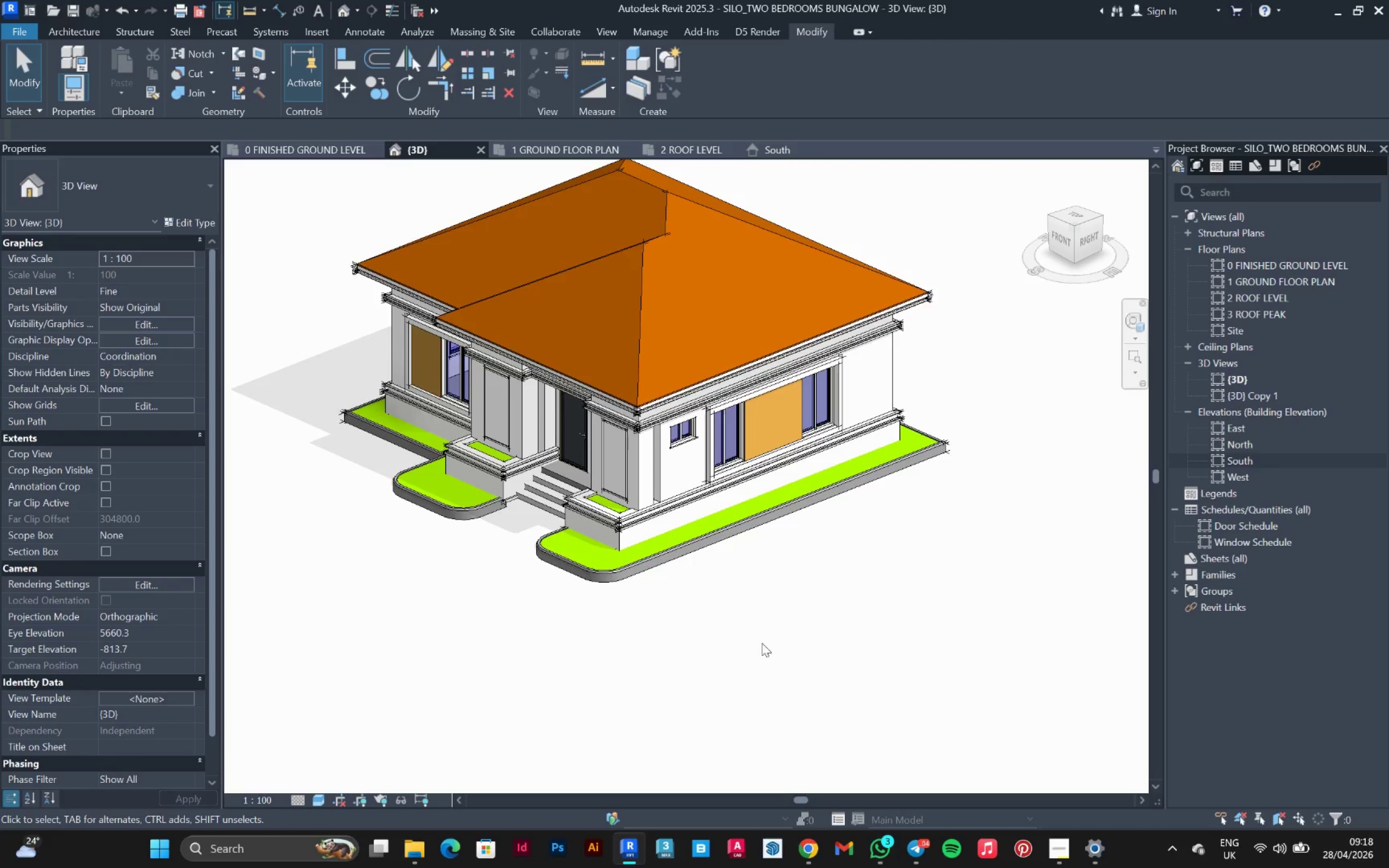 
hold_key(key=ShiftLeft, duration=0.71)
 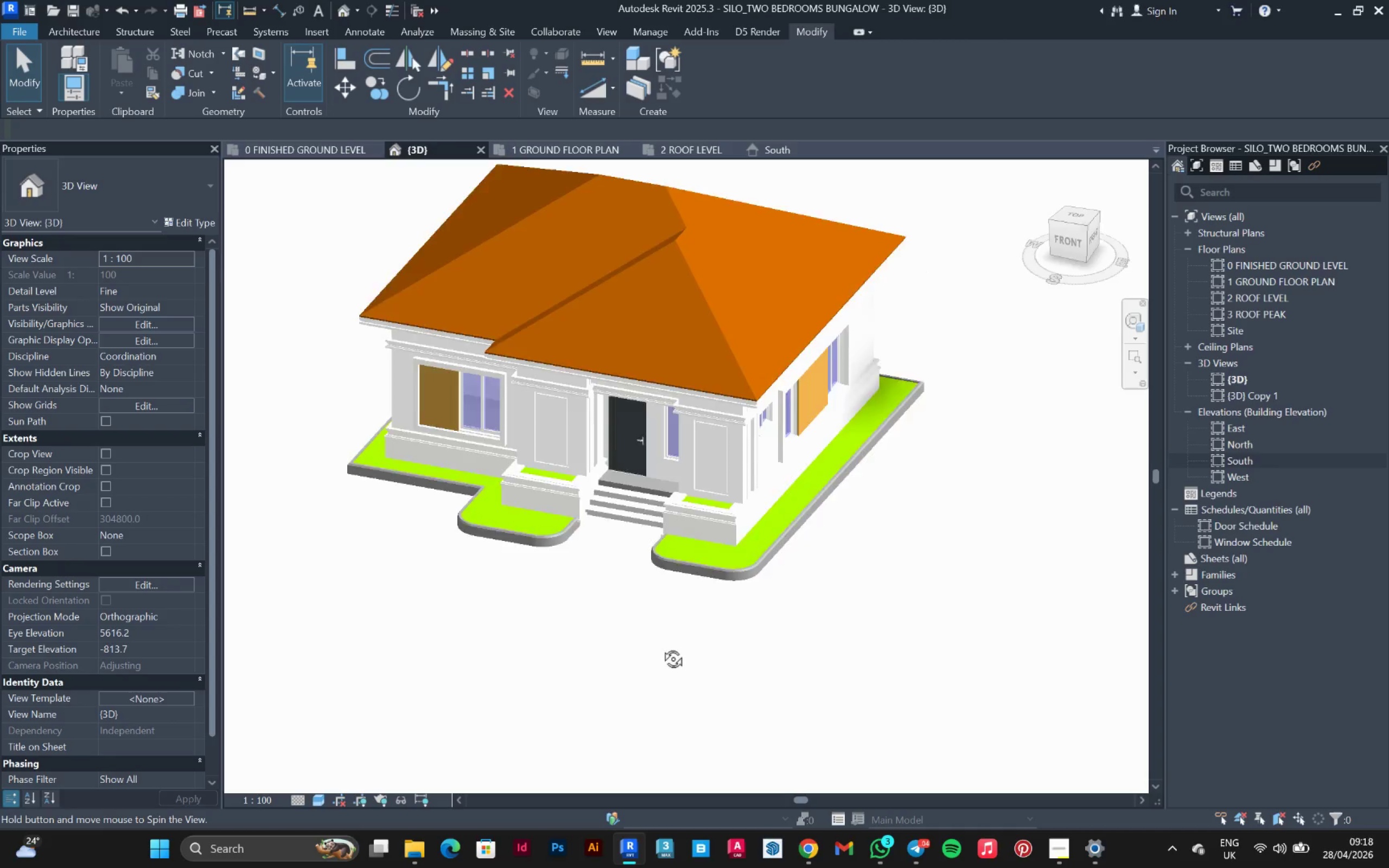 
hold_key(key=ShiftLeft, duration=1.52)
 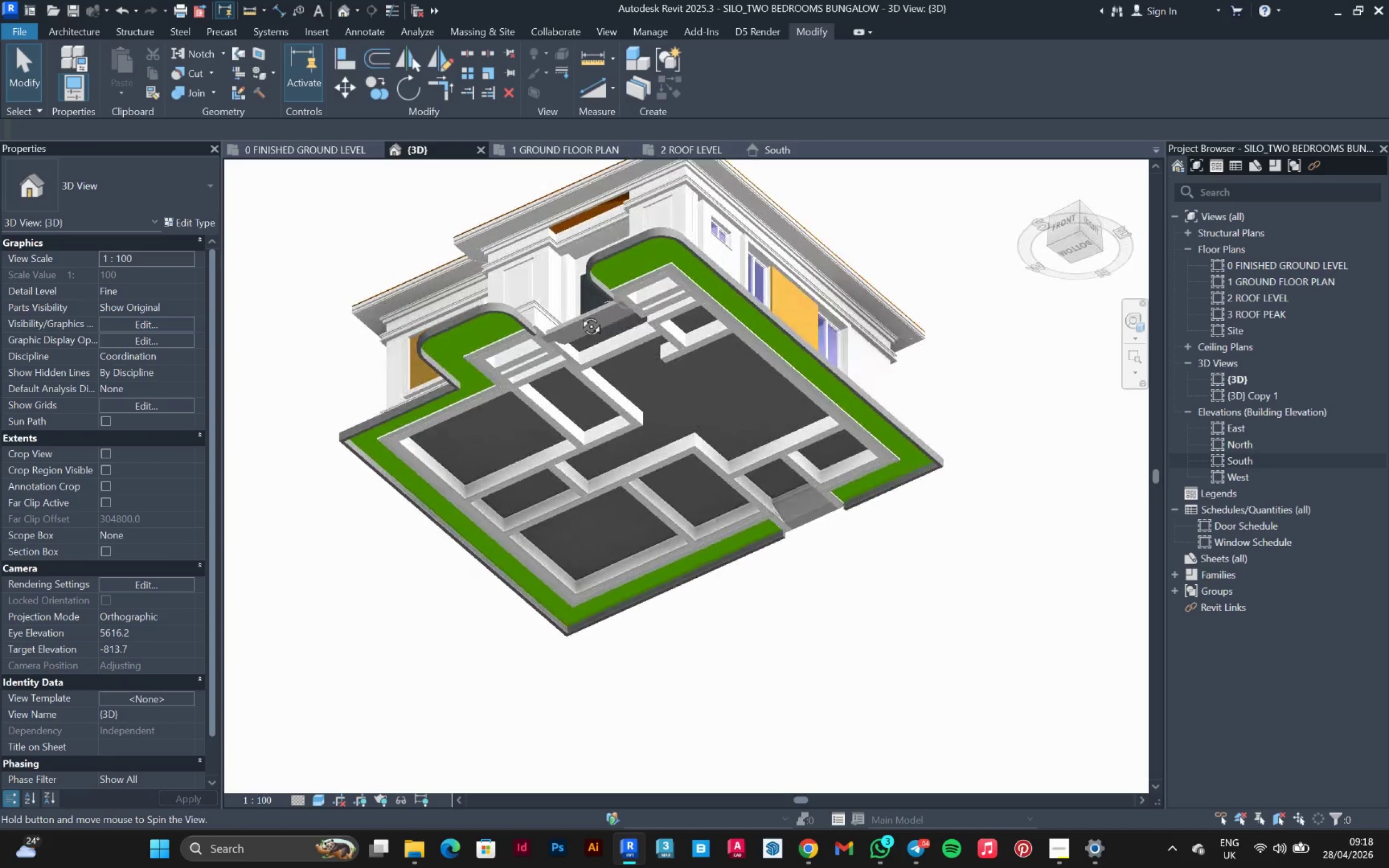 
hold_key(key=ShiftLeft, duration=0.67)
 